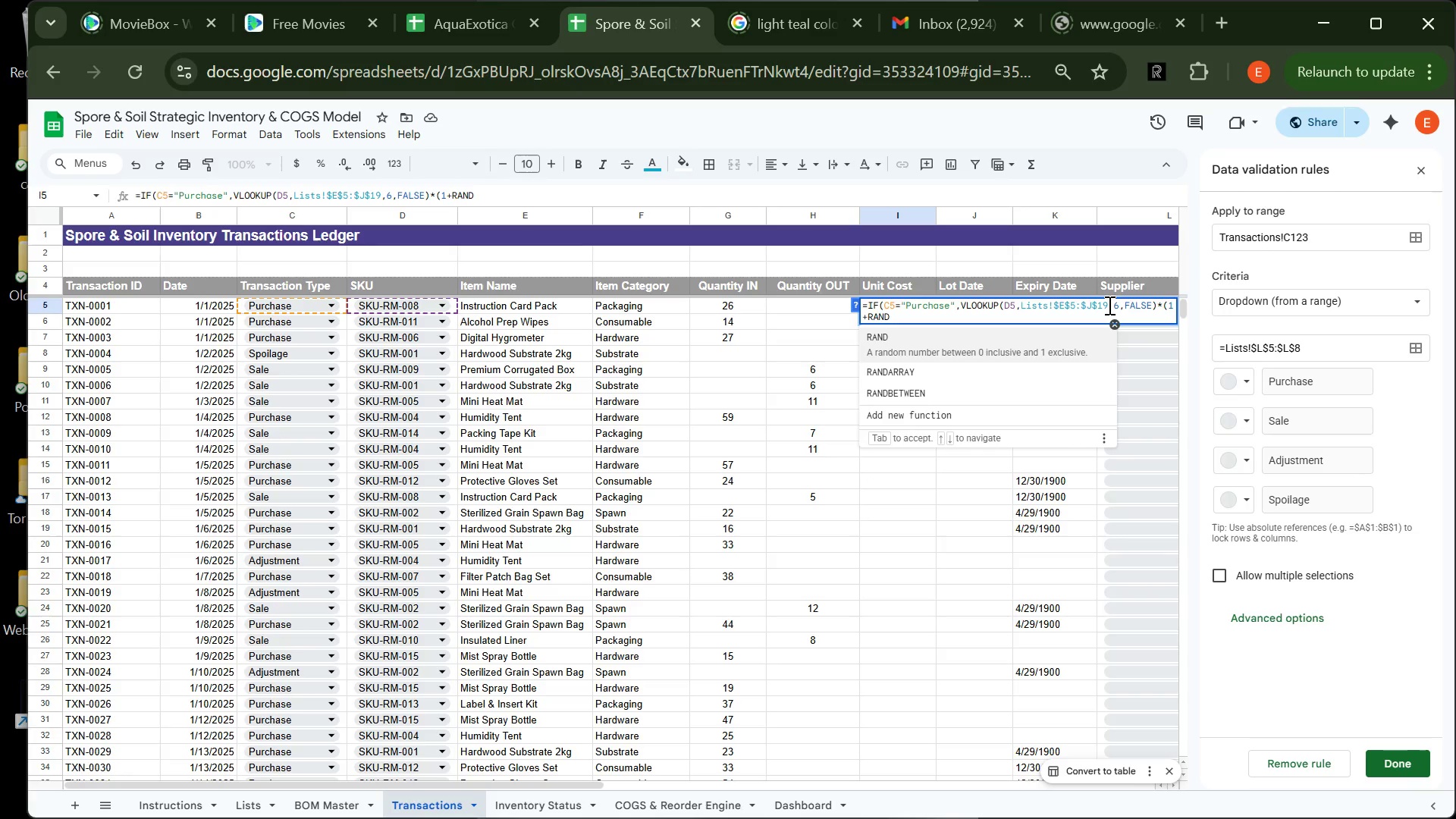 
type(()*0.9)
key(Backspace)
type(08),""))
 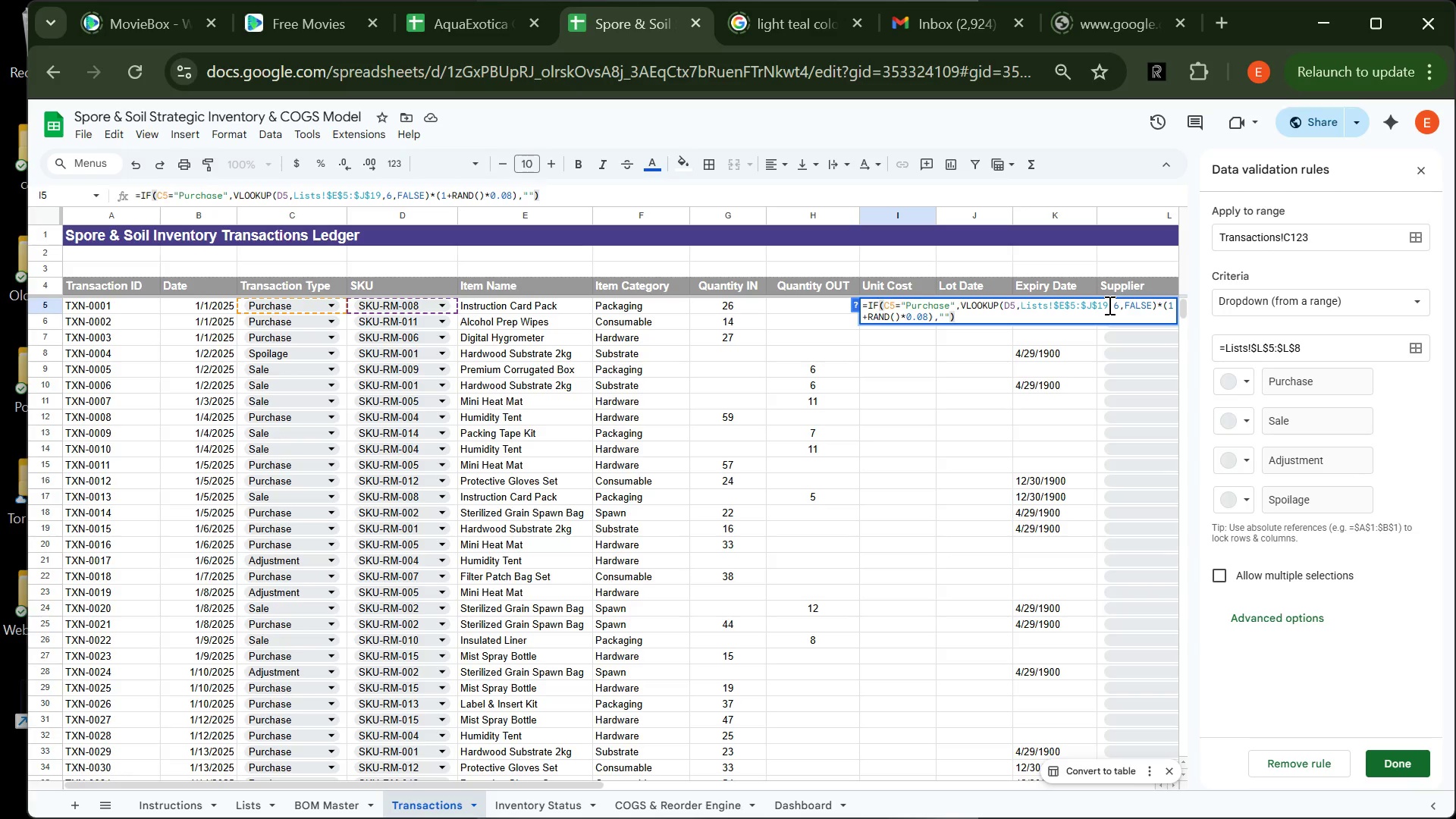 
wait(19.72)
 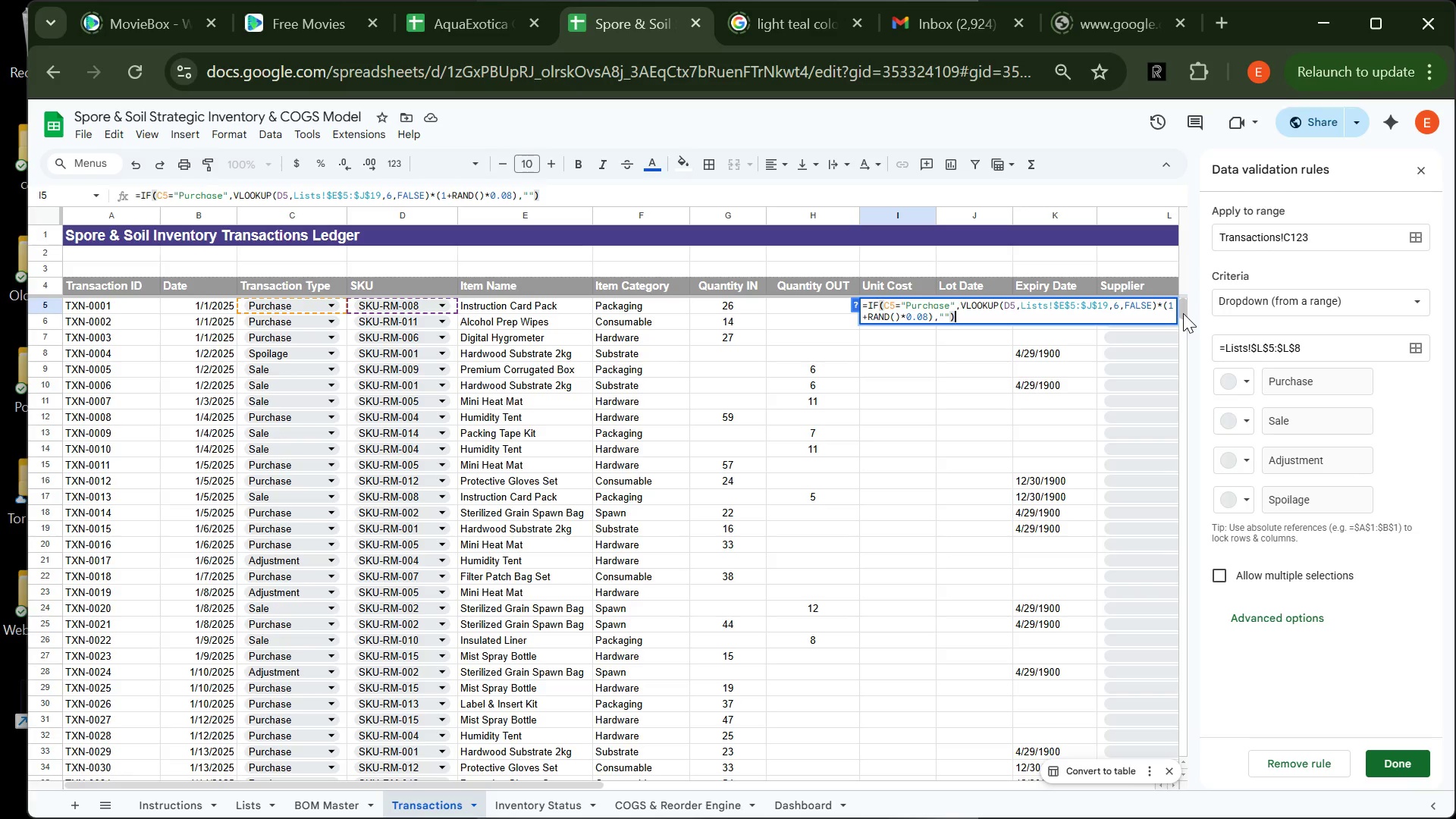 
key(Shift+Enter)
 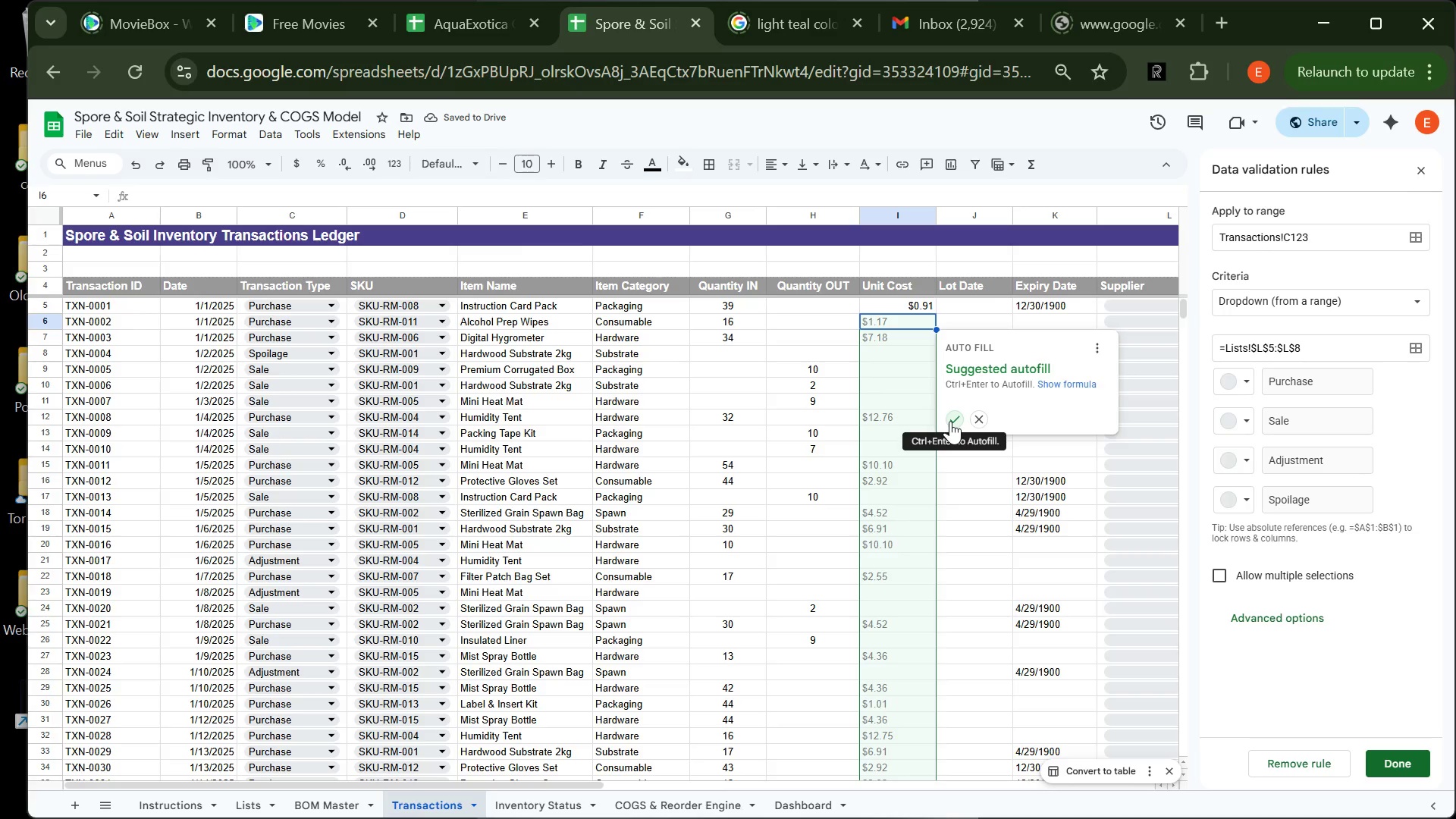 
wait(5.34)
 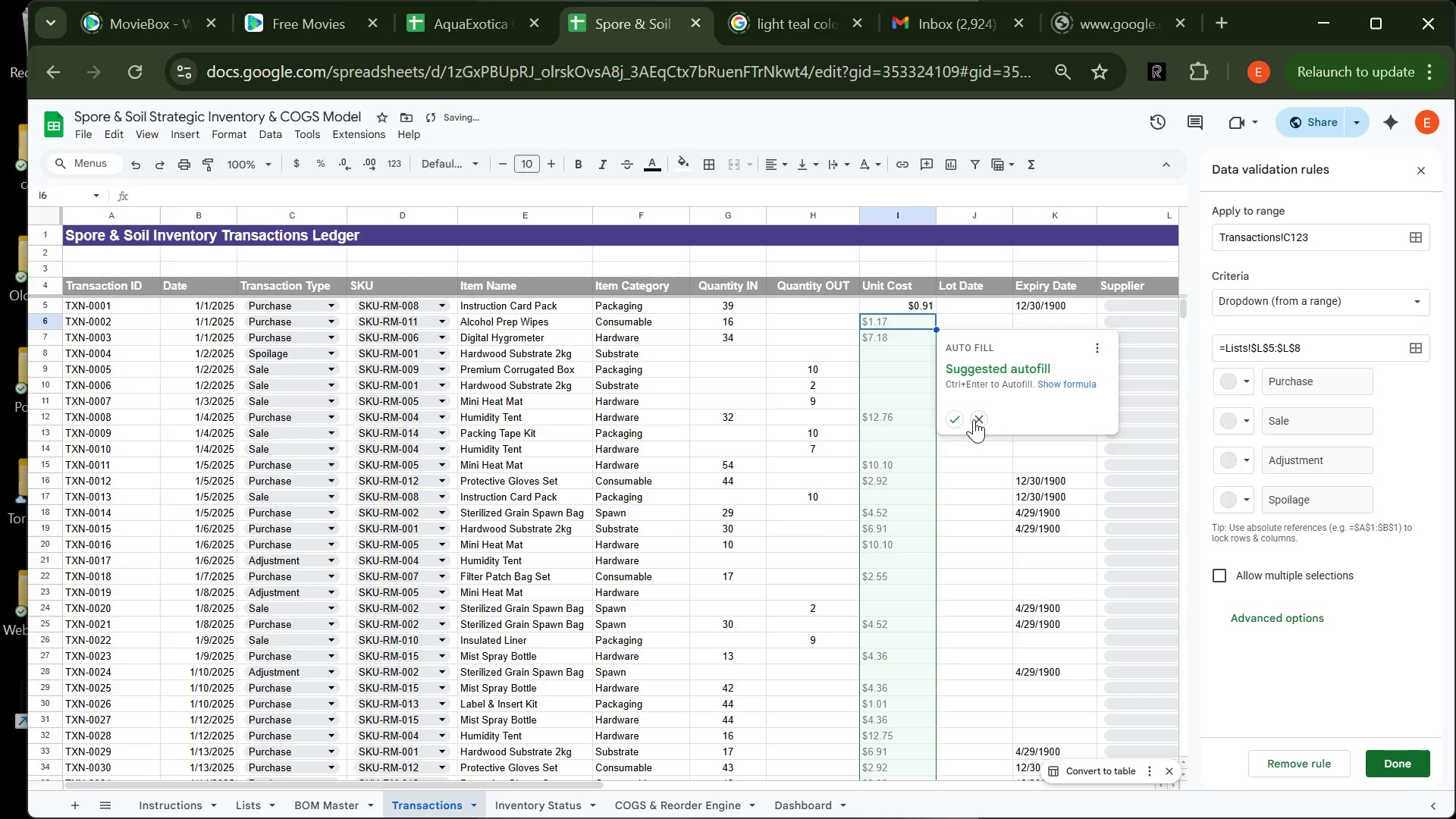 
left_click([950, 421])
 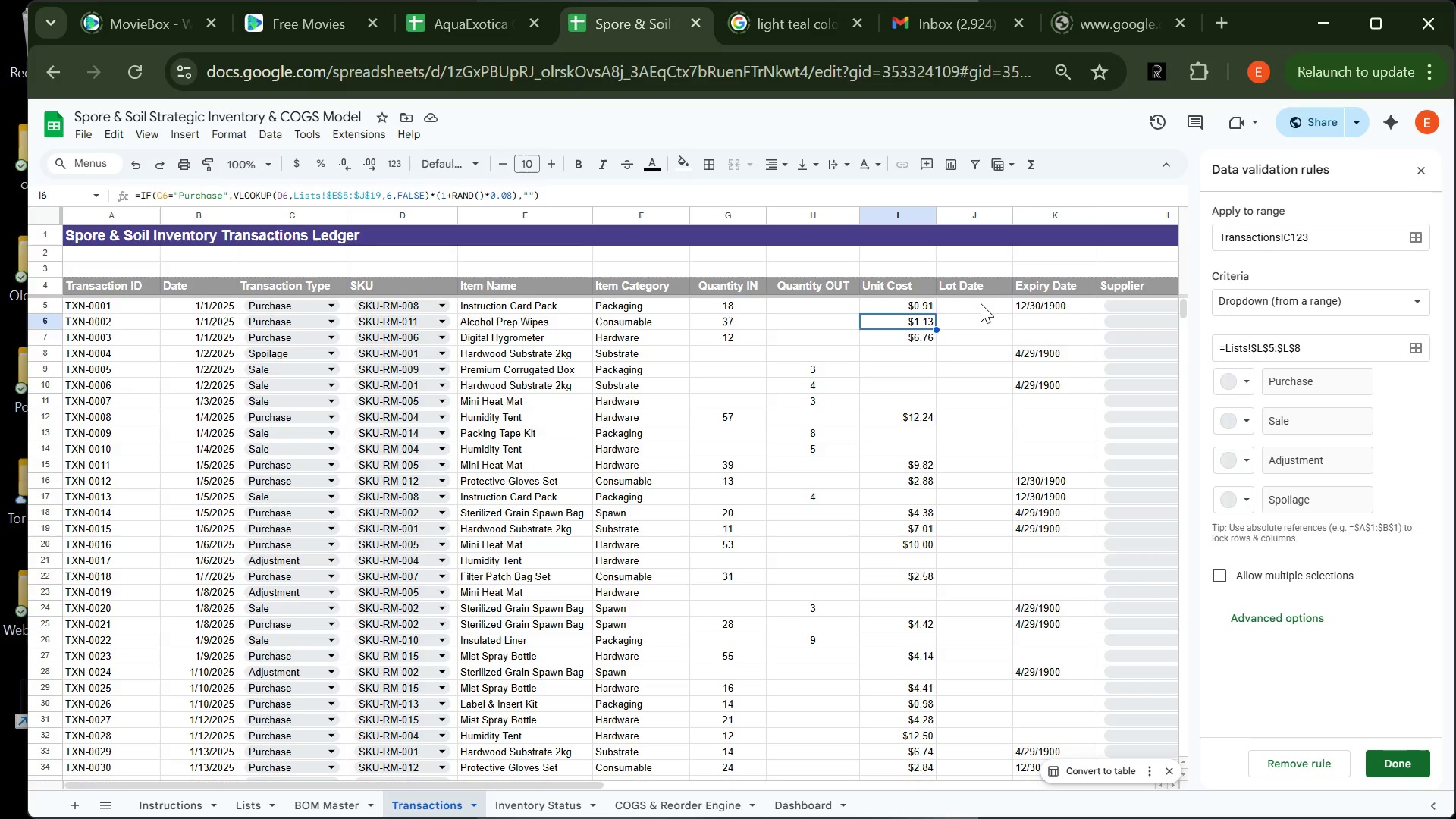 
wait(15.41)
 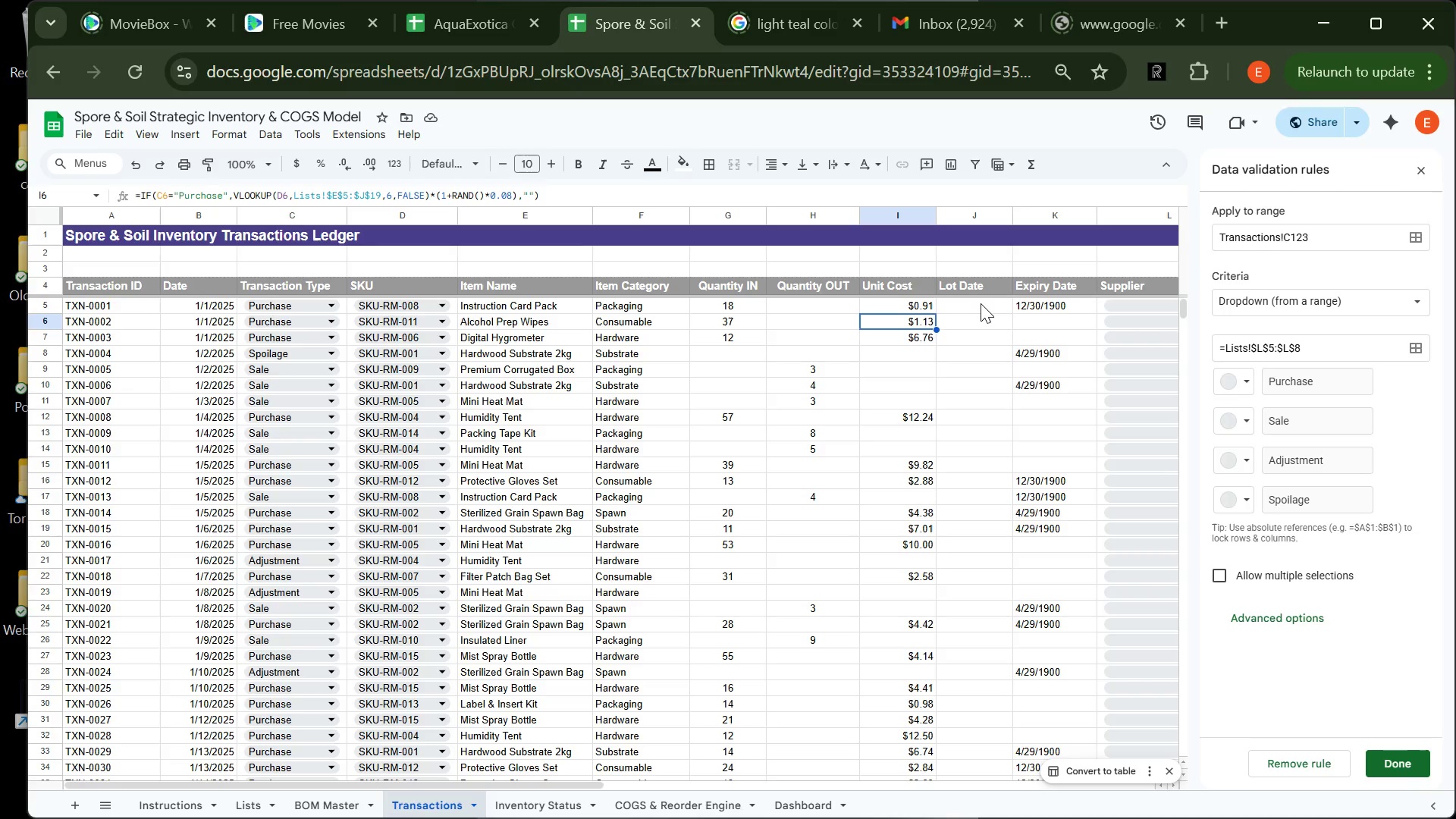 
left_click([899, 300])
 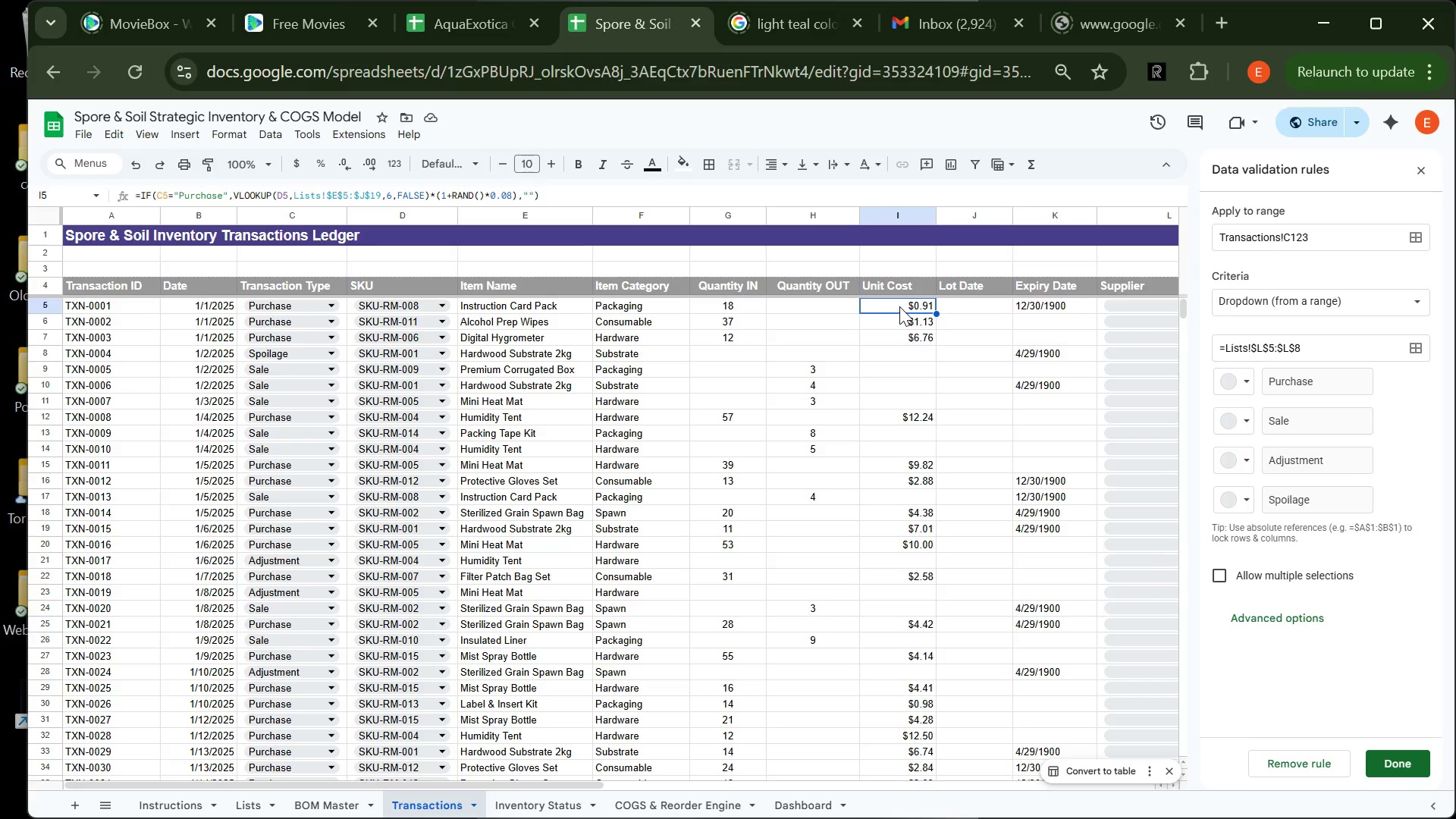 
left_click_drag(start_coordinate=[900, 305], to_coordinate=[918, 544])
 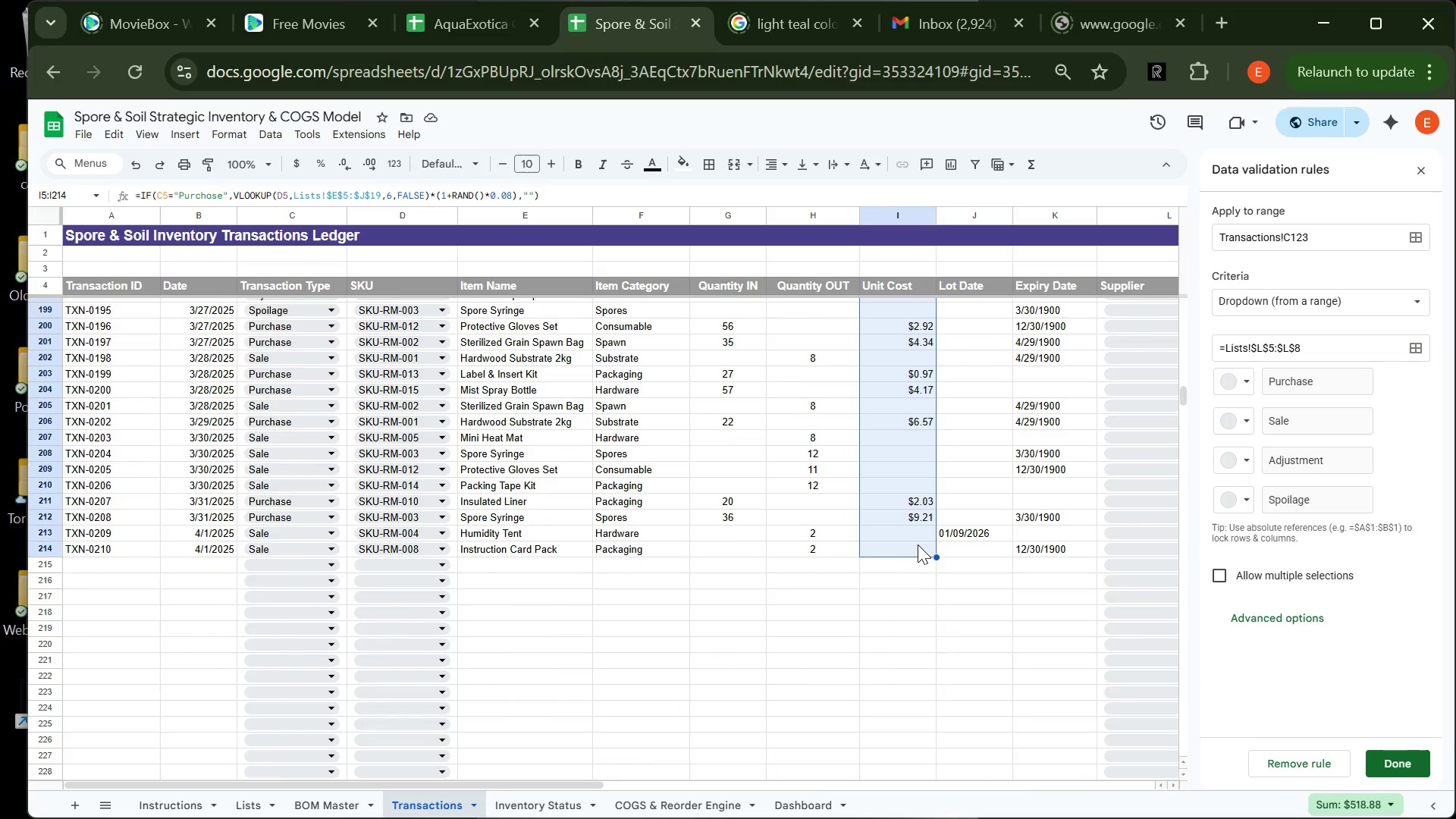 
hold_key(key=ControlLeft, duration=0.61)
 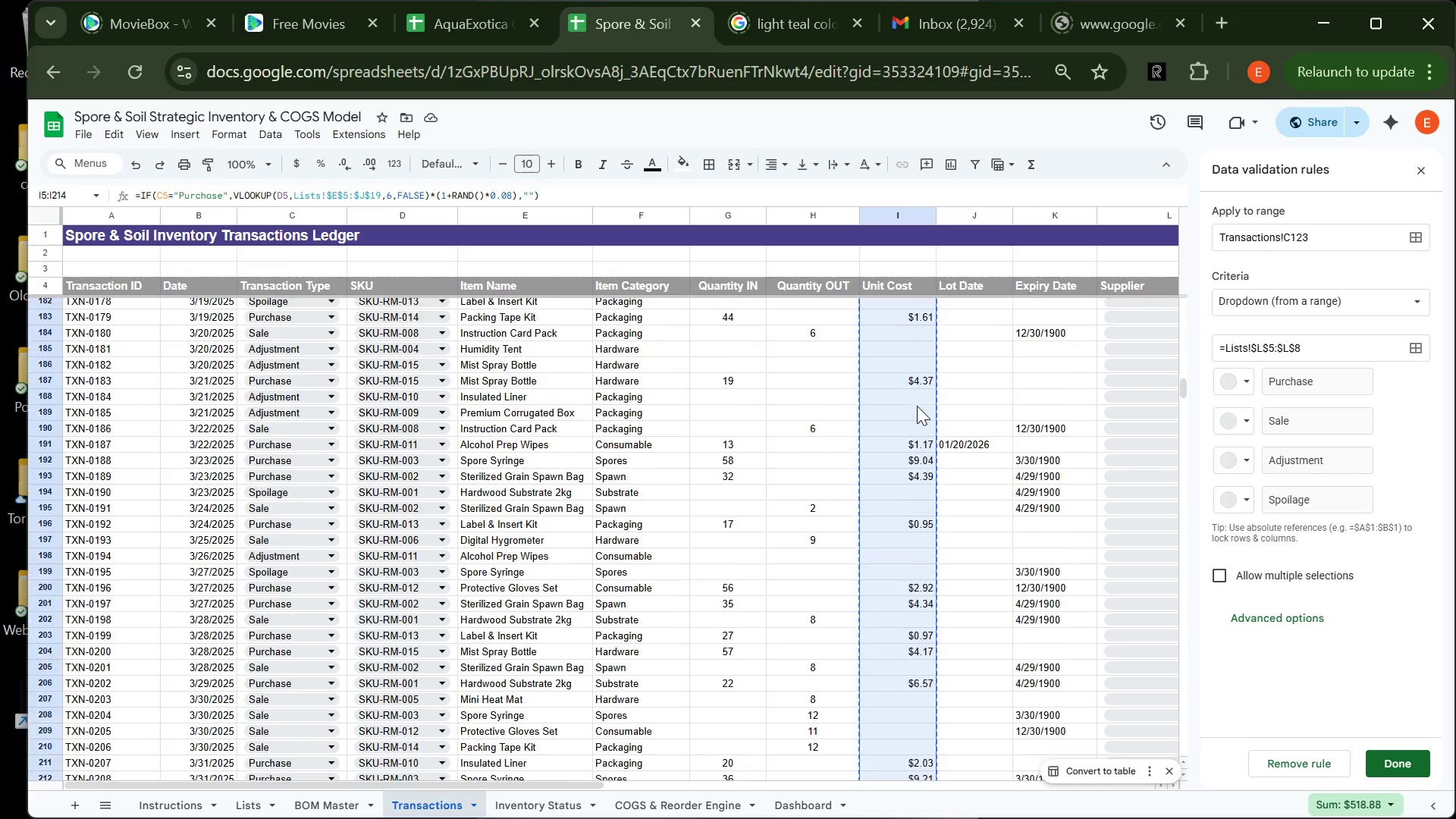 
hold_key(key=C, duration=0.33)
 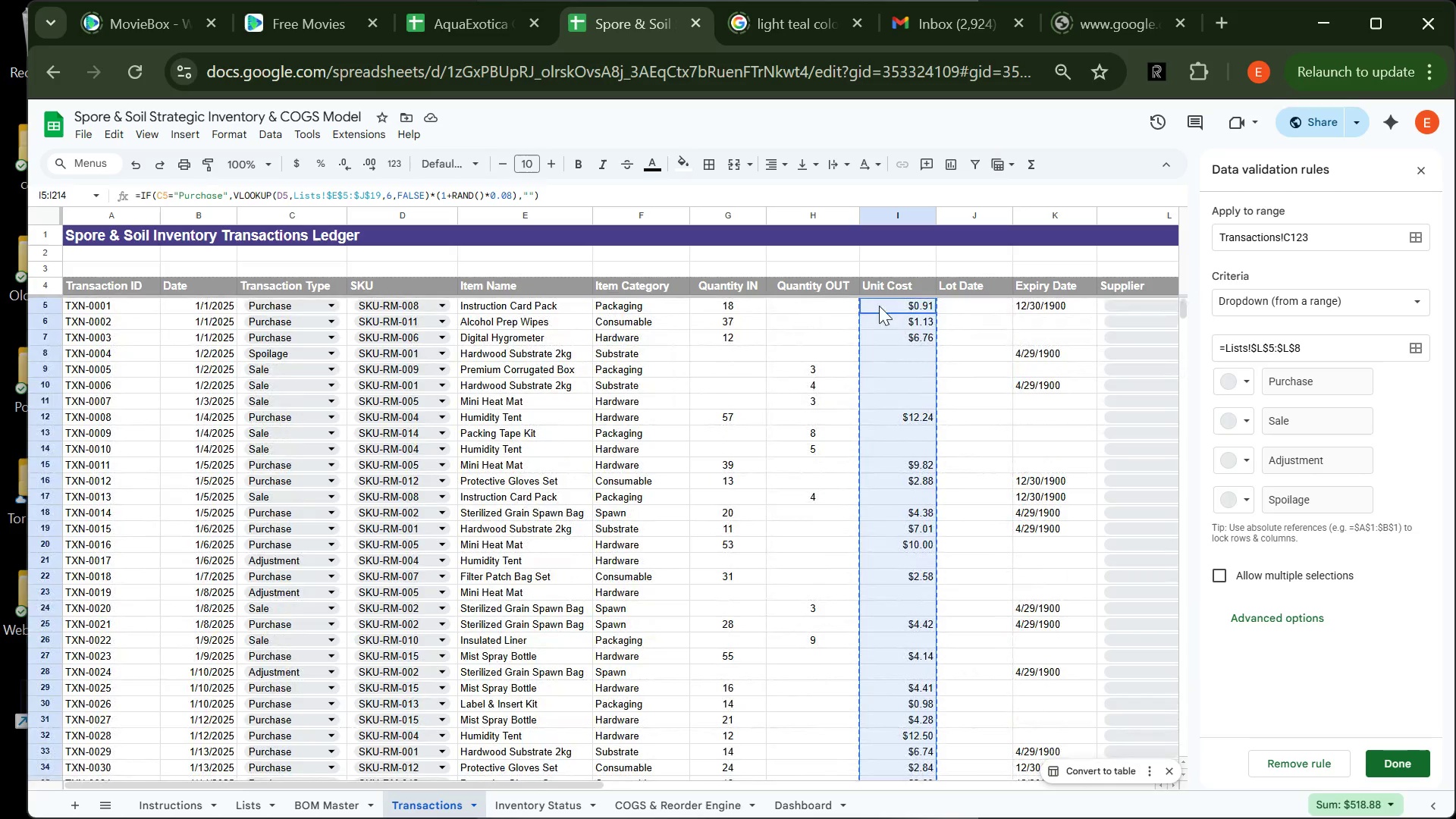 
left_click([894, 304])
 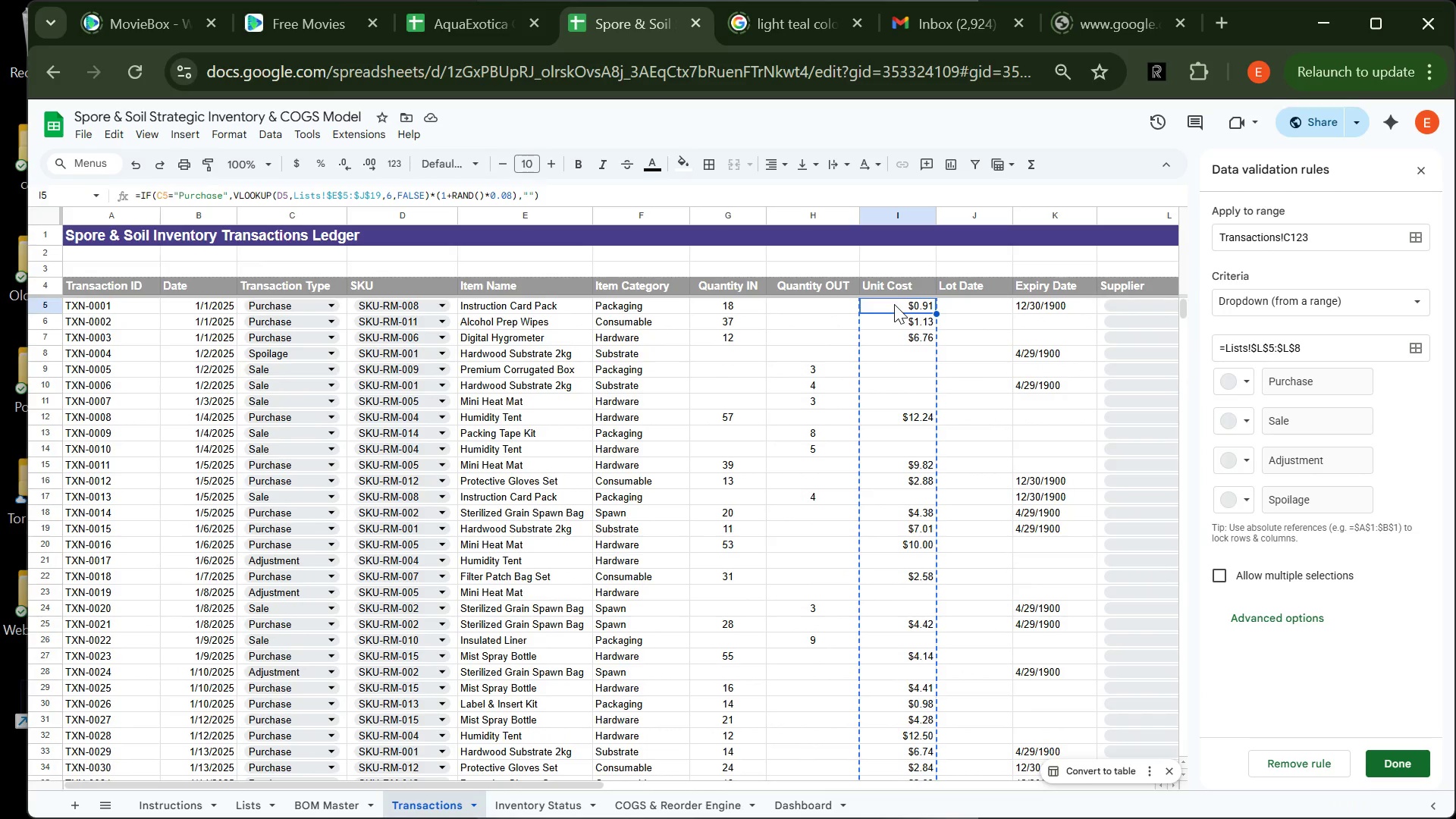 
key(Control+V)
 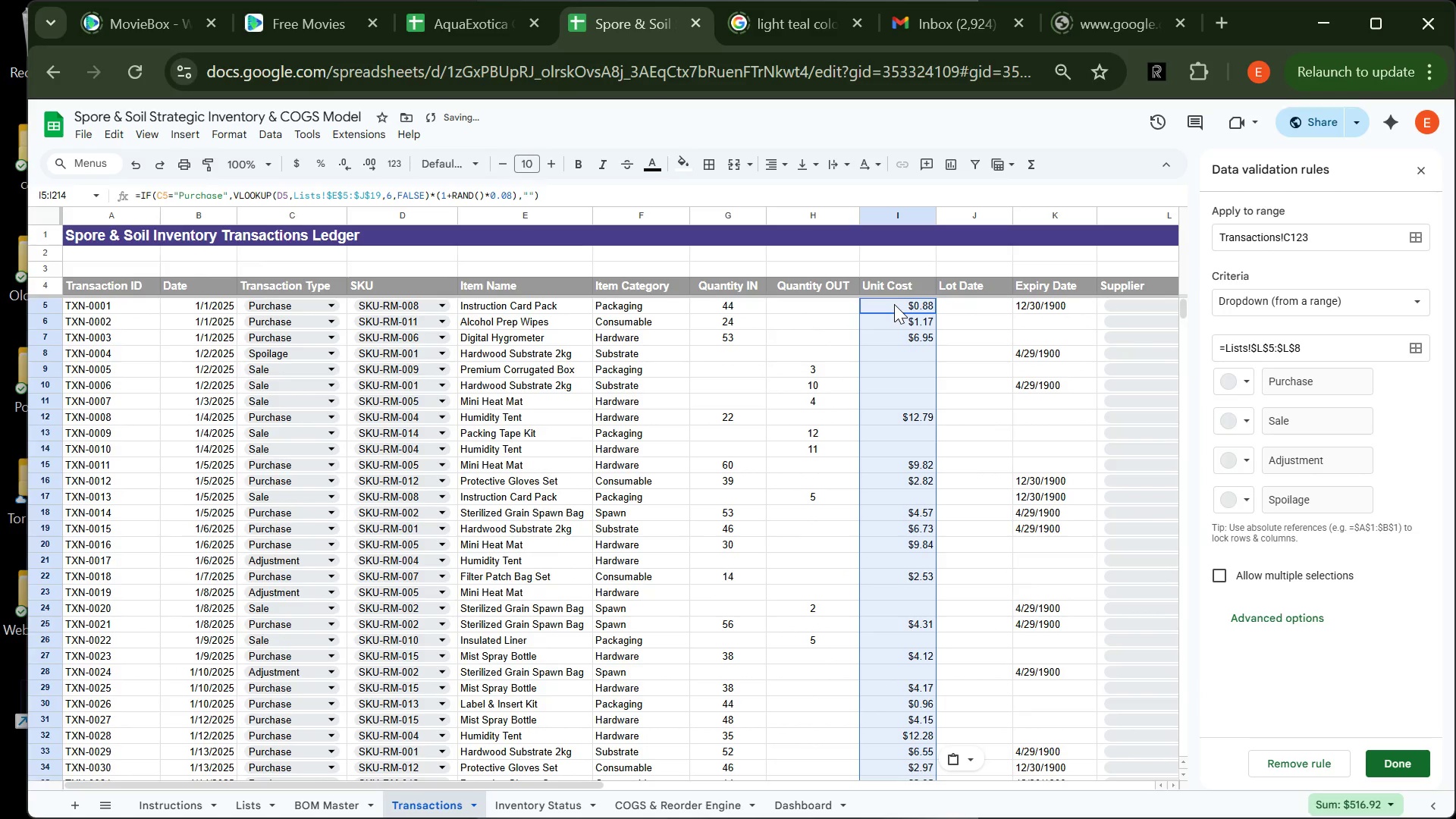 
right_click([894, 304])
 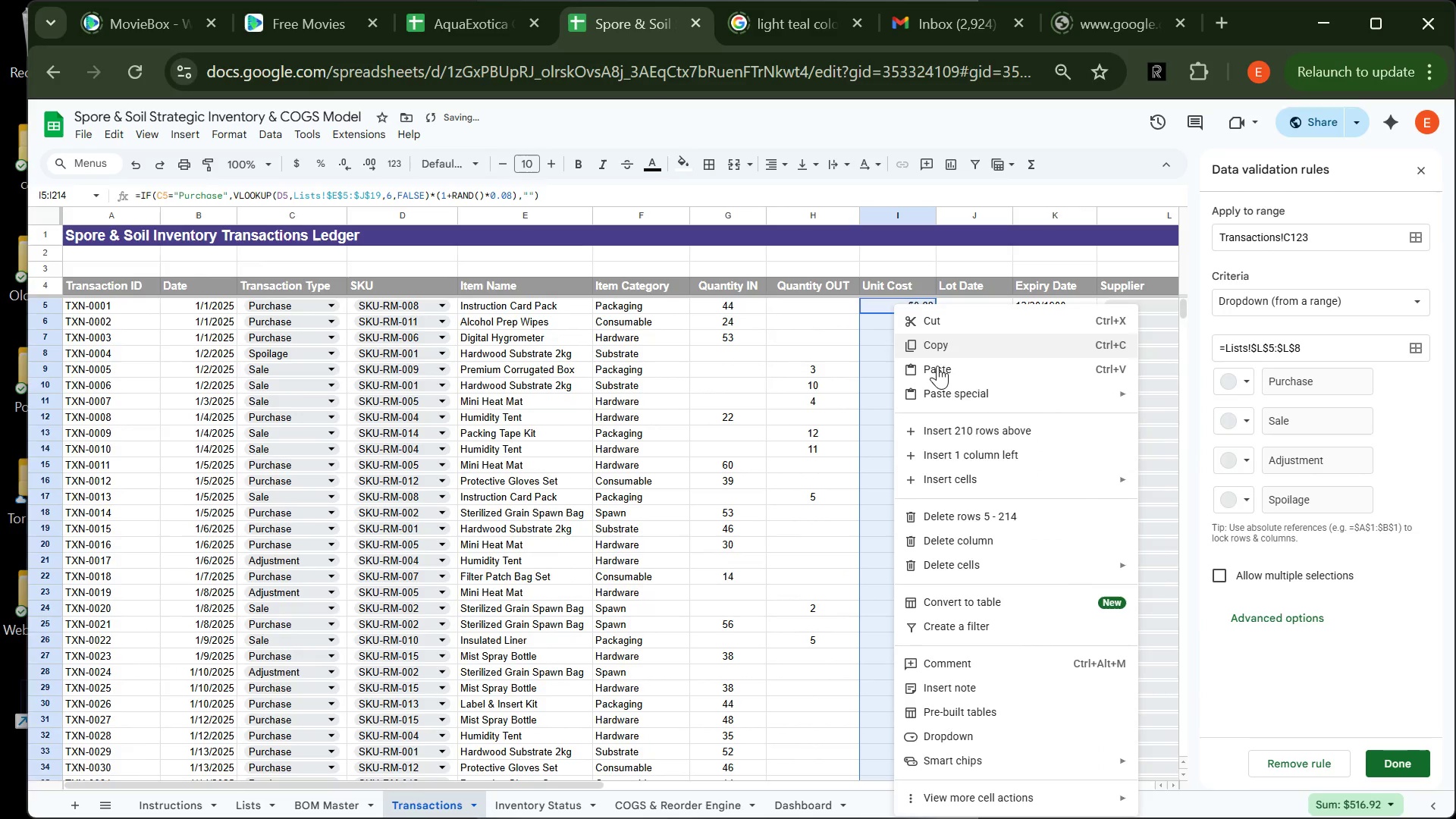 
mouse_move([1012, 399])
 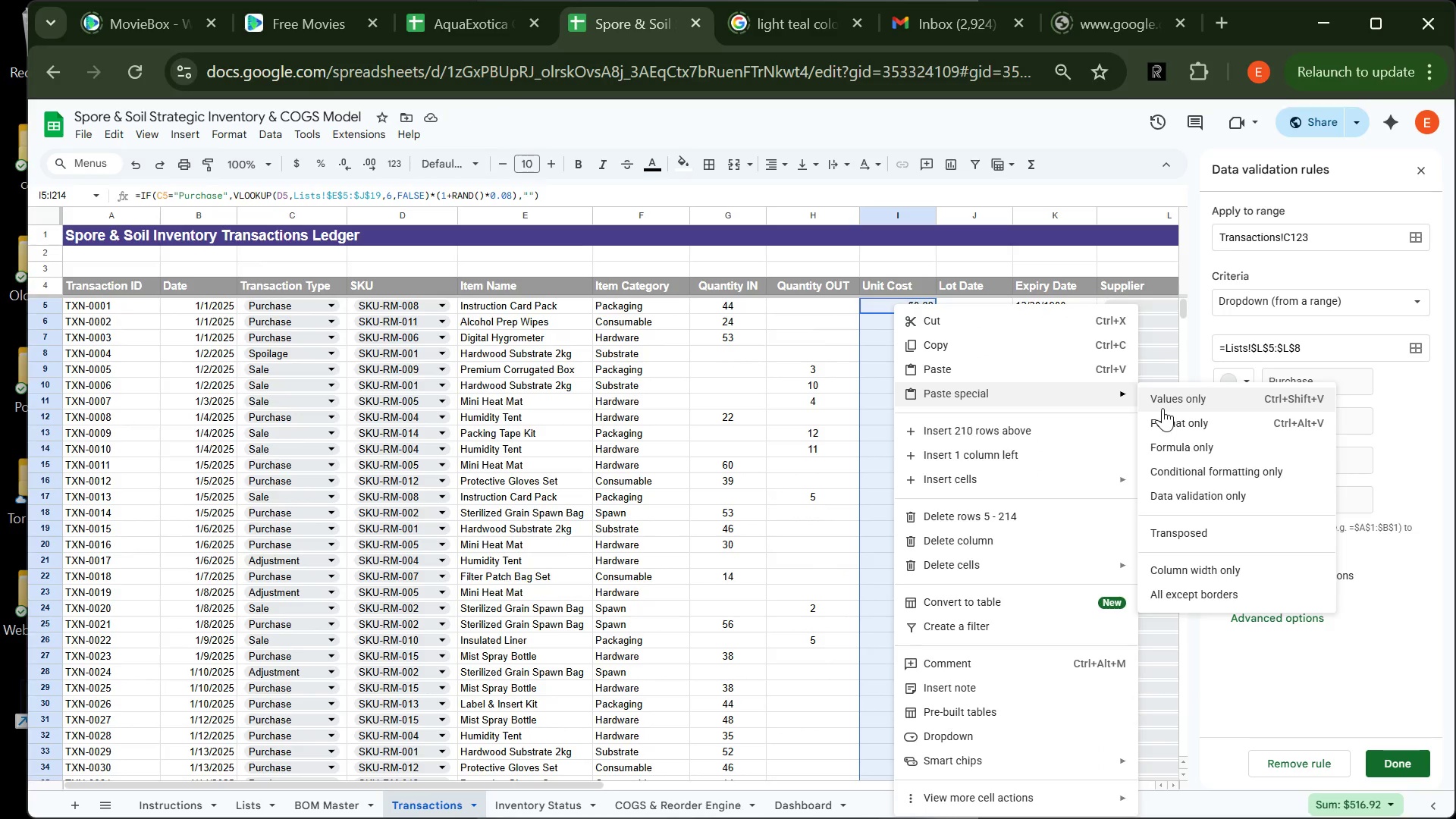 
left_click([1163, 408])
 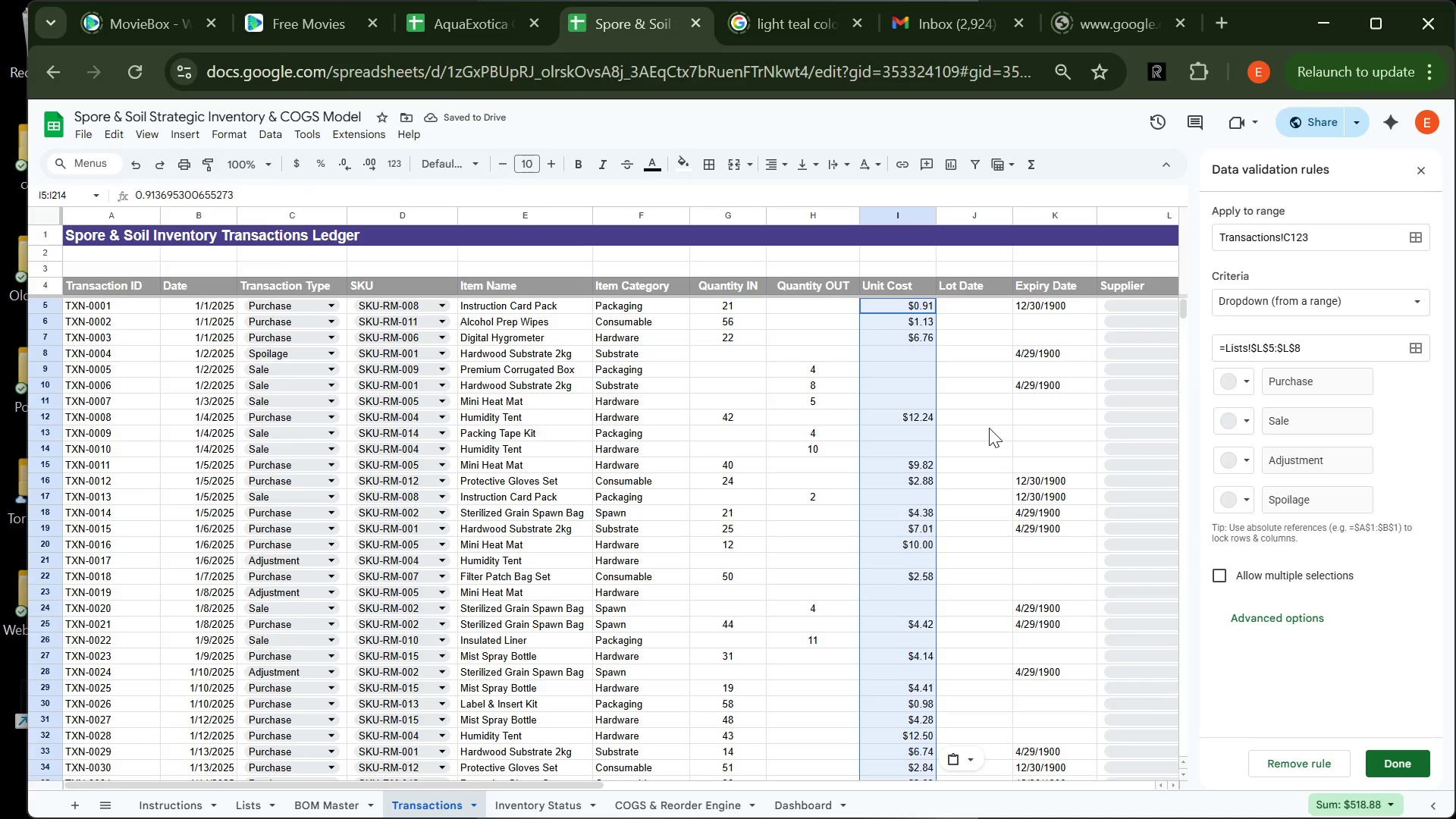 
left_click([989, 428])
 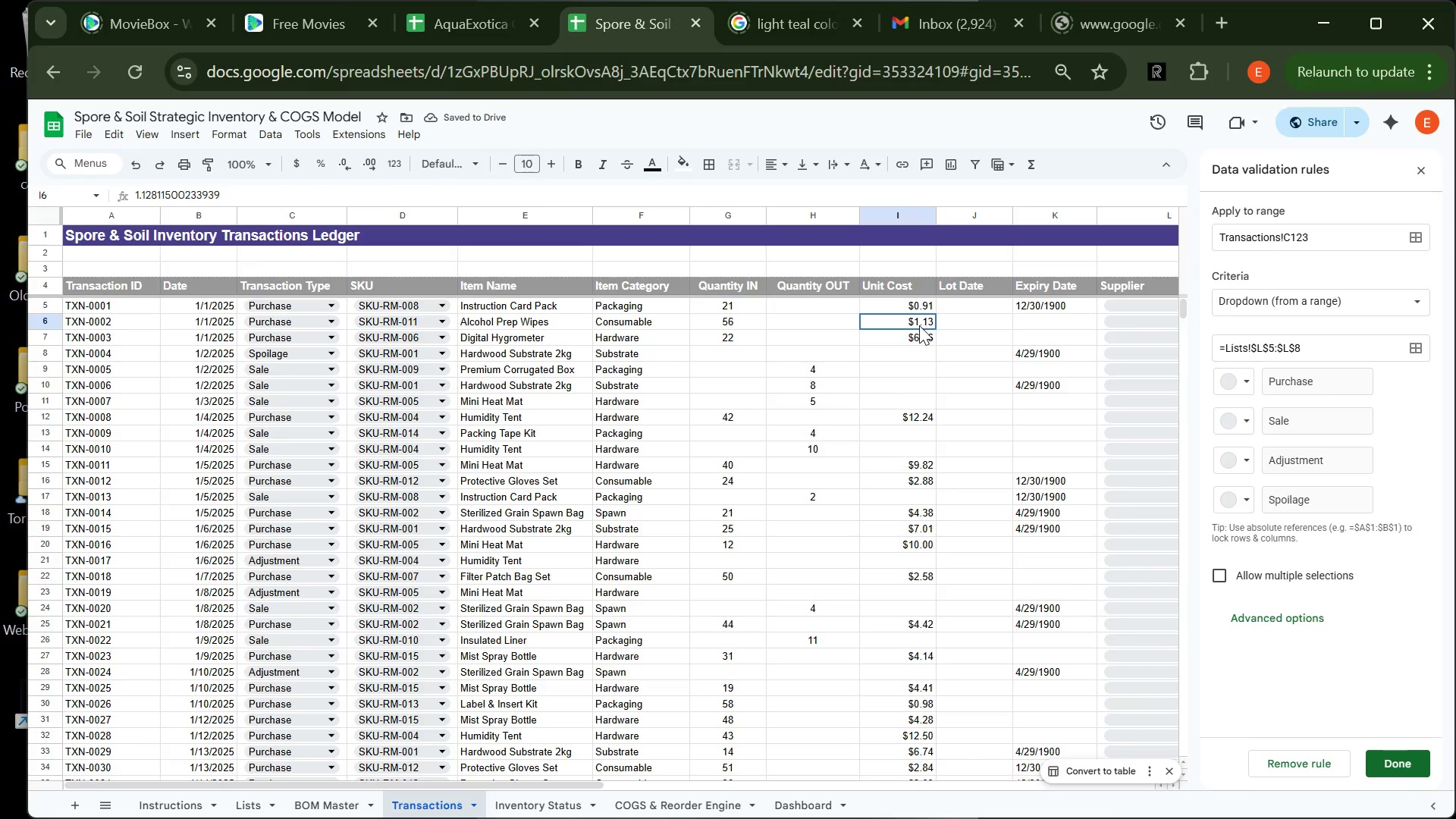 
left_click([919, 325])
 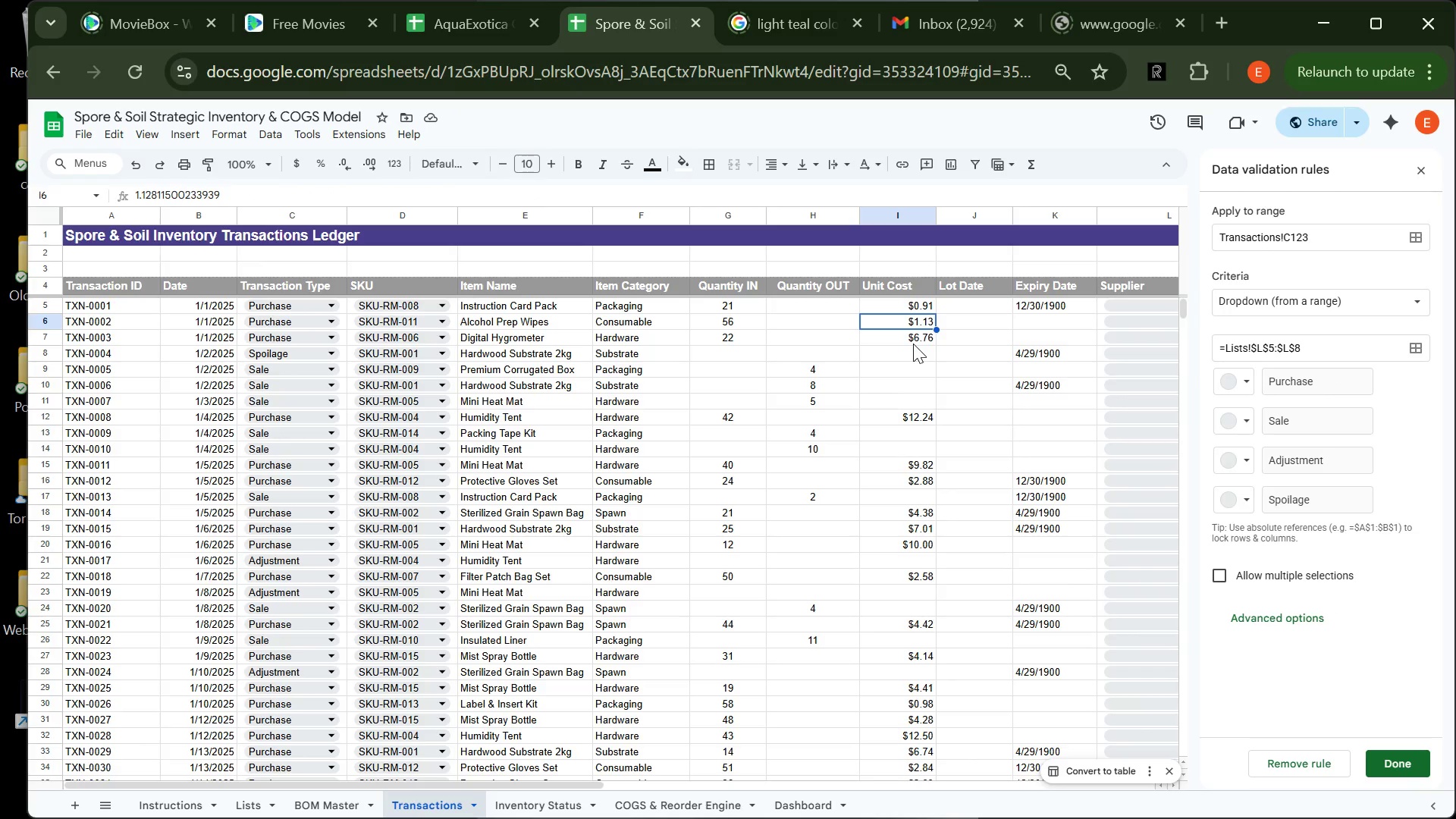 
left_click([913, 344])
 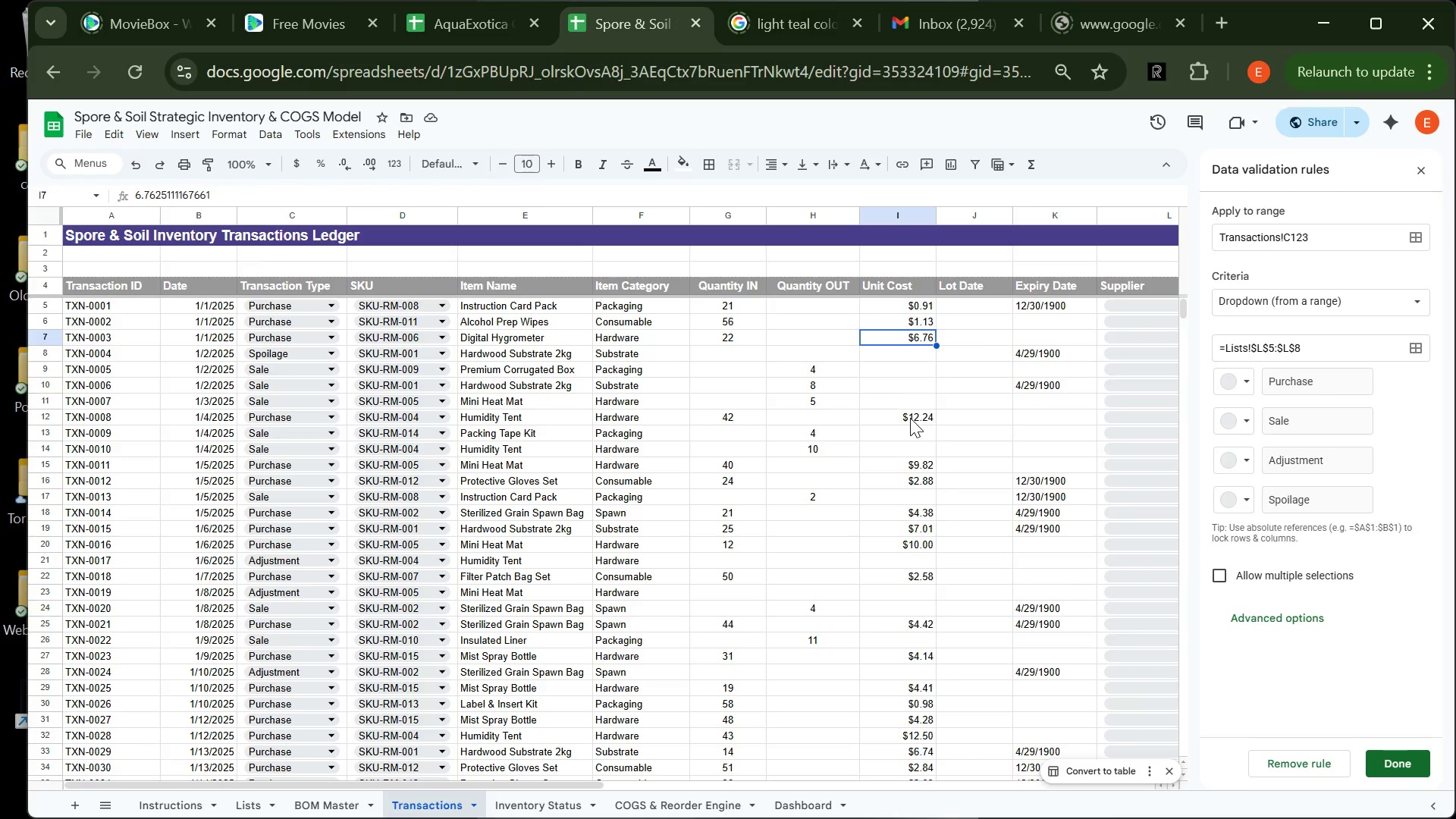 
left_click([910, 418])
 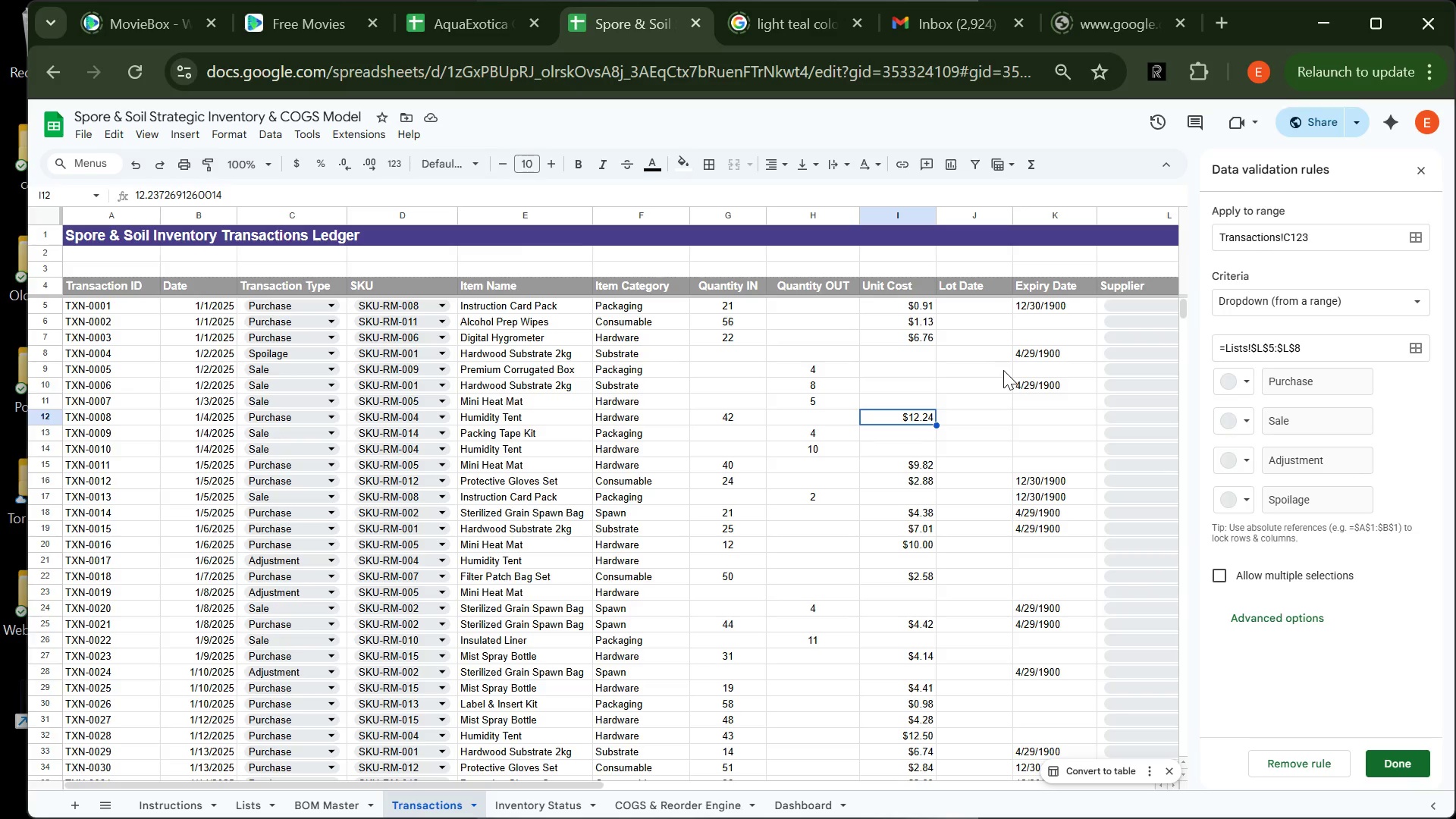 
wait(46.75)
 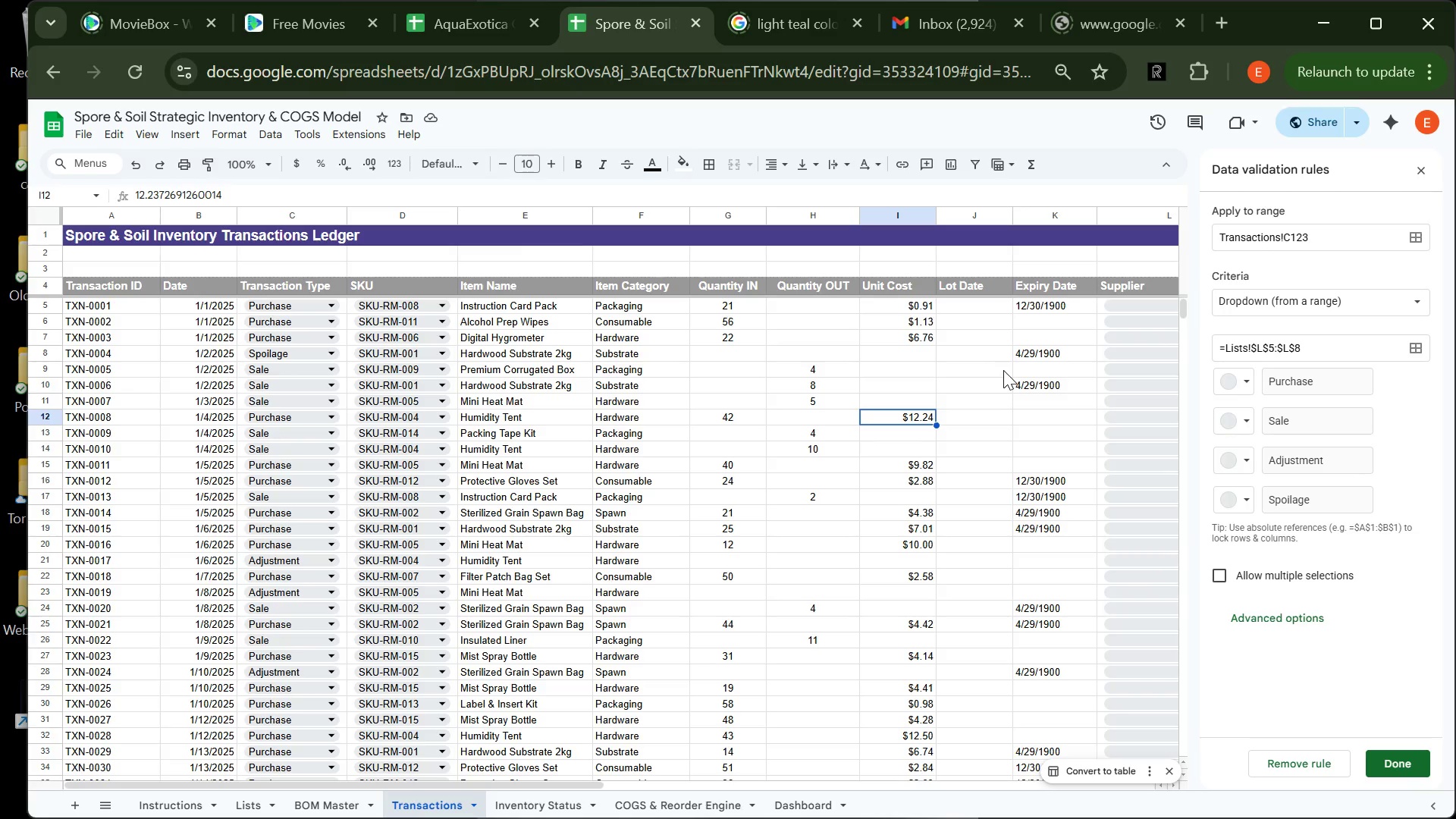 
left_click([240, 805])
 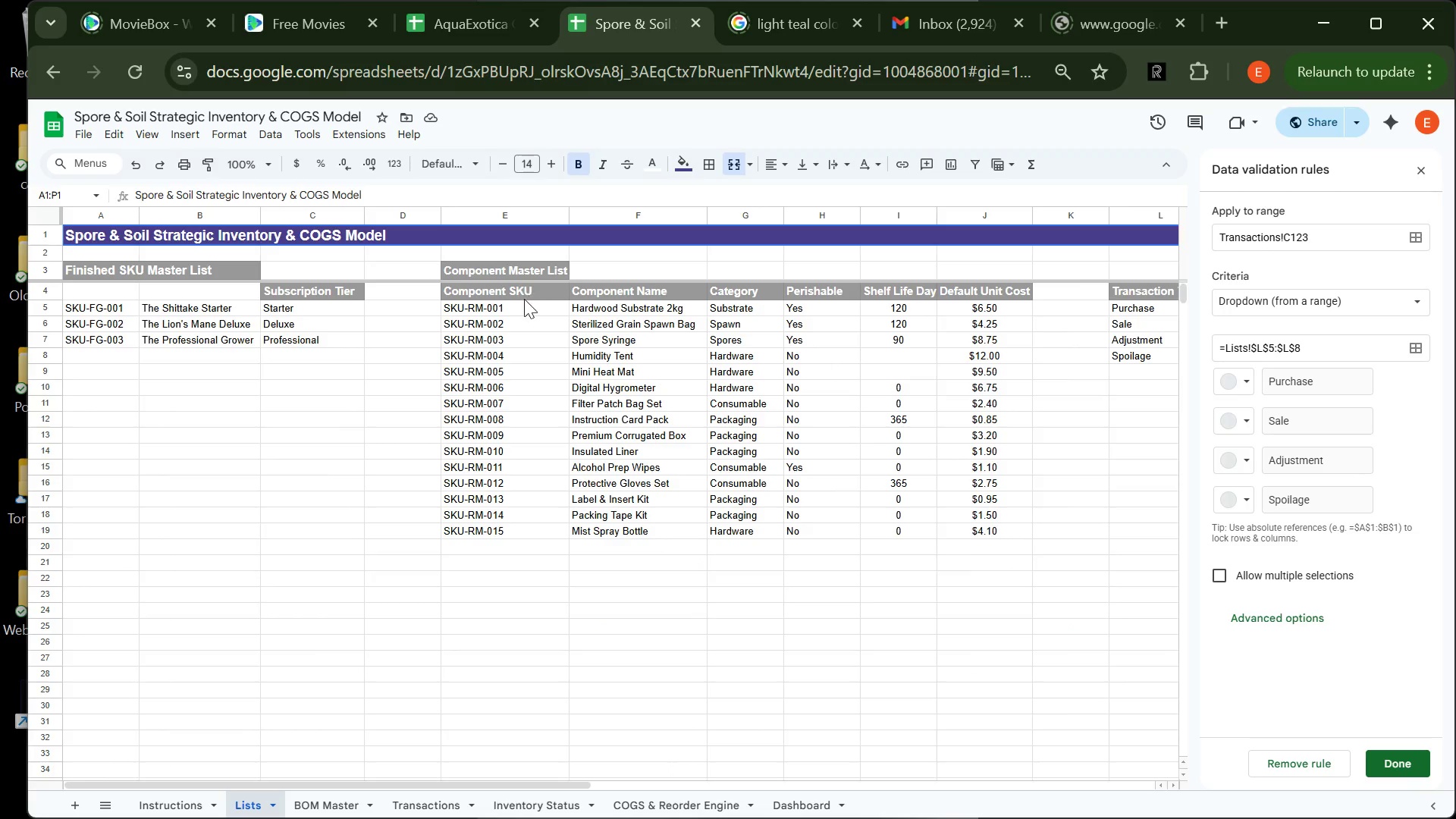 
left_click([515, 308])
 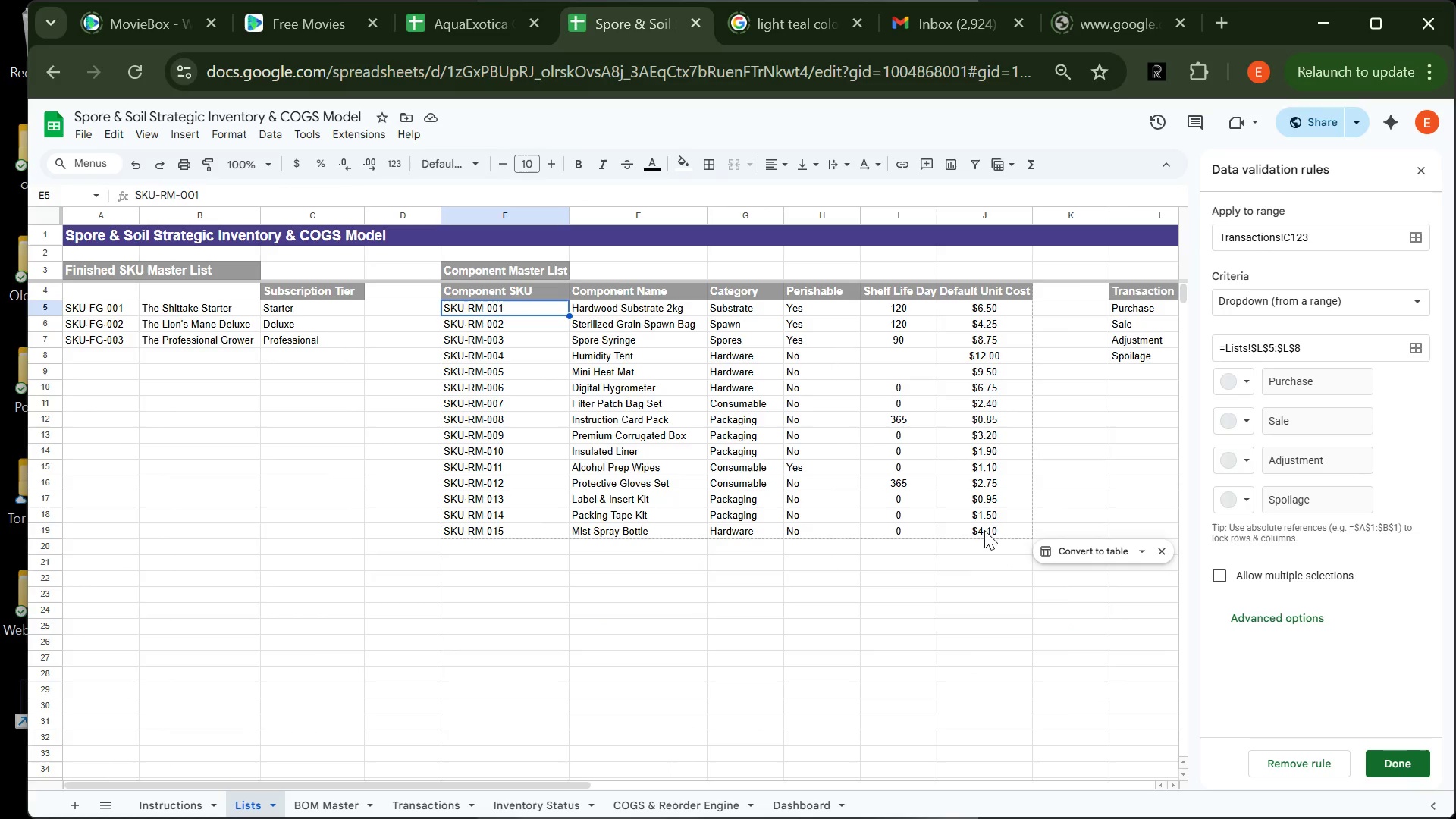 
left_click([984, 530])
 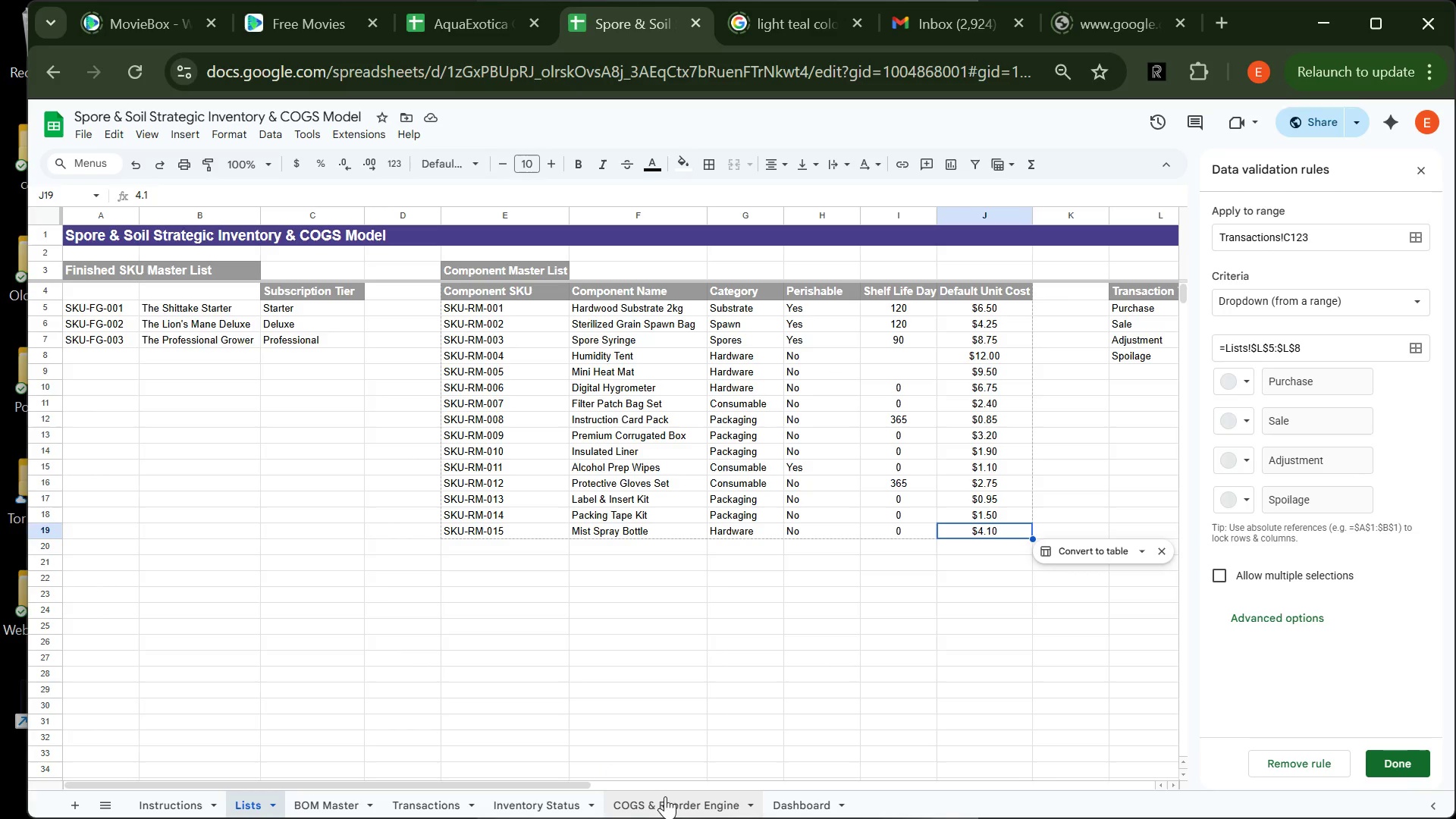 
left_click([660, 796])
 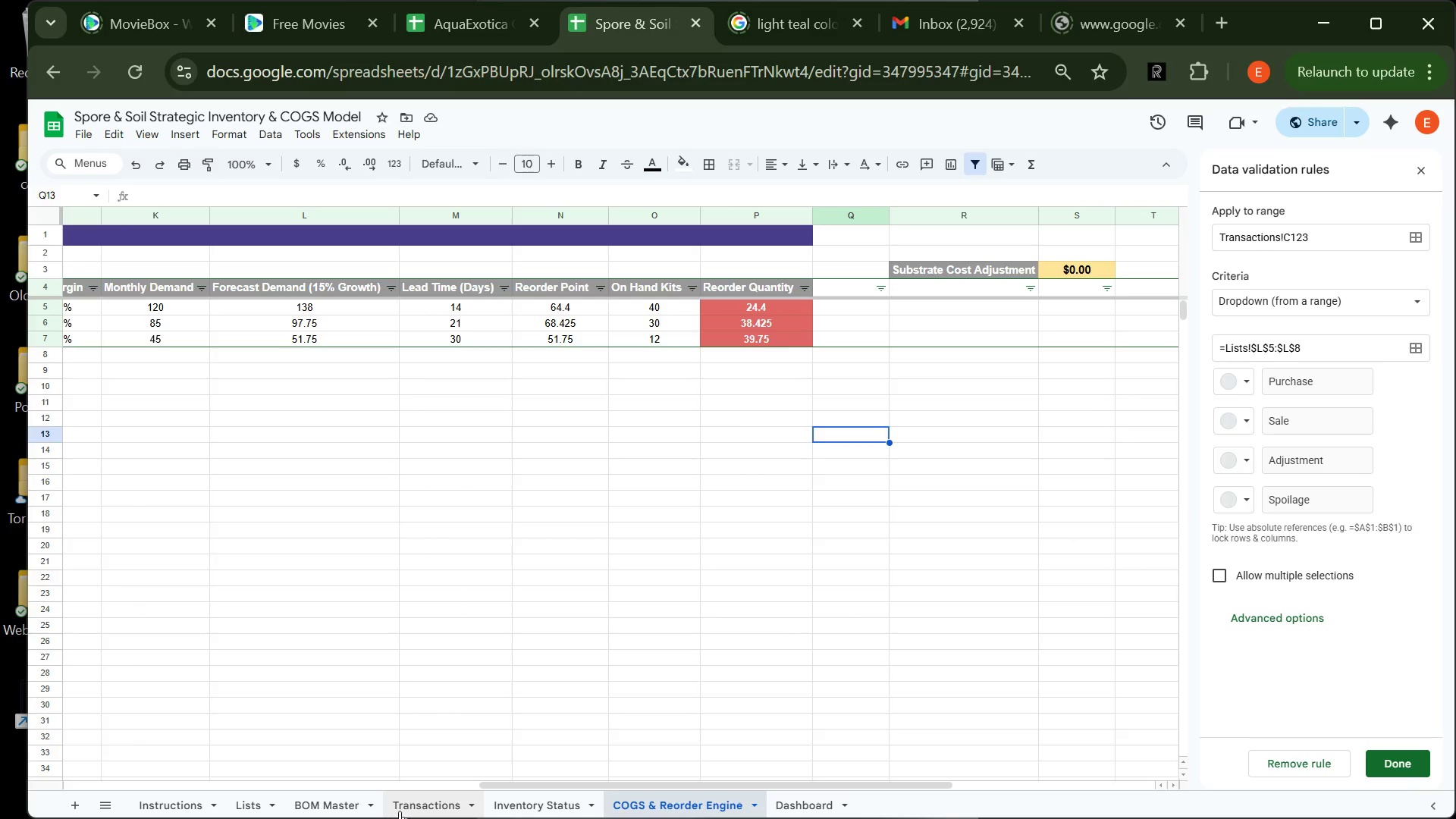 
left_click([409, 808])
 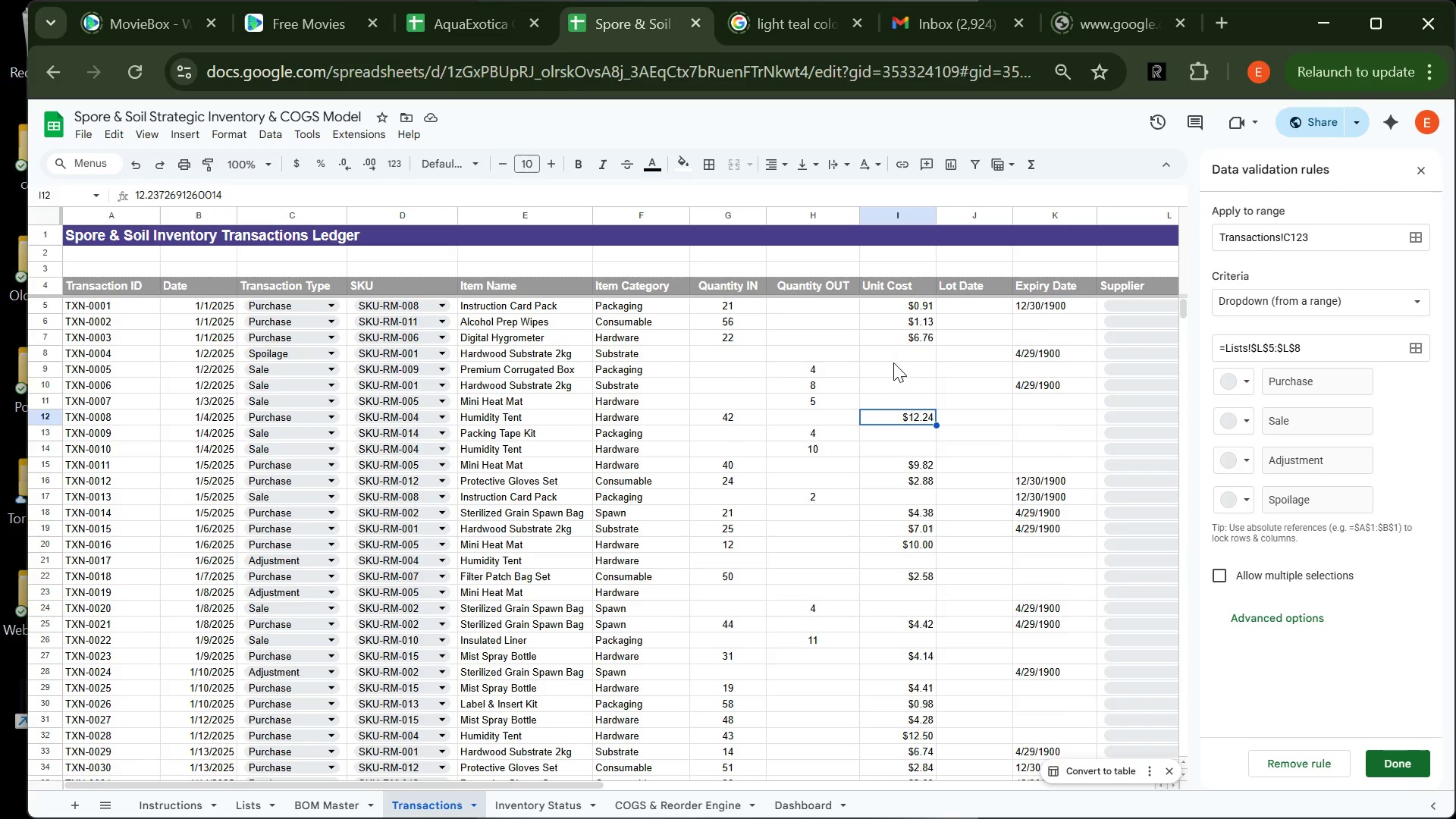 
wait(9.39)
 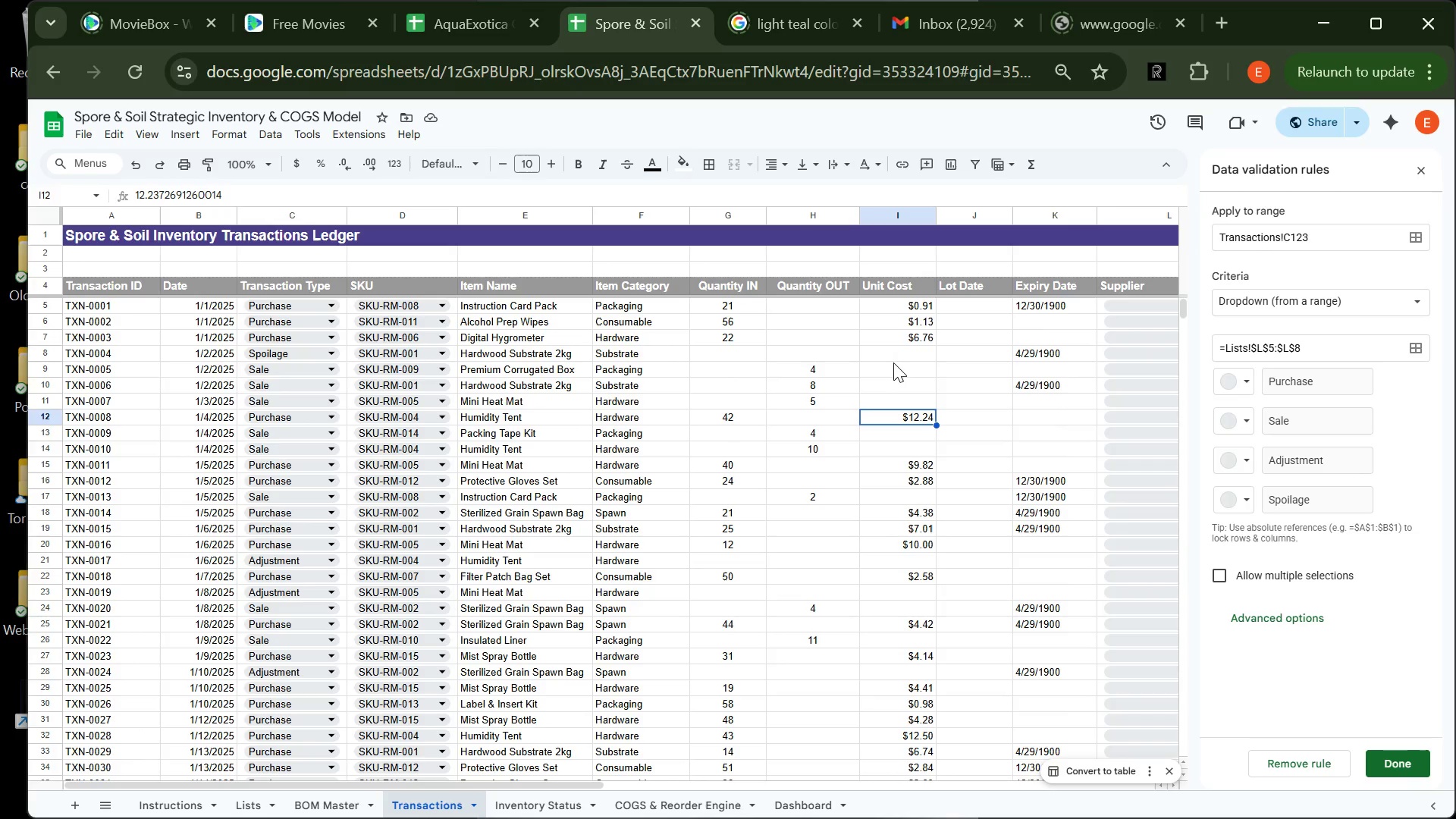 
mouse_move([962, 383])
 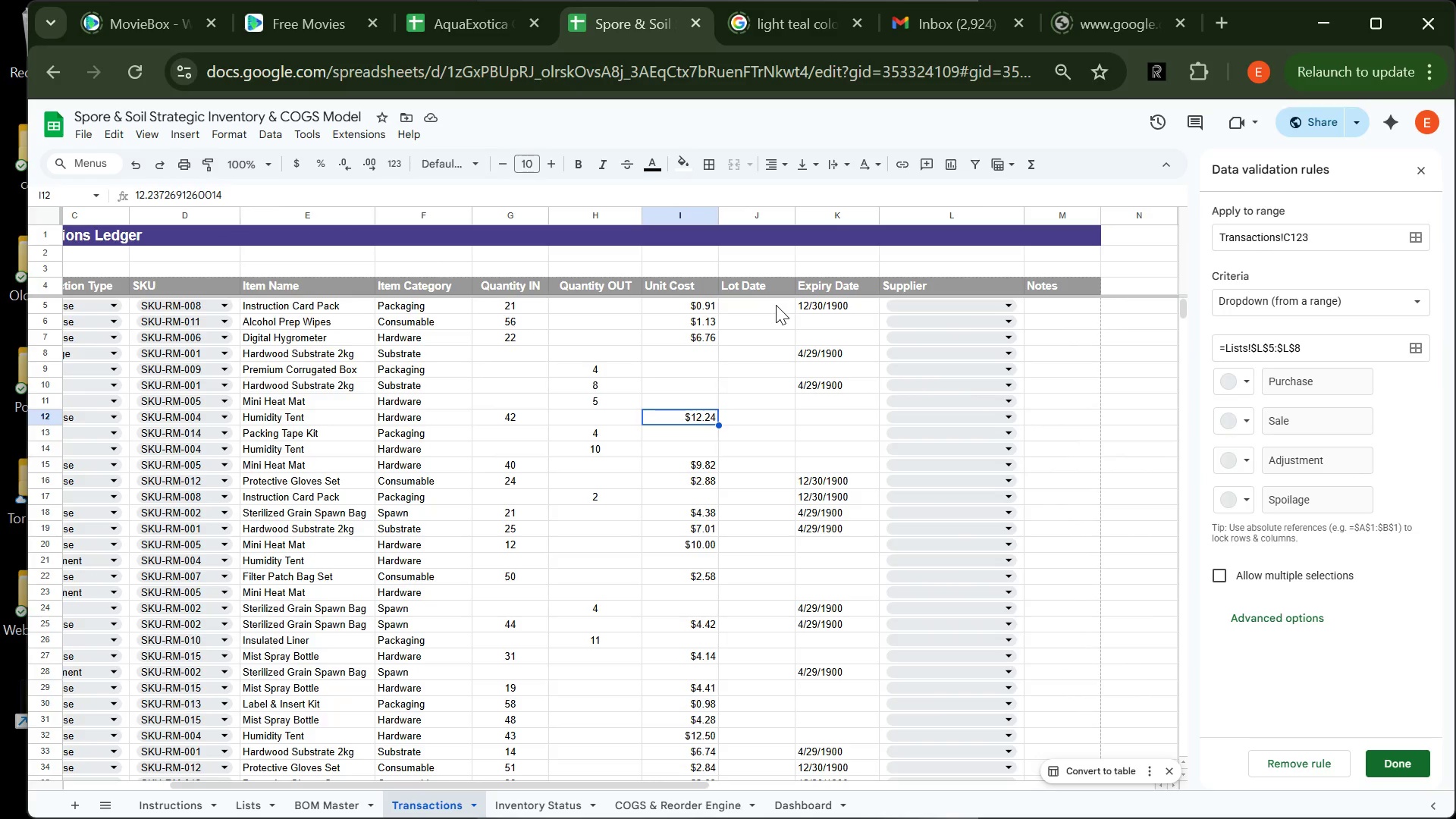 
left_click([776, 305])
 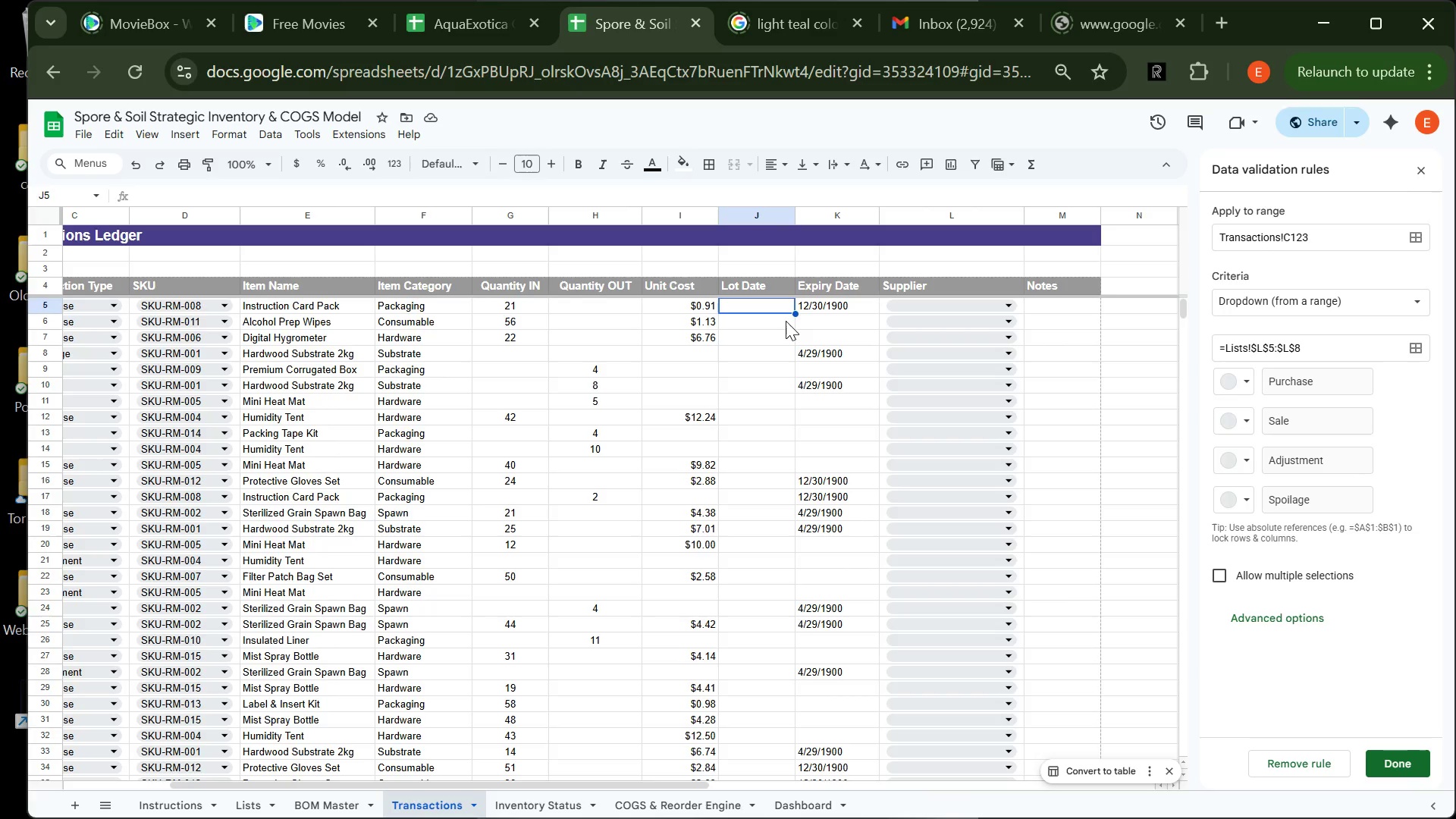 
wait(7.42)
 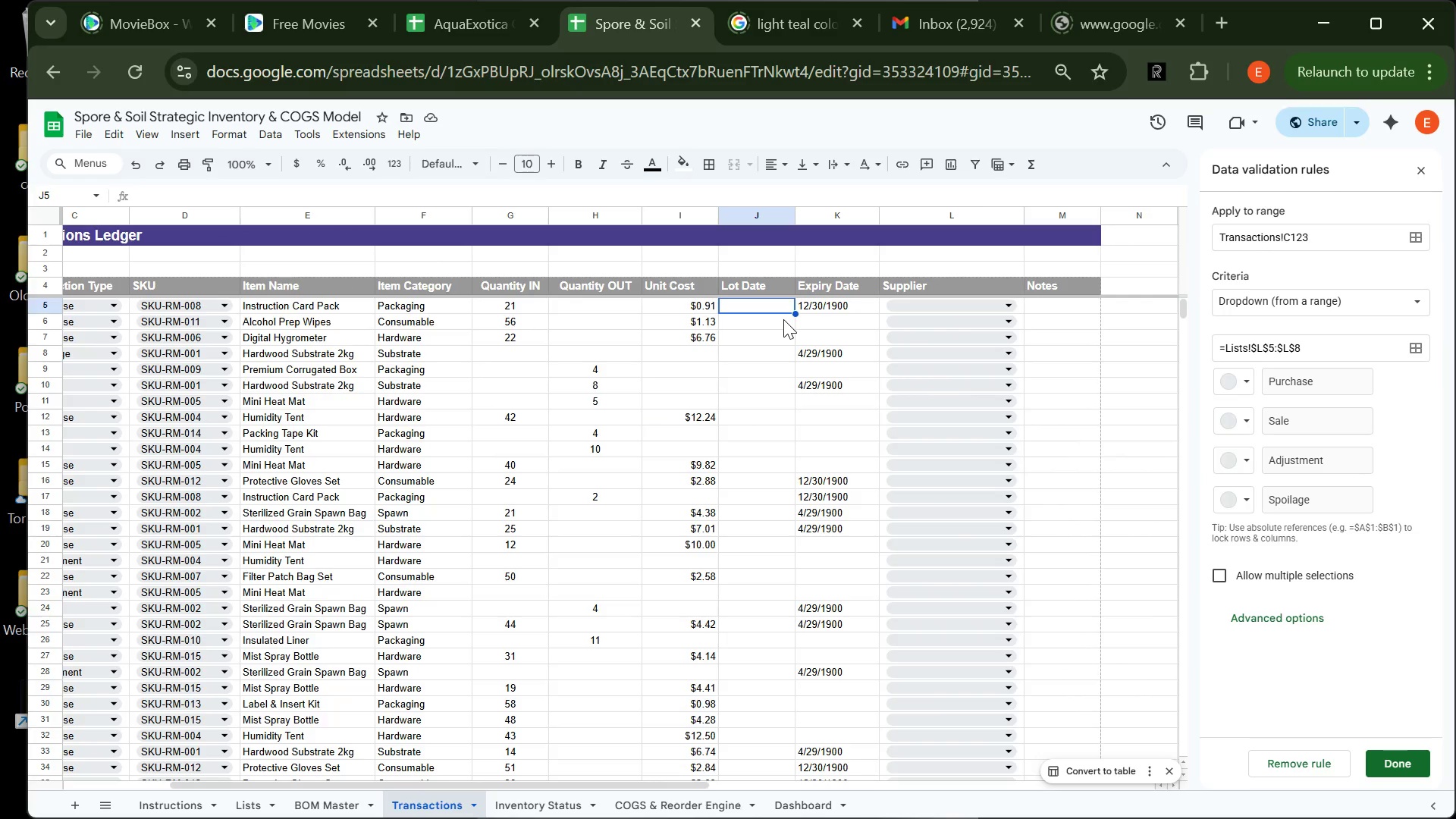 
type(=IF(C5="Purchase",B5,""))
 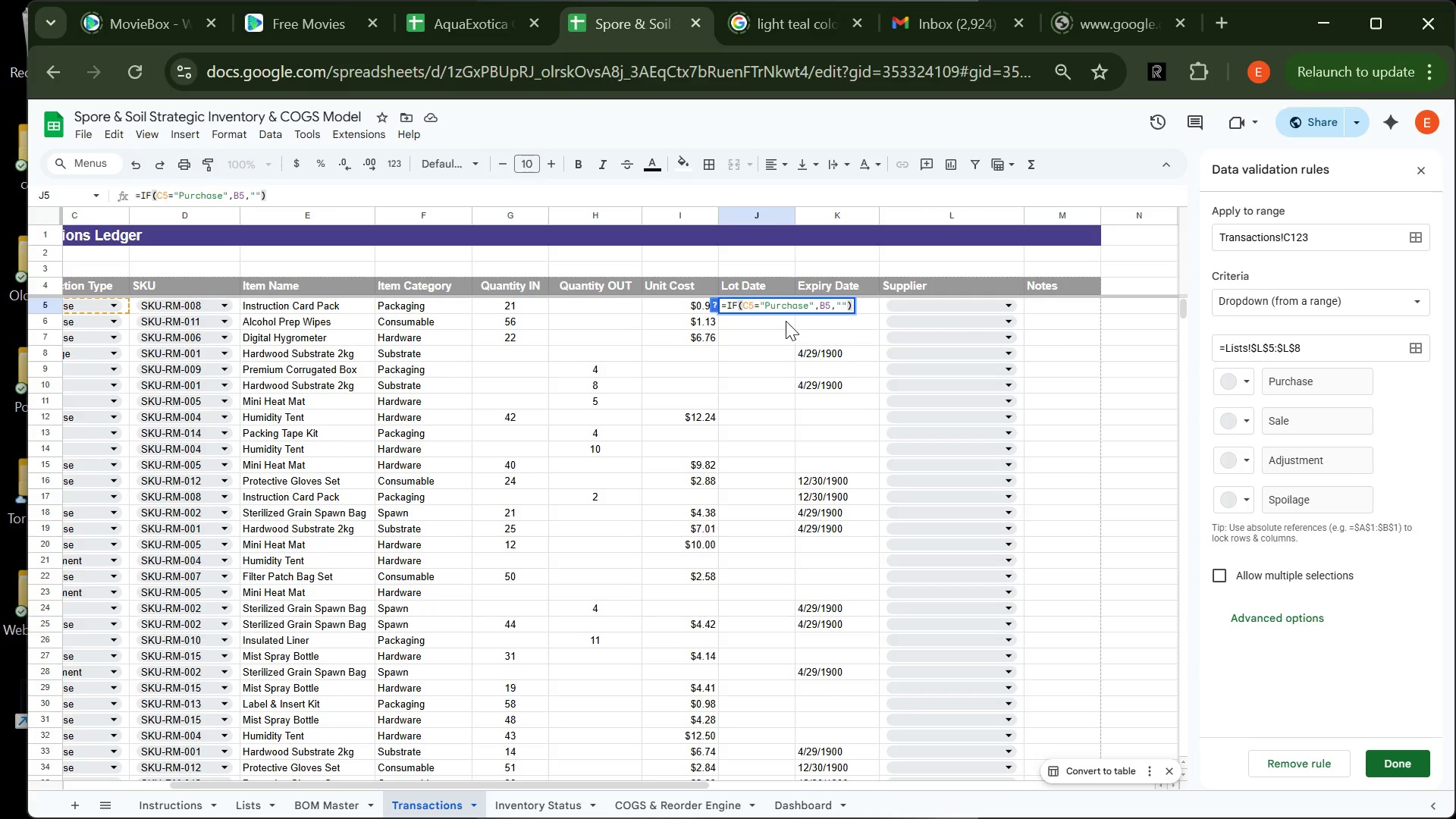 
wait(5.09)
 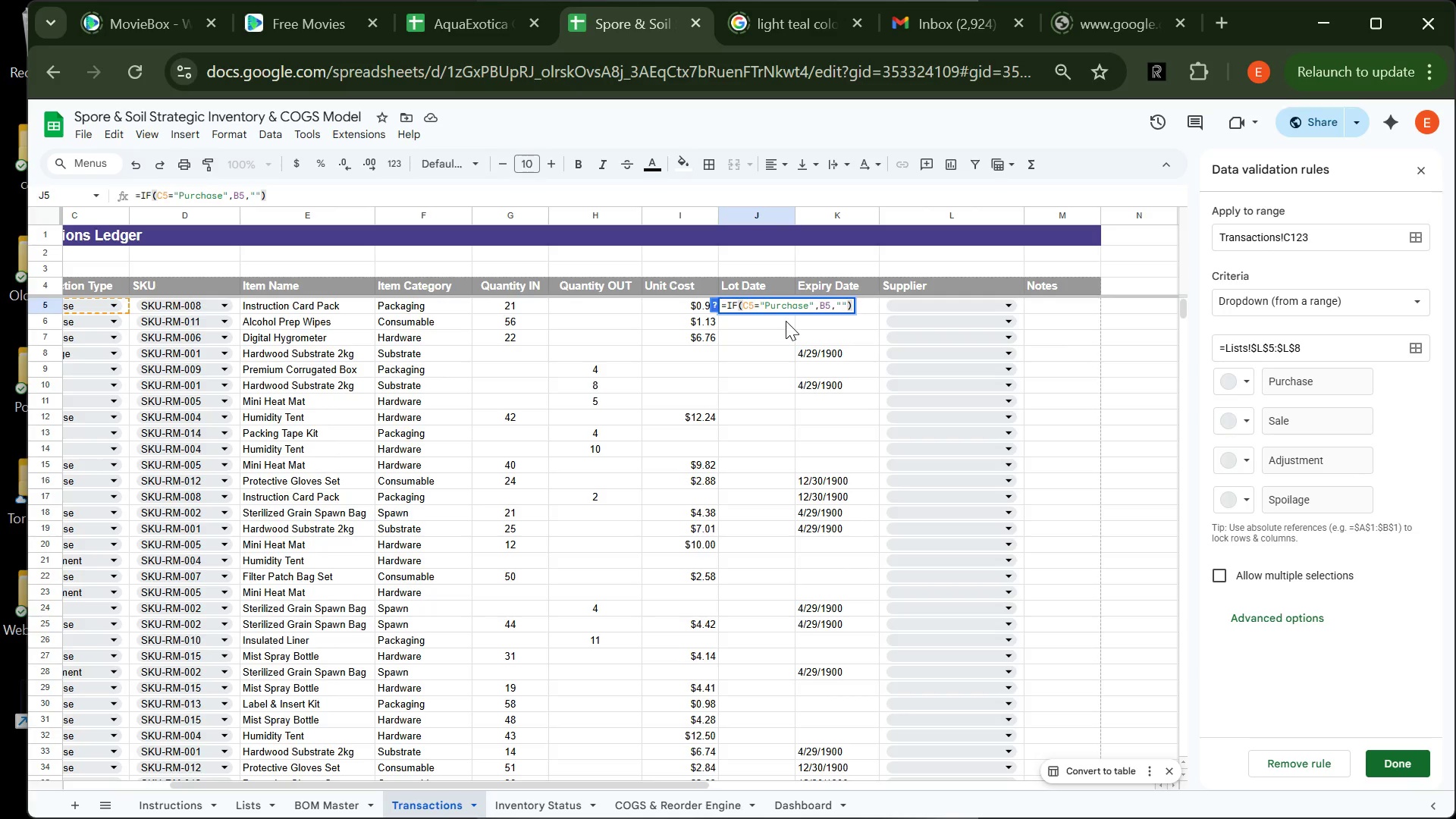 
key(Enter)
 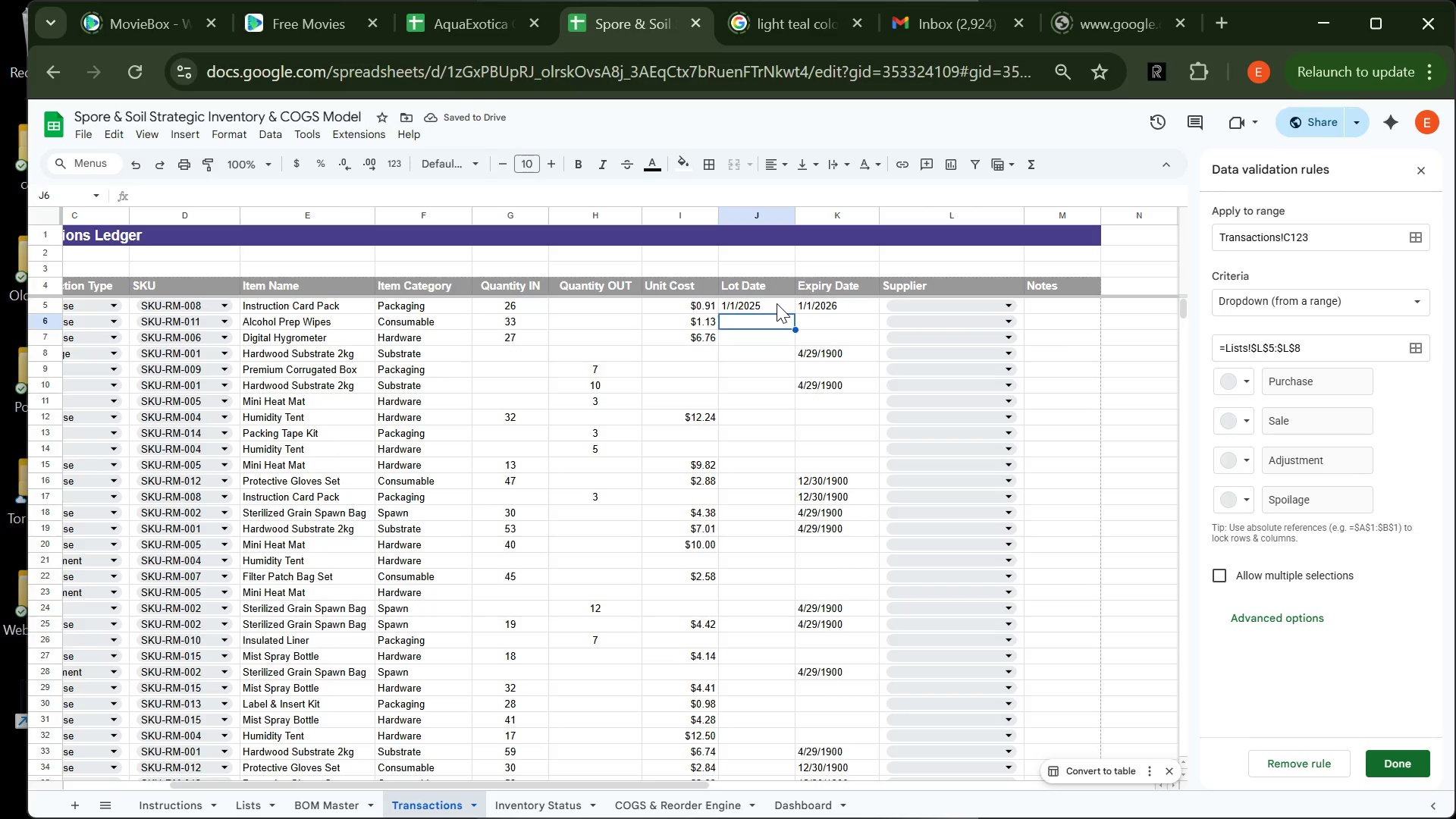 
left_click([777, 303])
 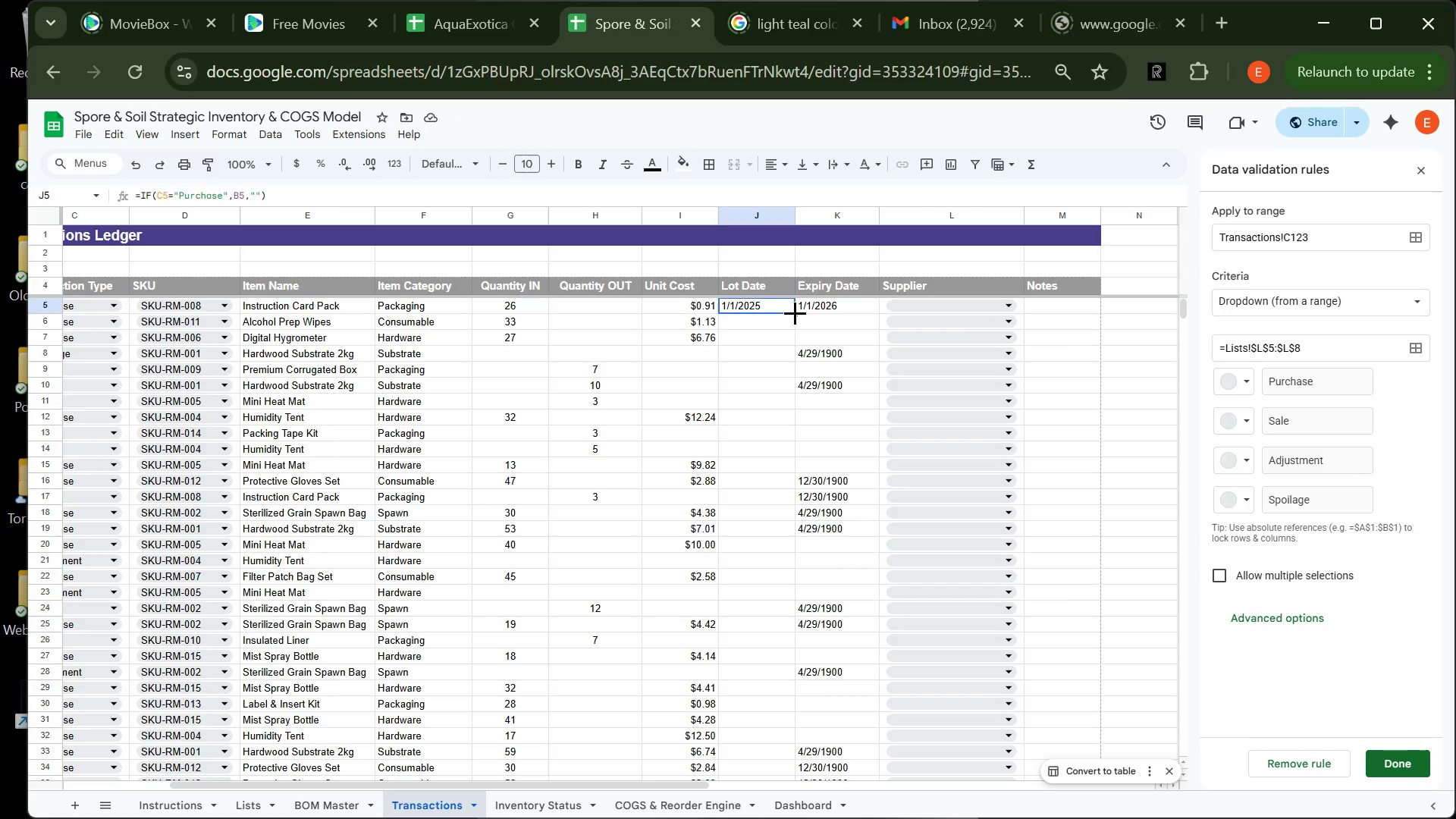 
wait(6.59)
 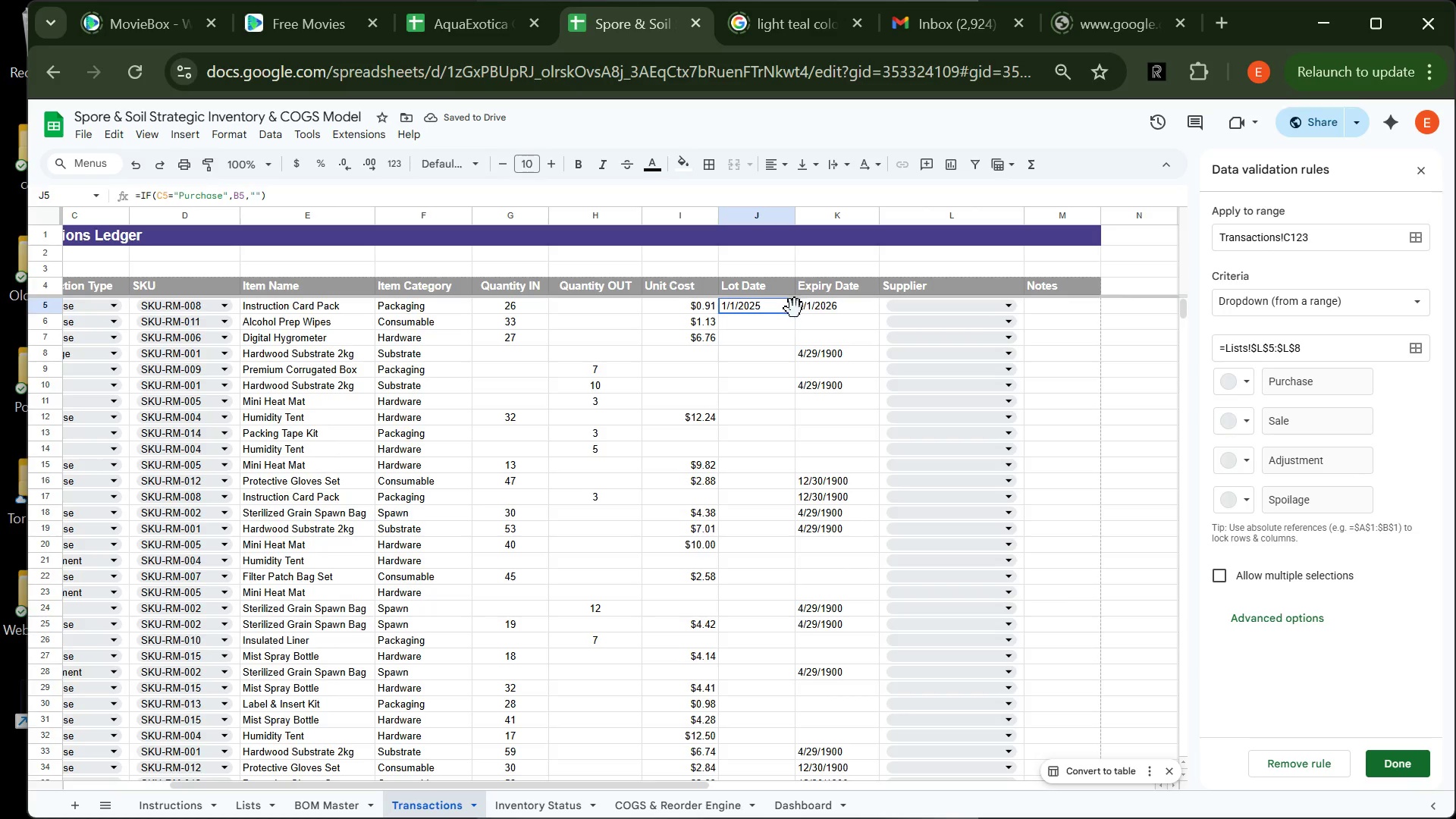 
left_click_drag(start_coordinate=[795, 312], to_coordinate=[742, 490])
 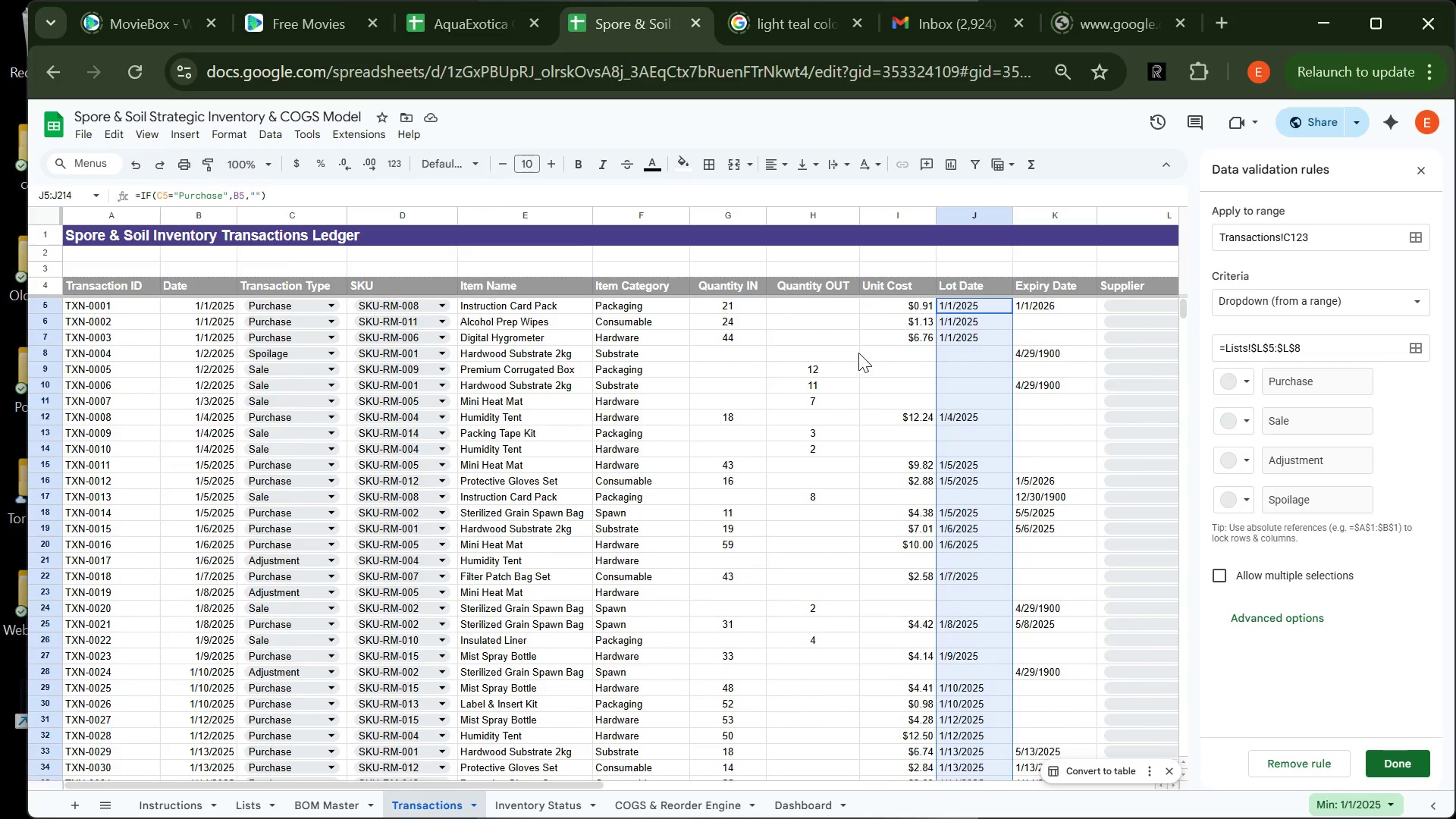 
wait(20.12)
 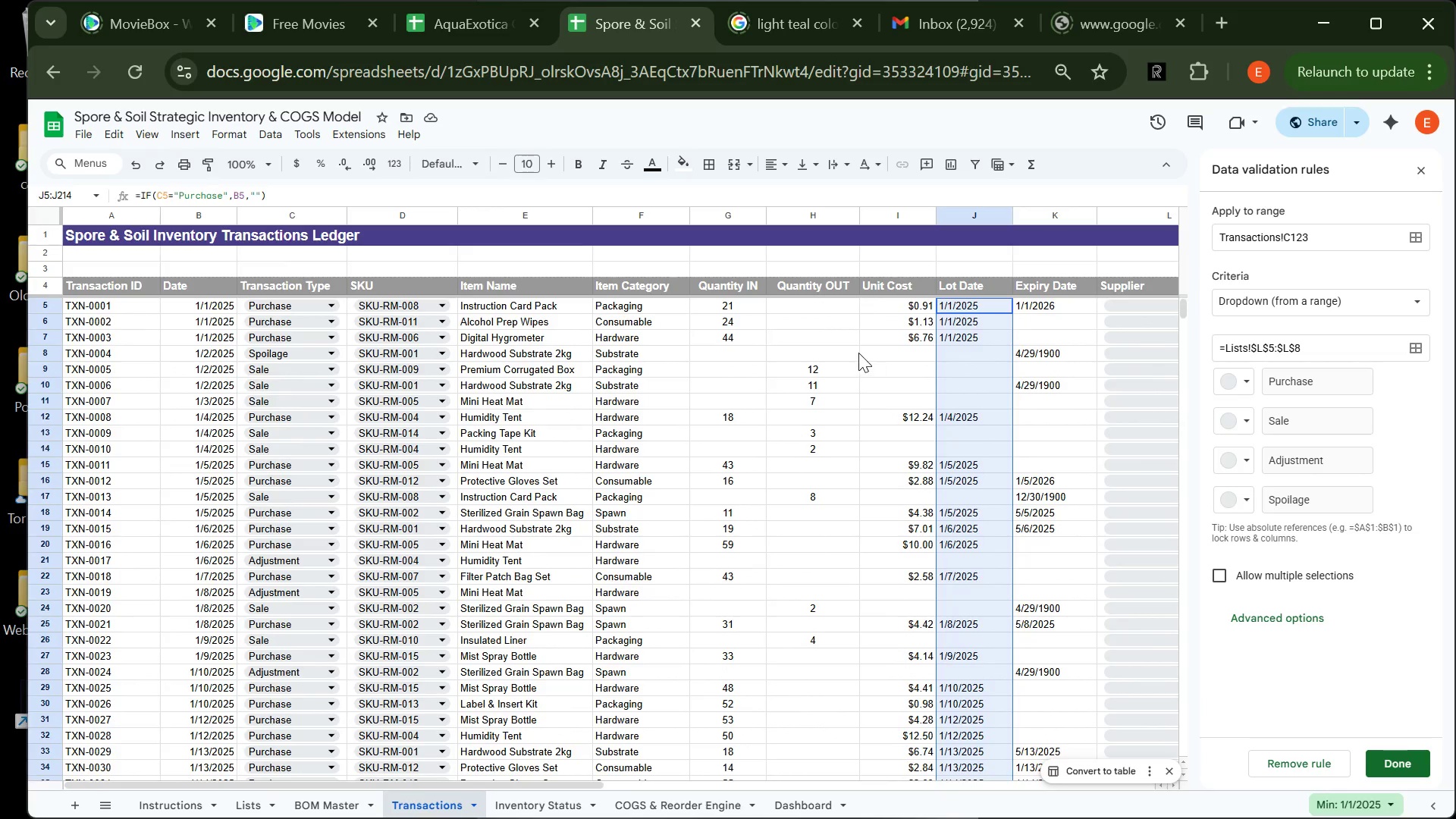 
left_click([890, 368])
 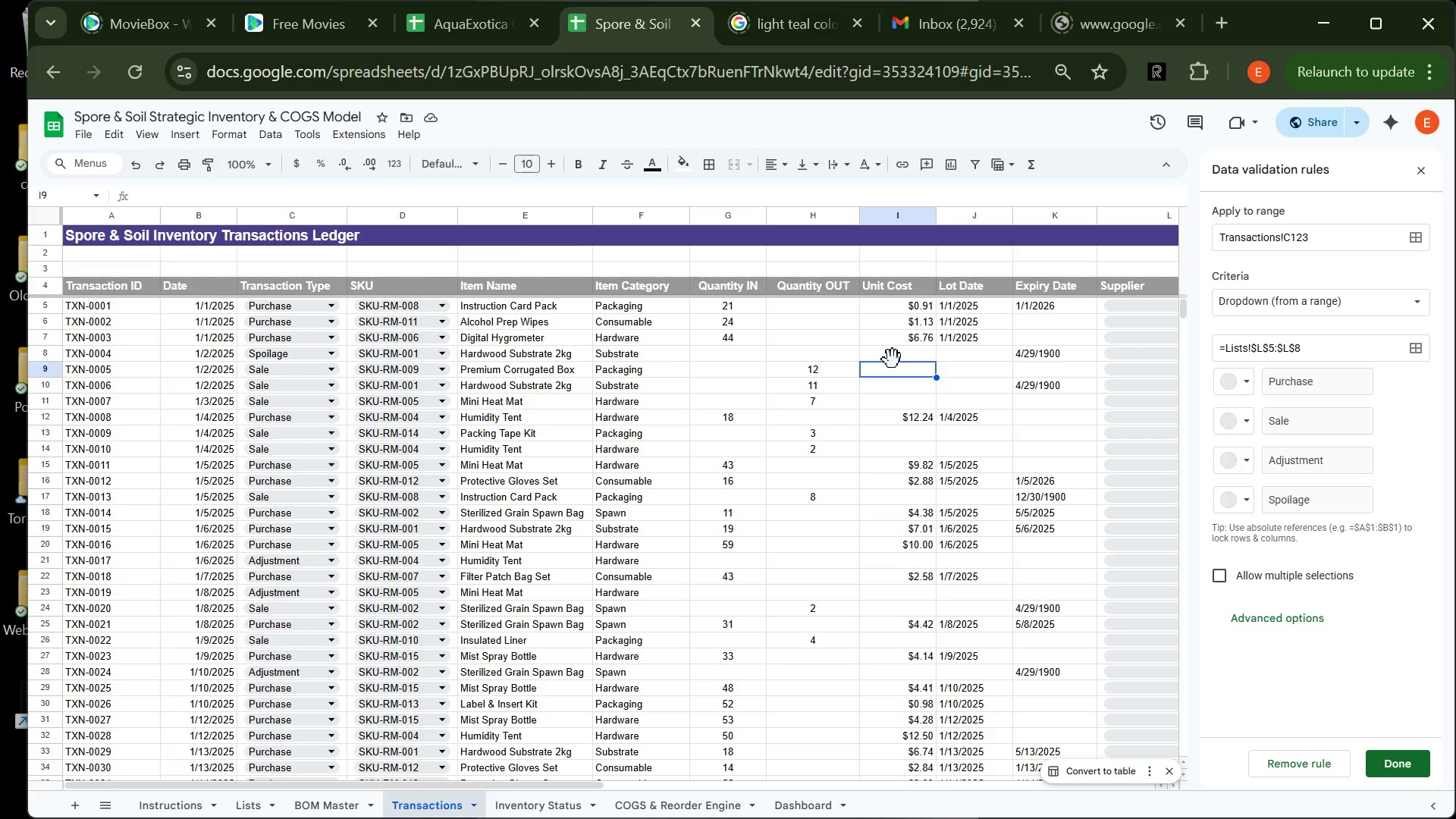 
left_click([893, 359])
 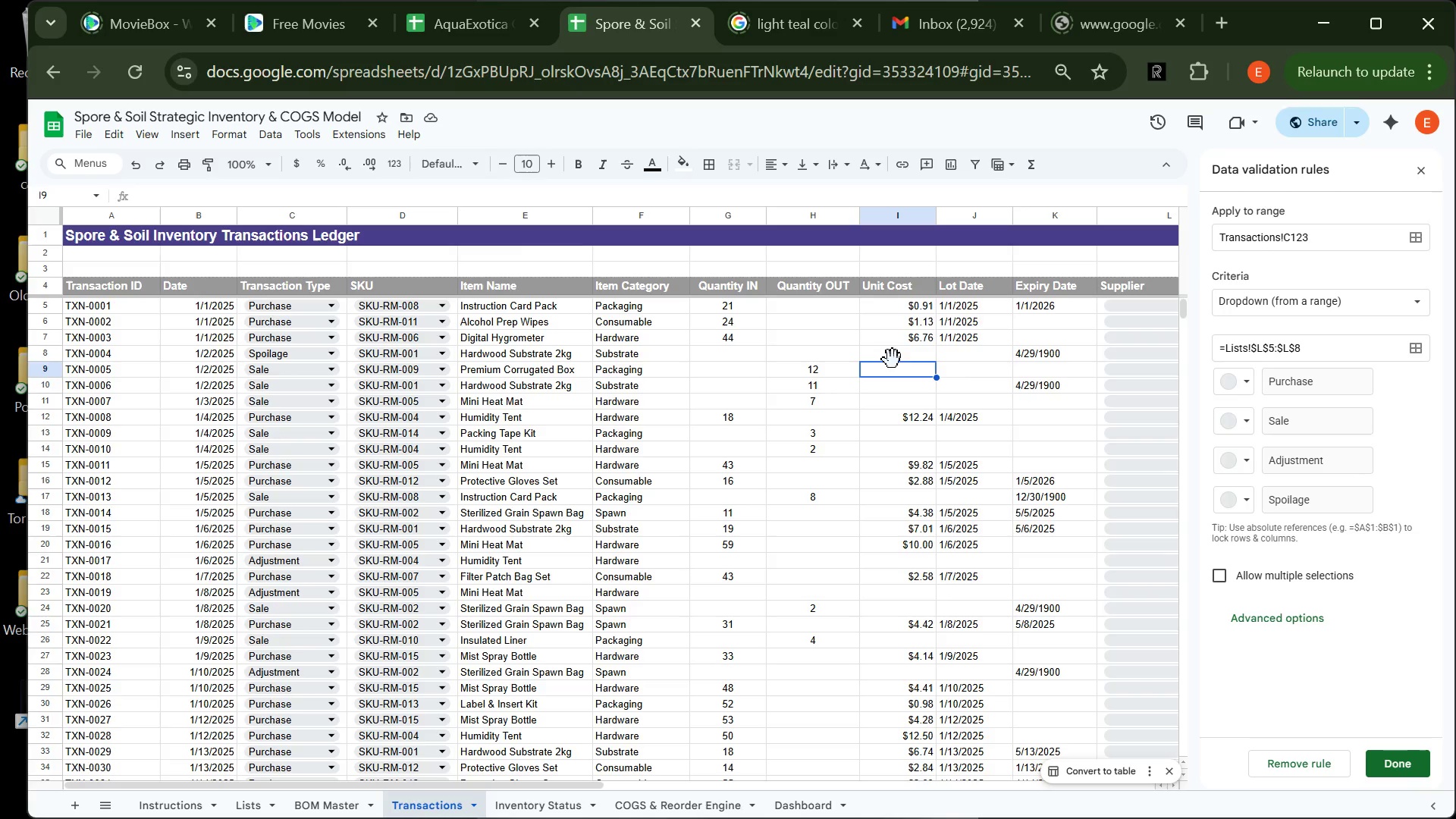 
left_click([893, 359])
 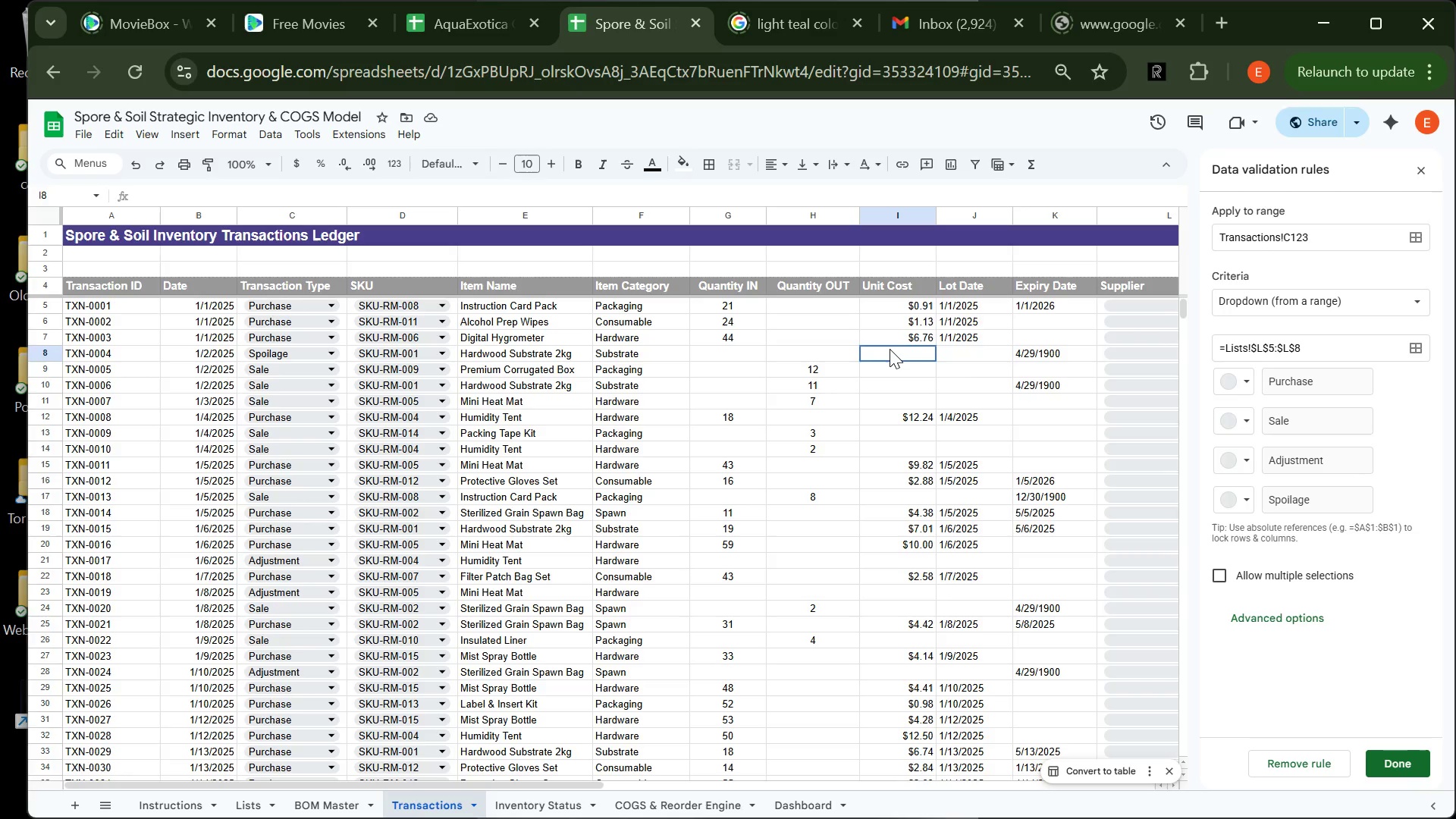 
left_click([890, 349])
 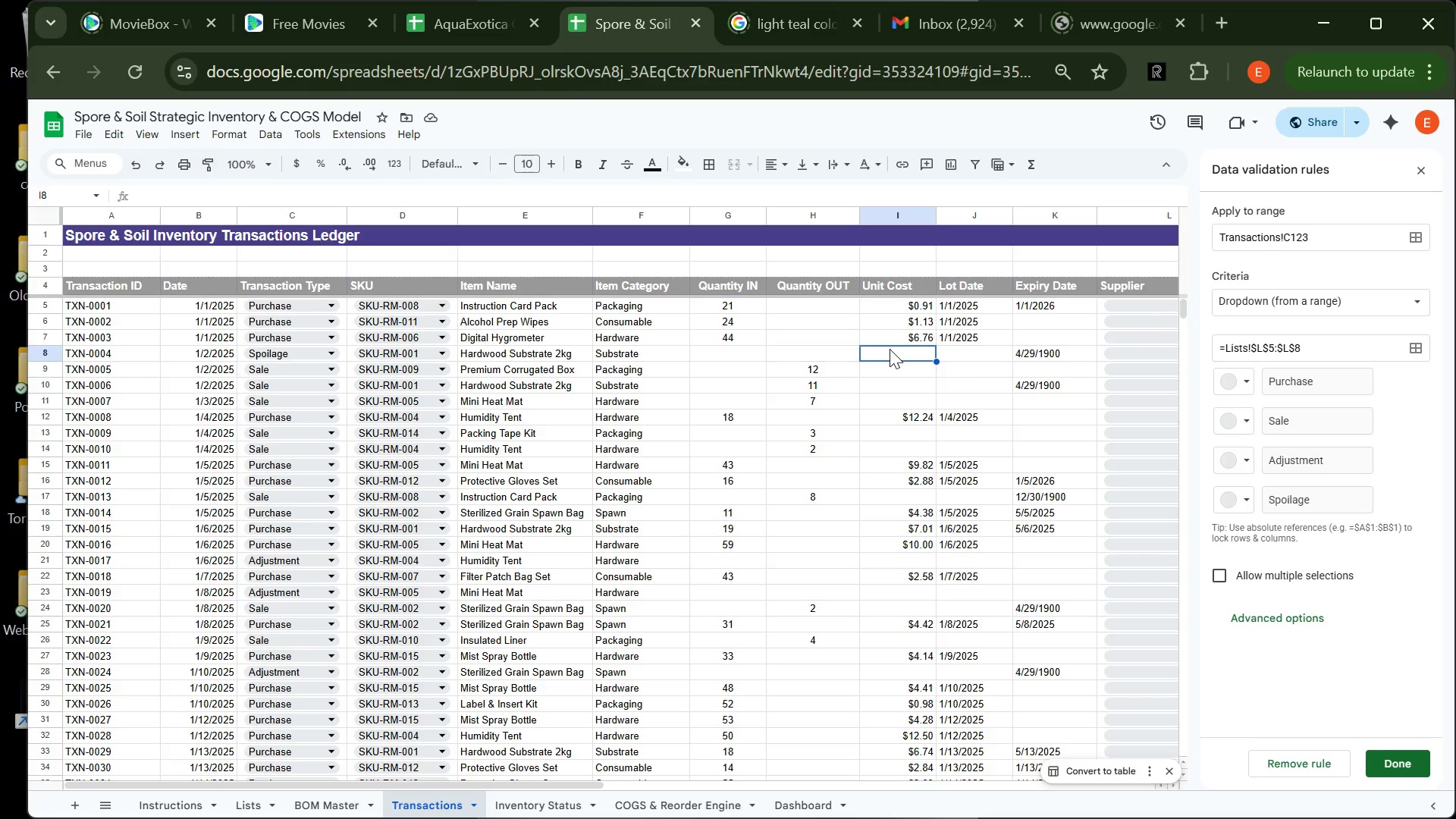 
wait(30.97)
 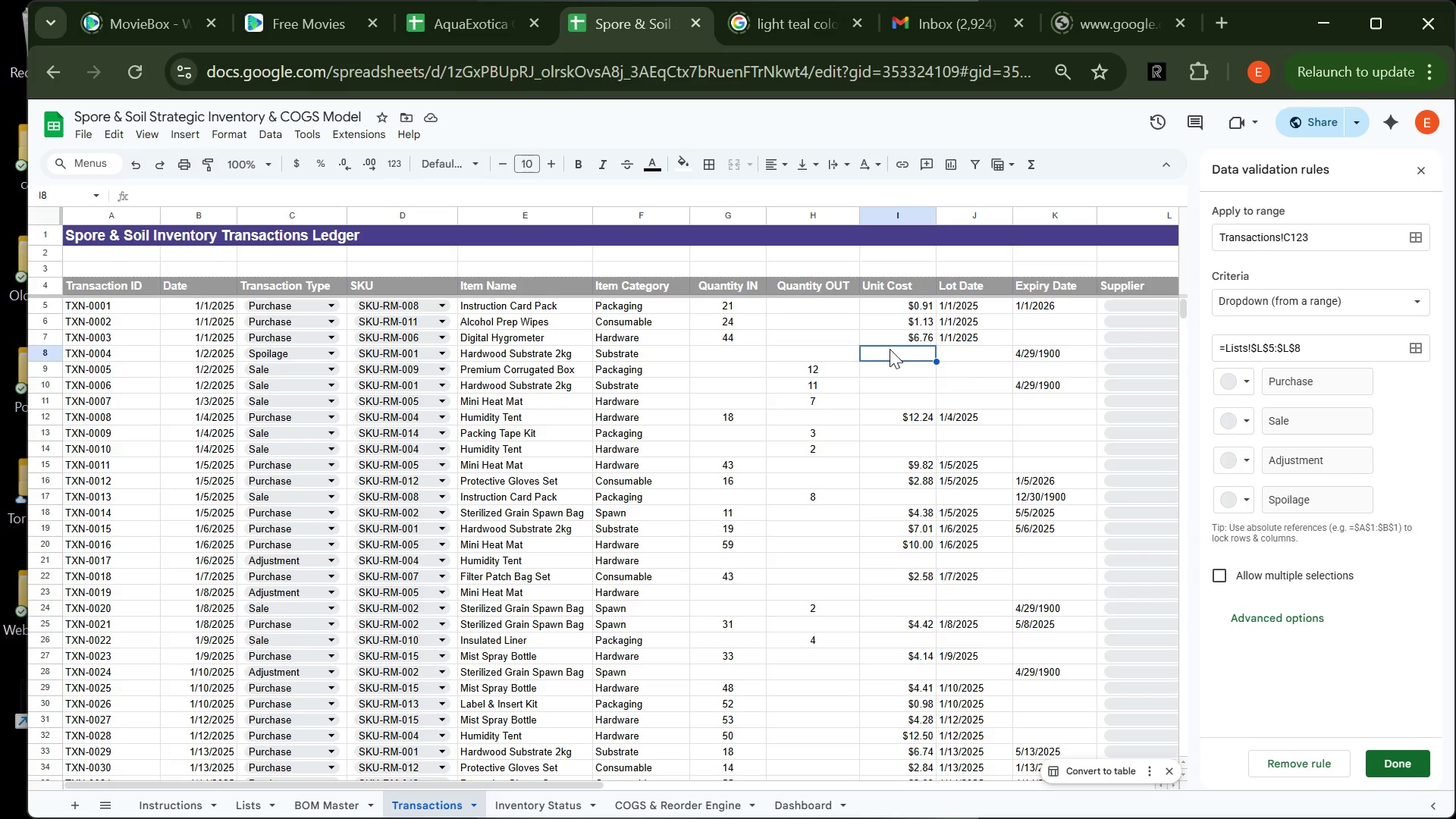 
left_click([1414, 762])
 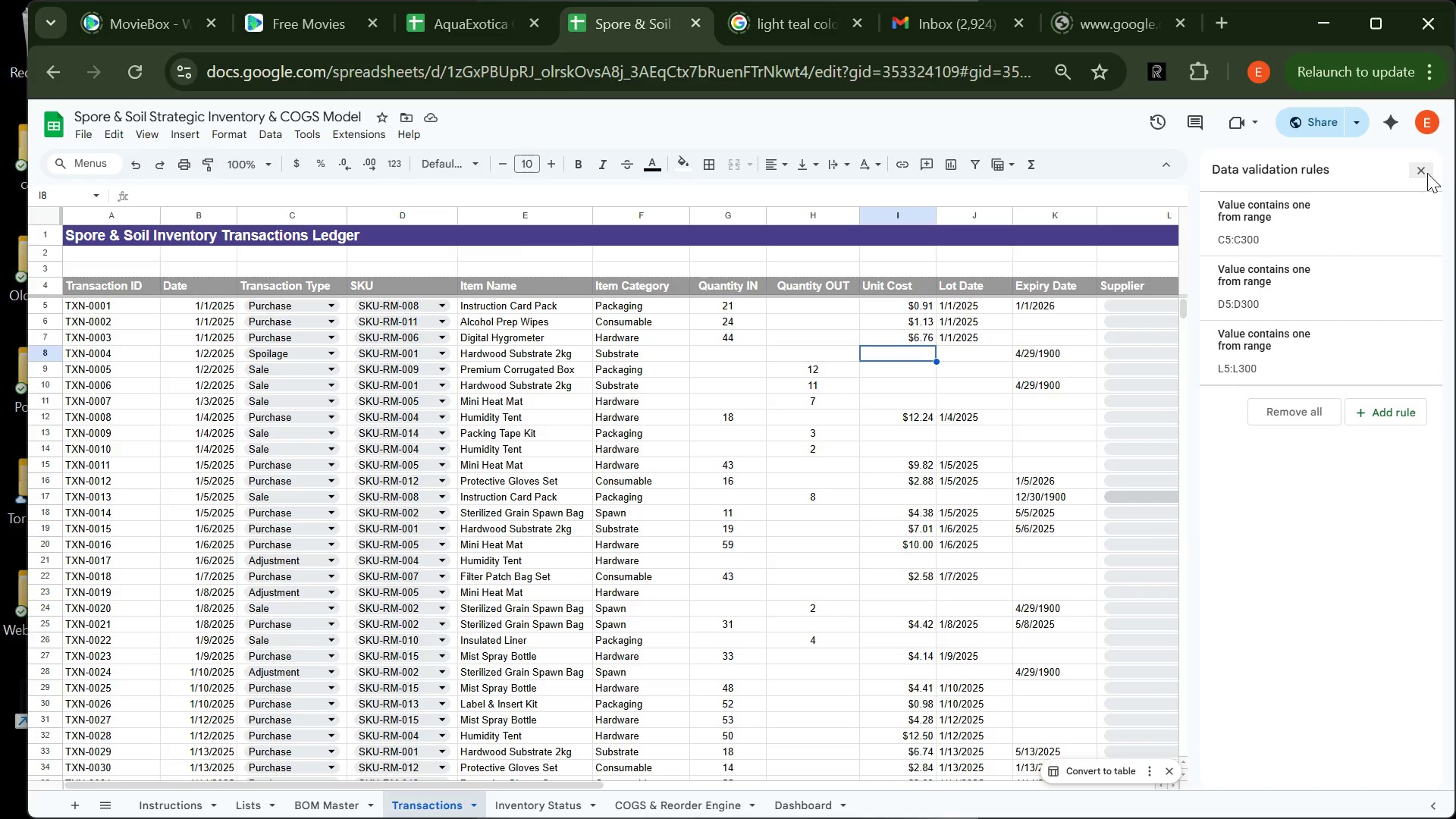 
left_click([1427, 171])
 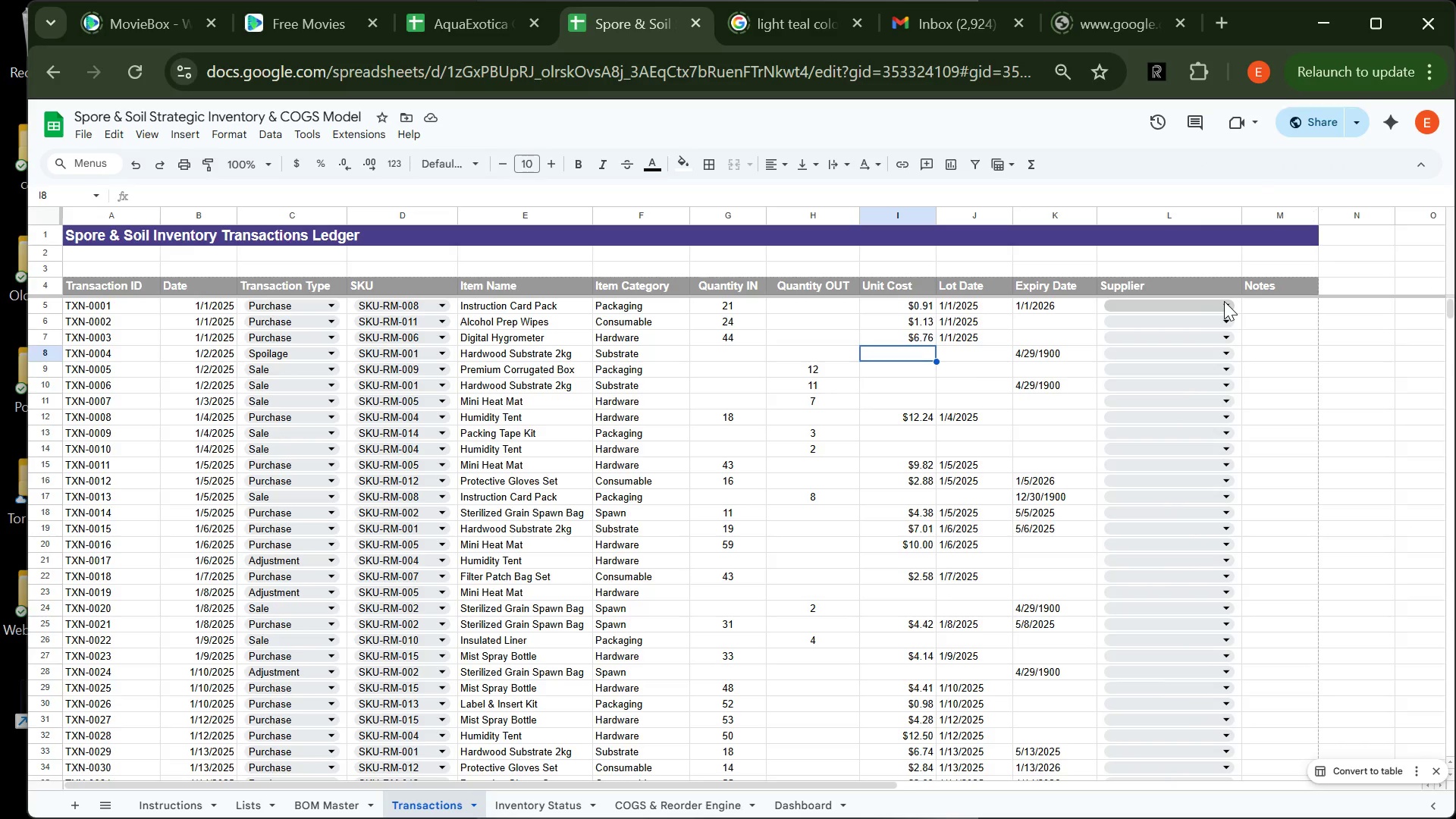 
left_click([1224, 301])
 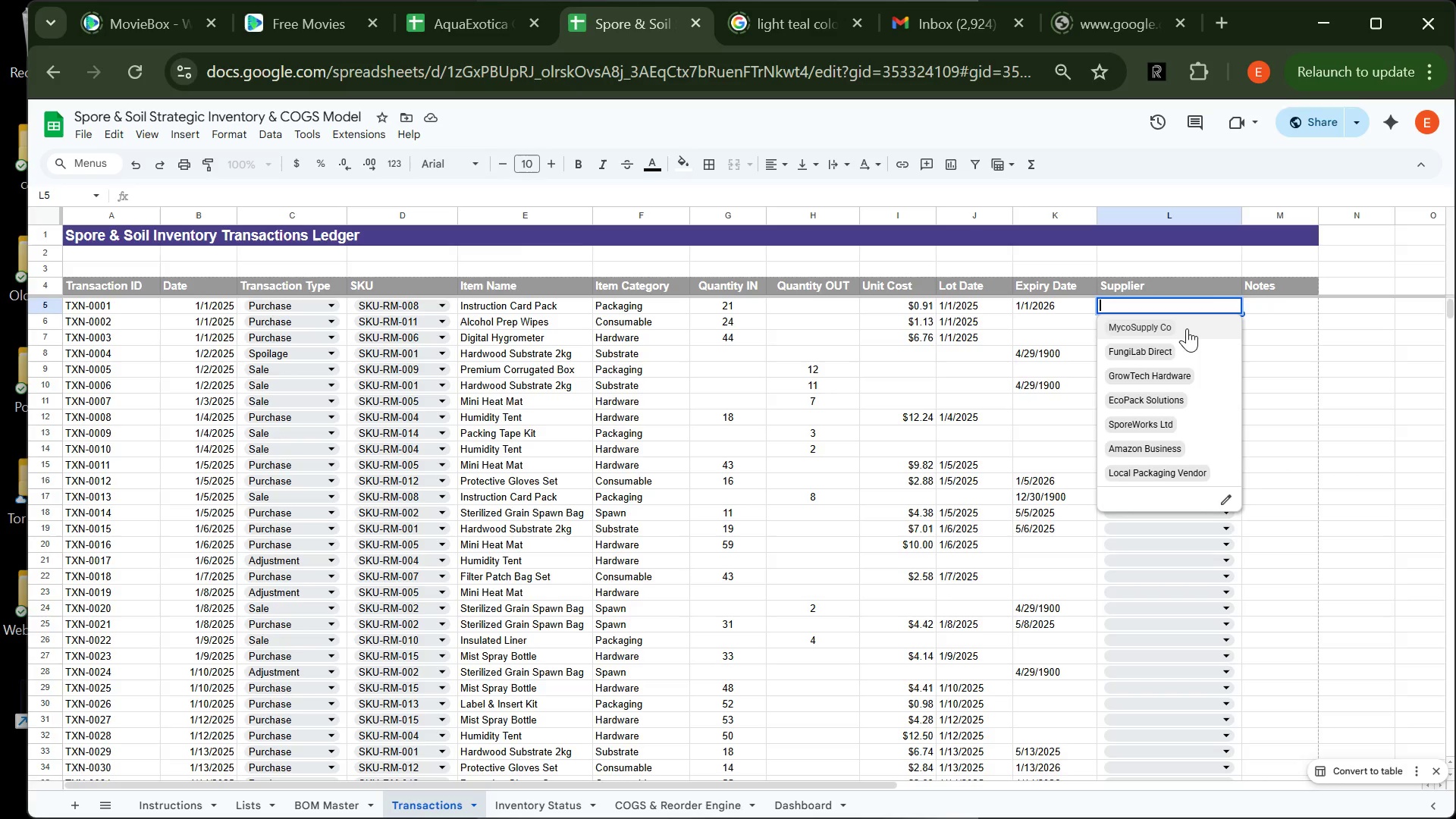 
left_click([1187, 328])
 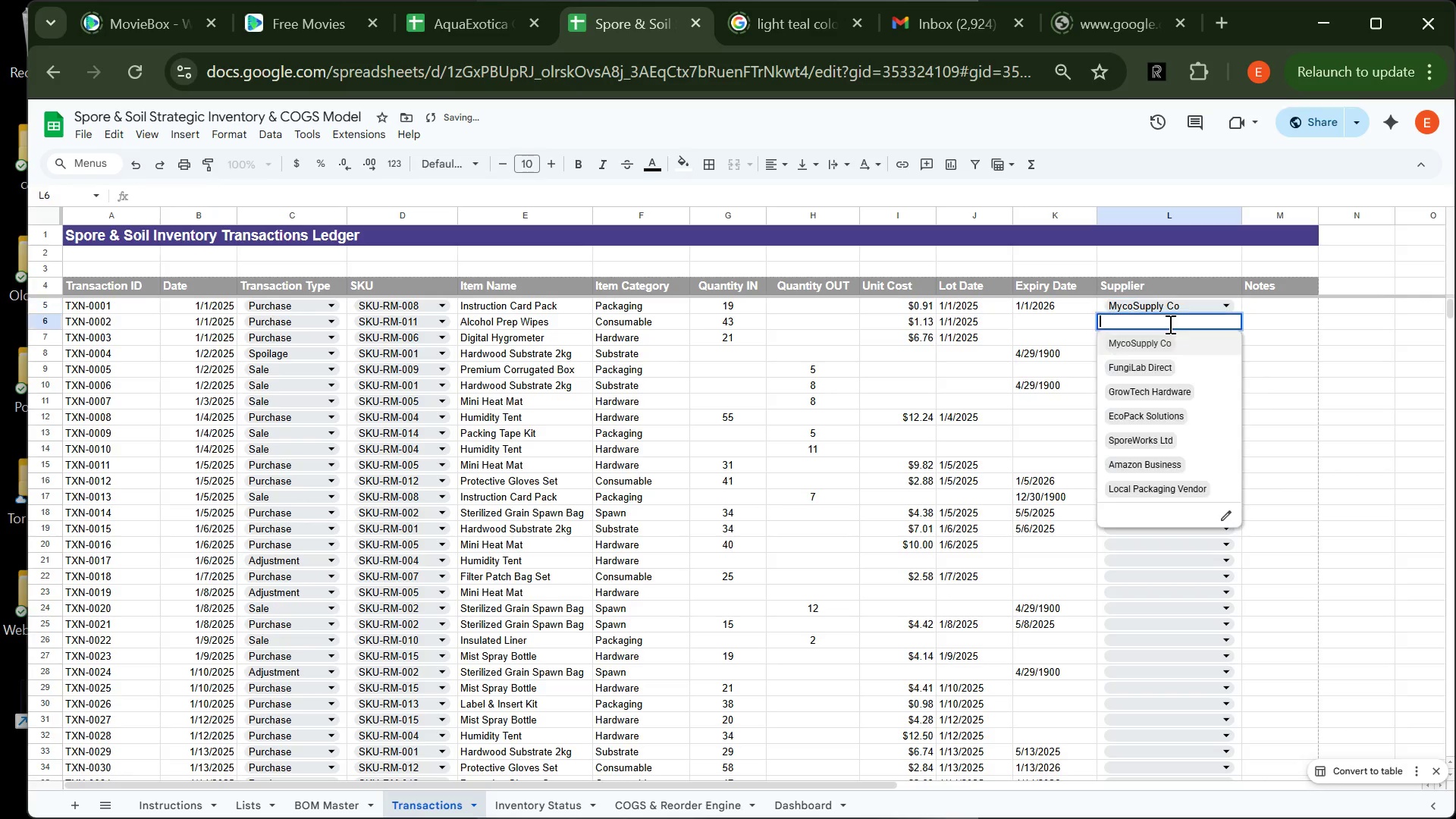 
left_click([1169, 324])
 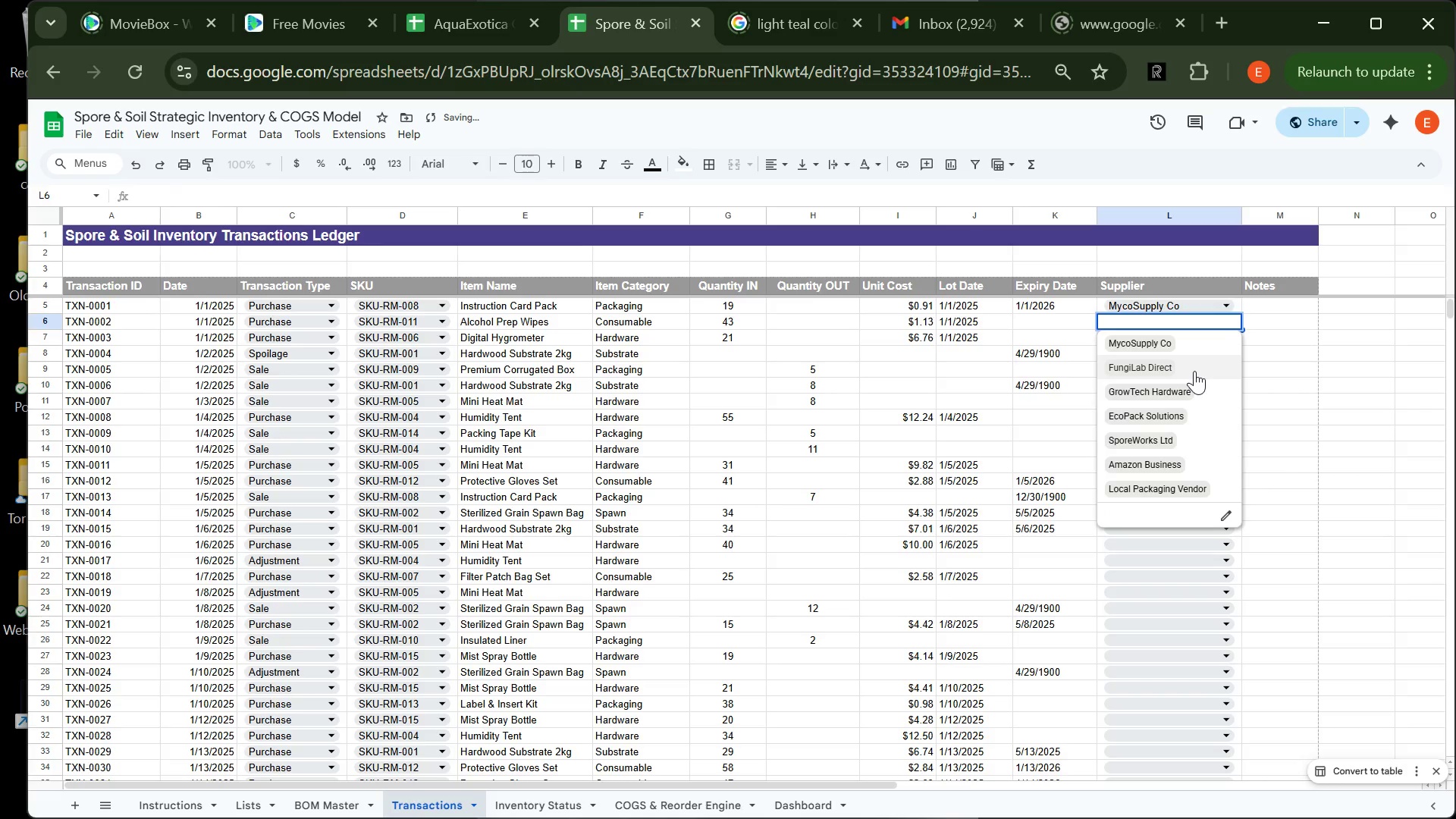 
left_click([1194, 371])
 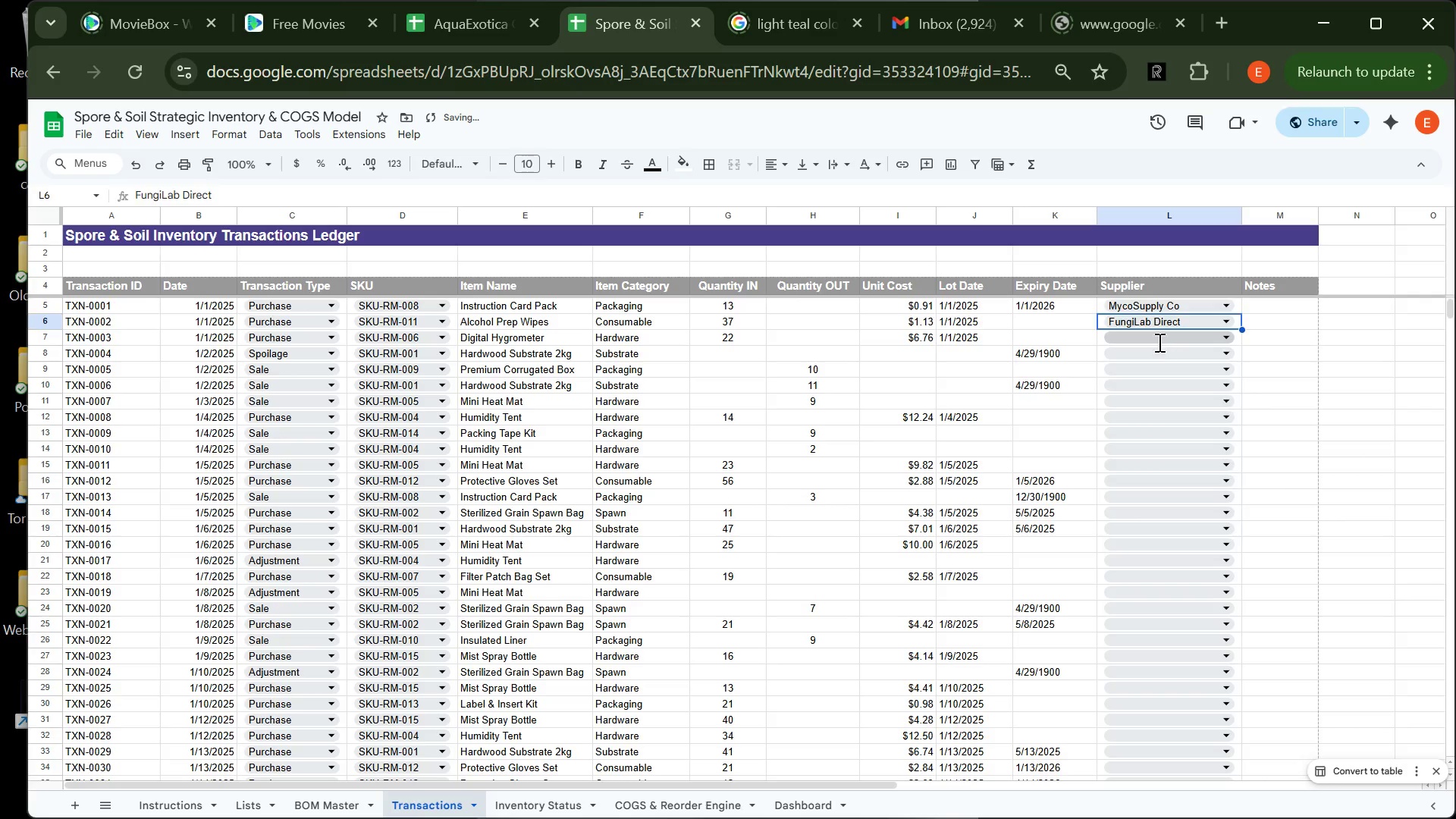 
left_click([1158, 342])
 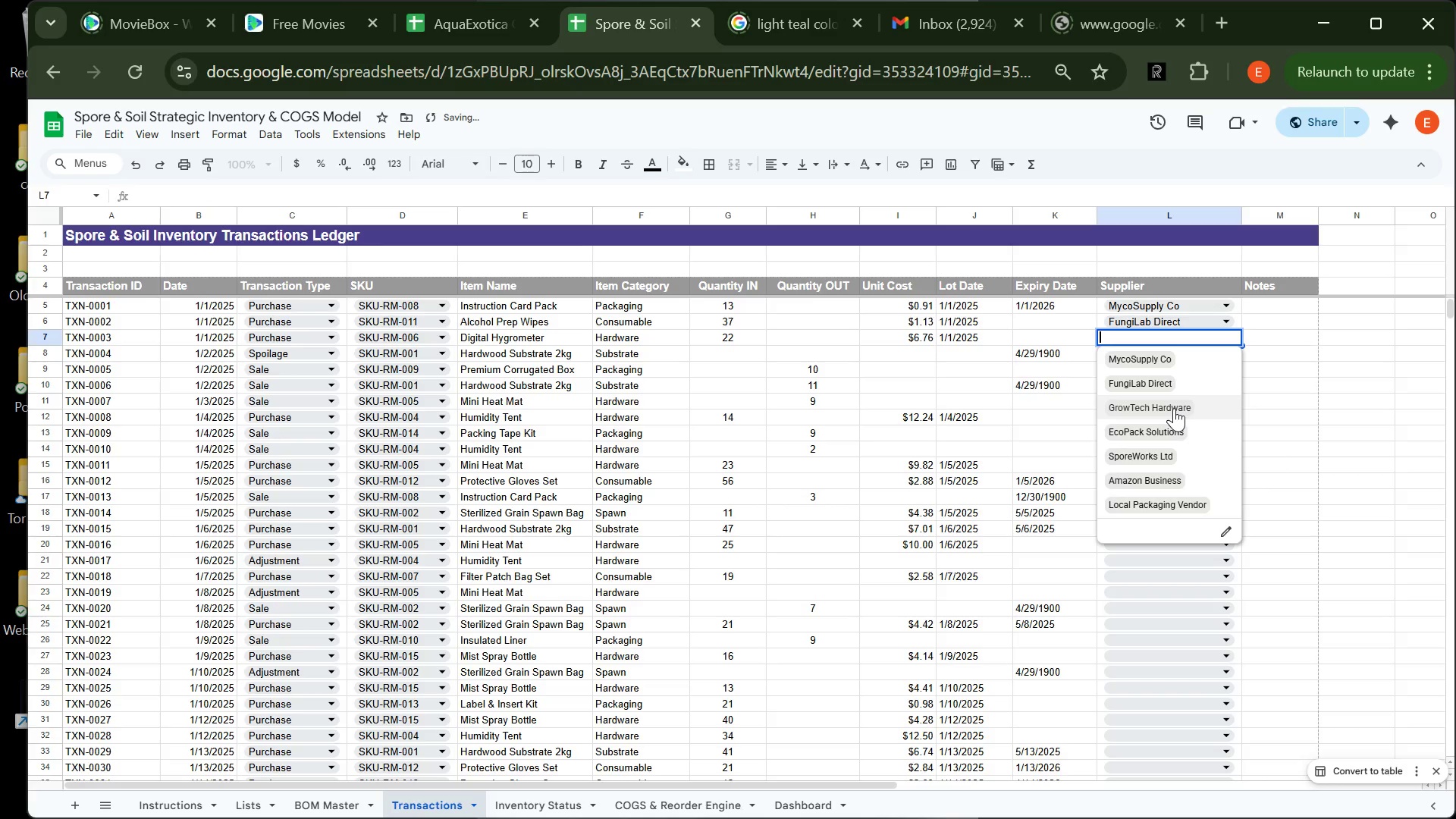 
left_click([1174, 408])
 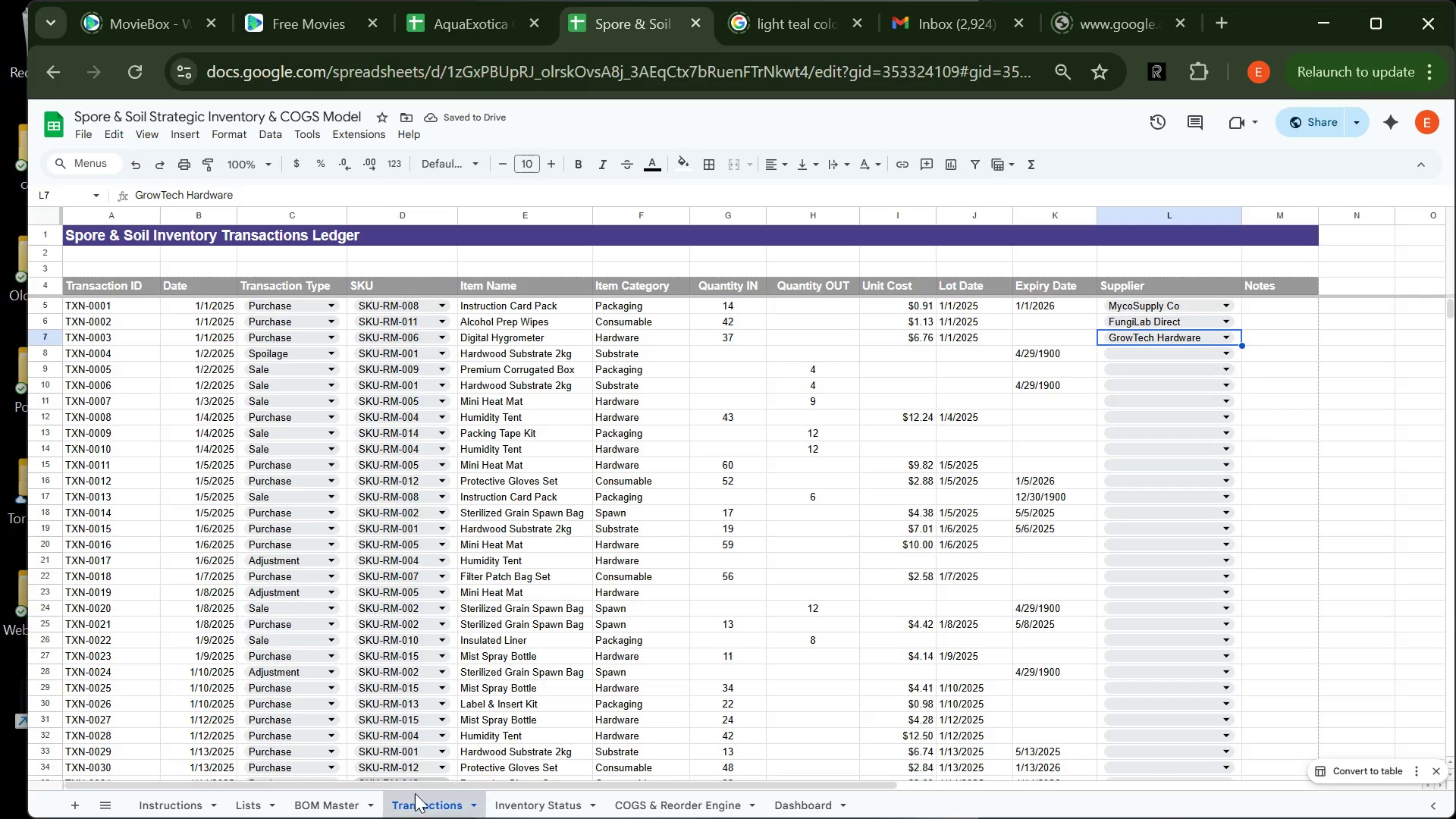 
left_click([260, 792])
 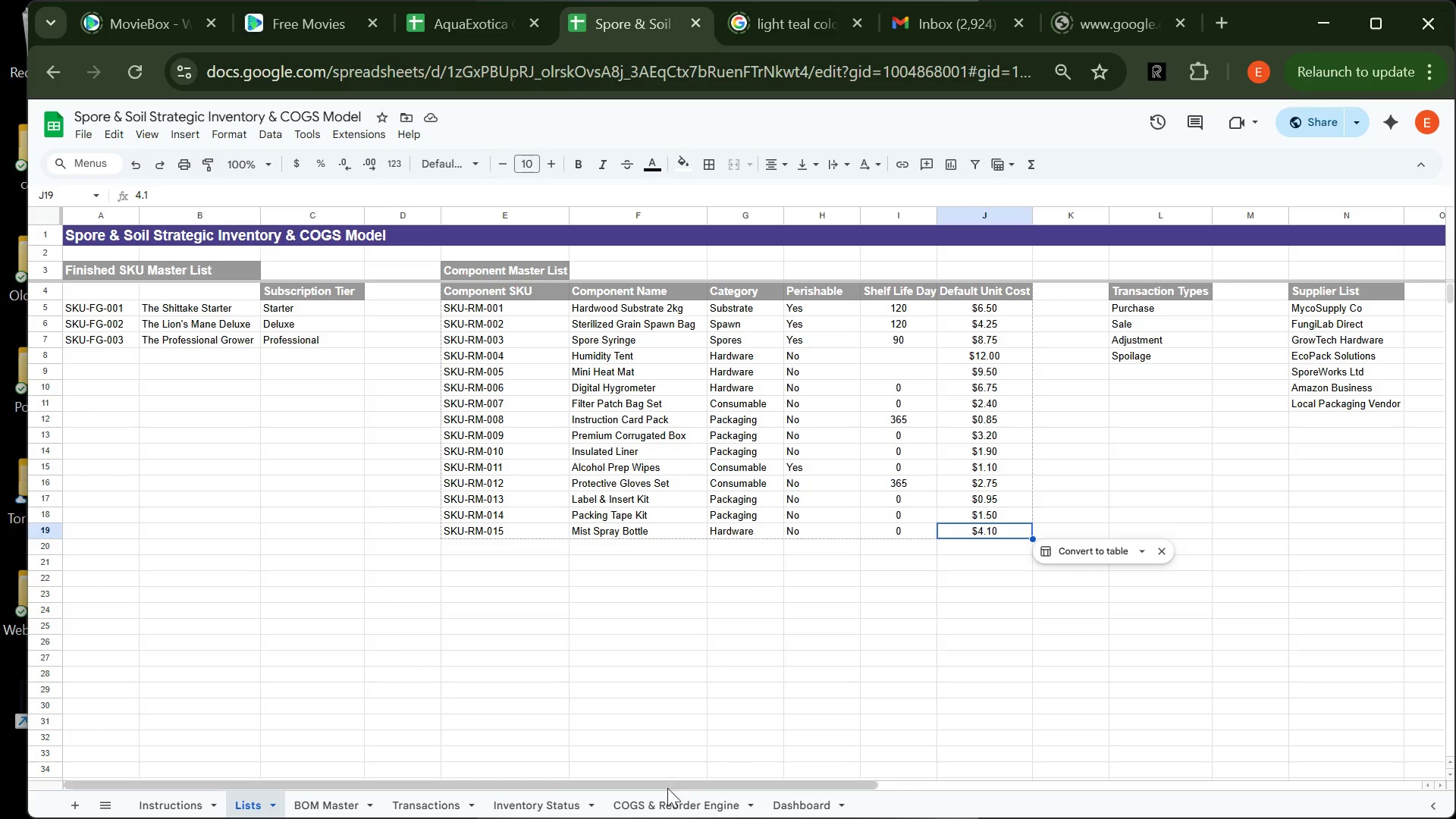 
wait(6.81)
 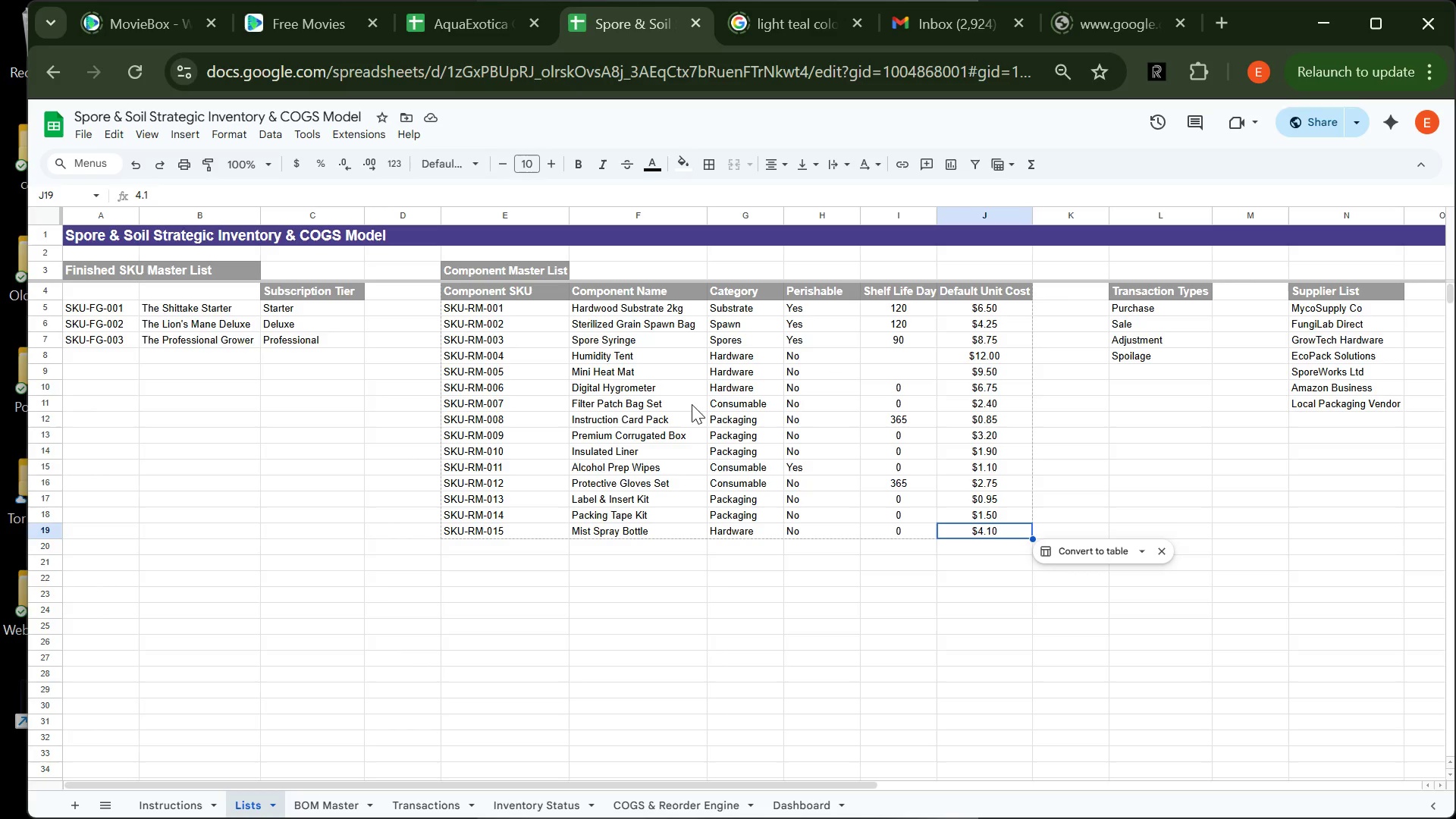 
left_click([435, 801])
 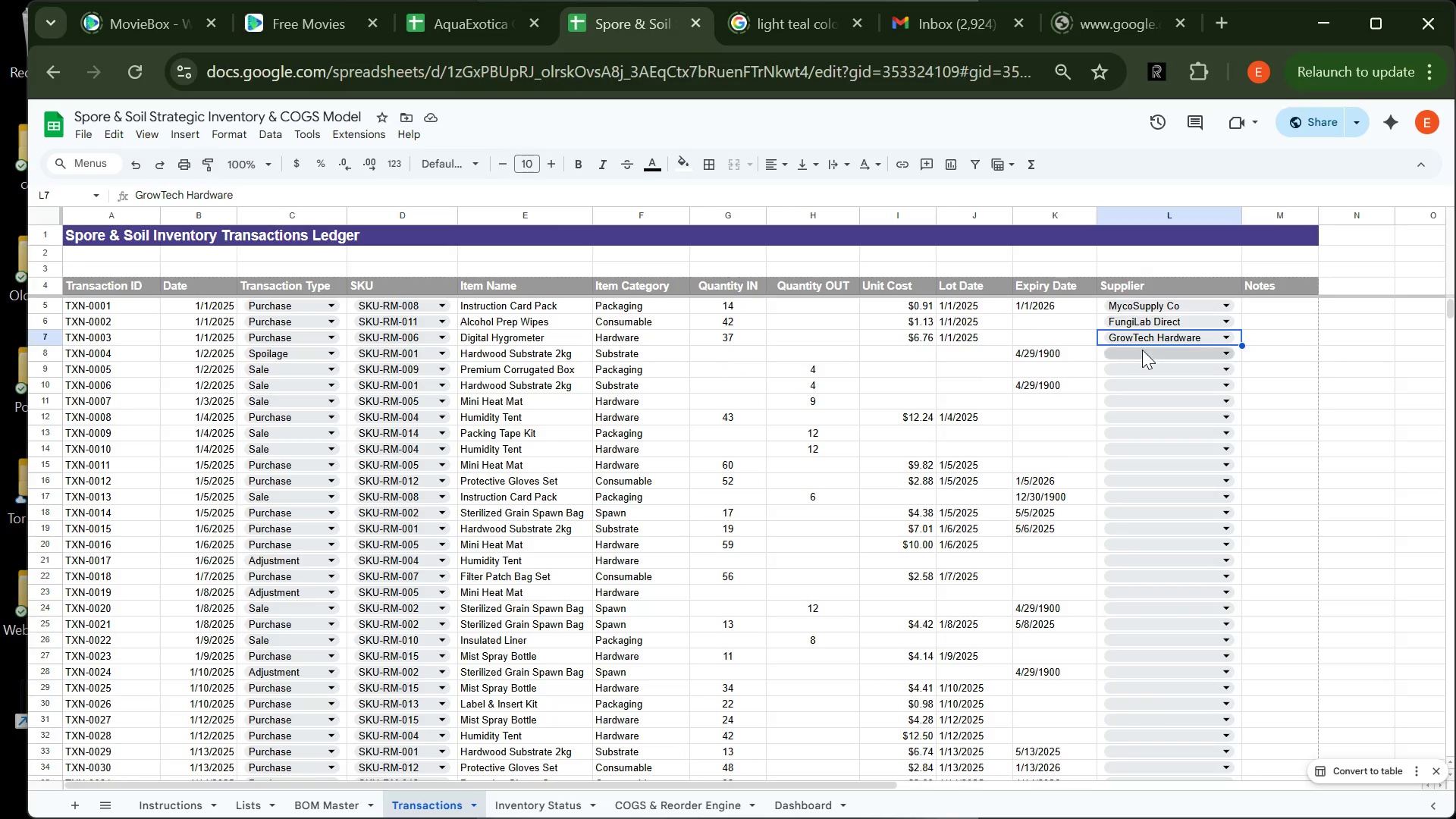 
left_click([1142, 357])
 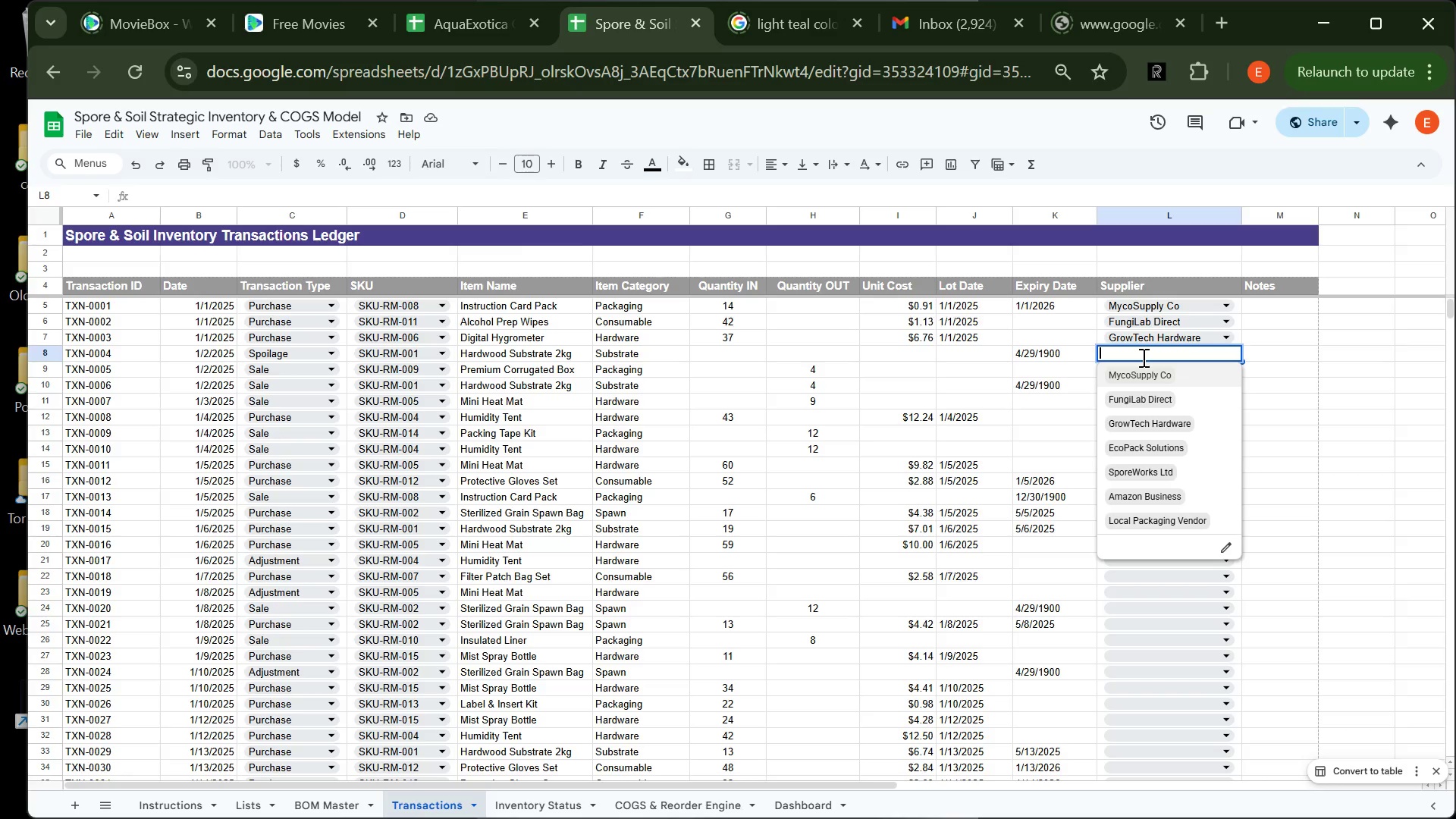 
wait(11.16)
 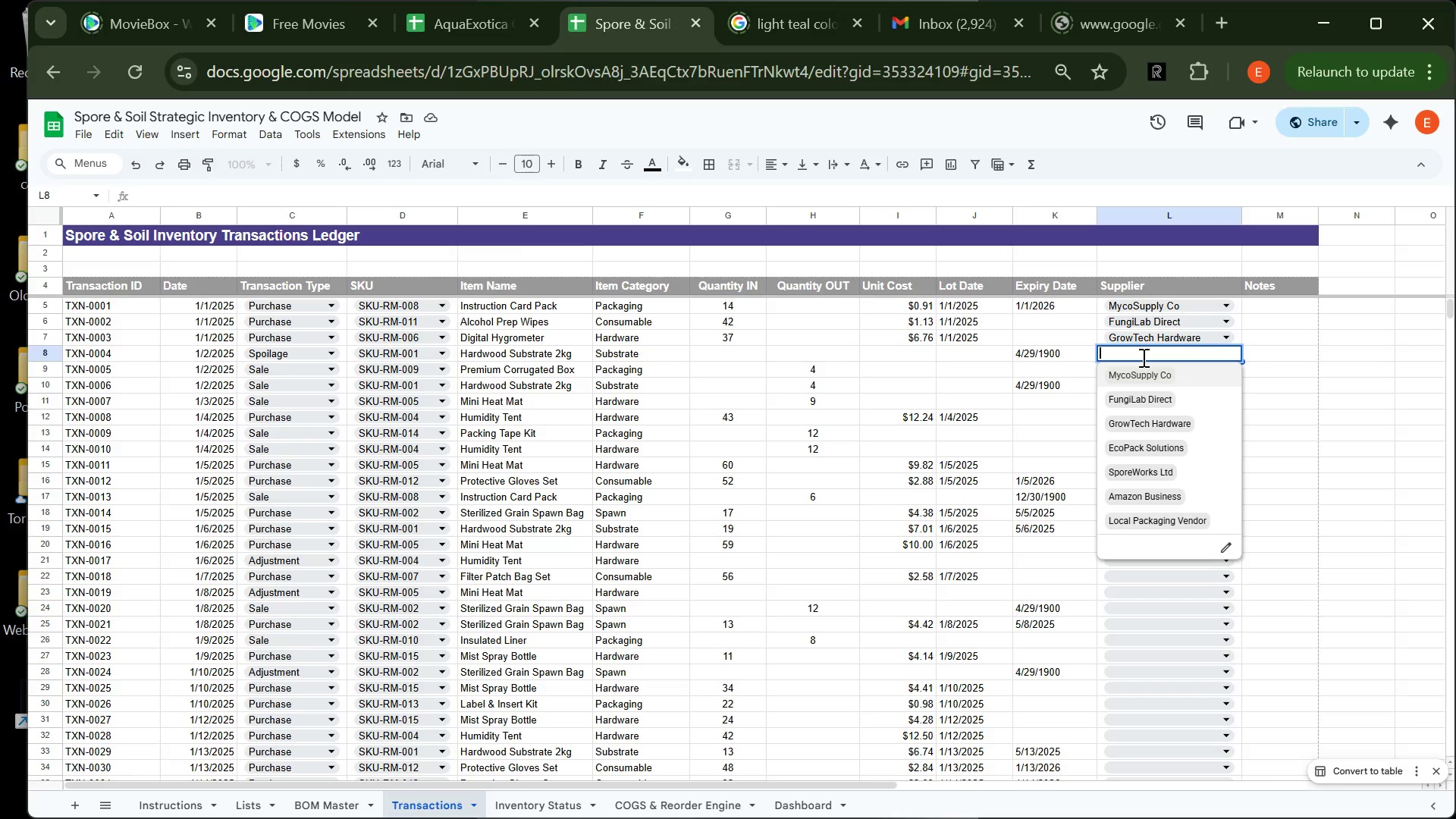 
left_click([1140, 449])
 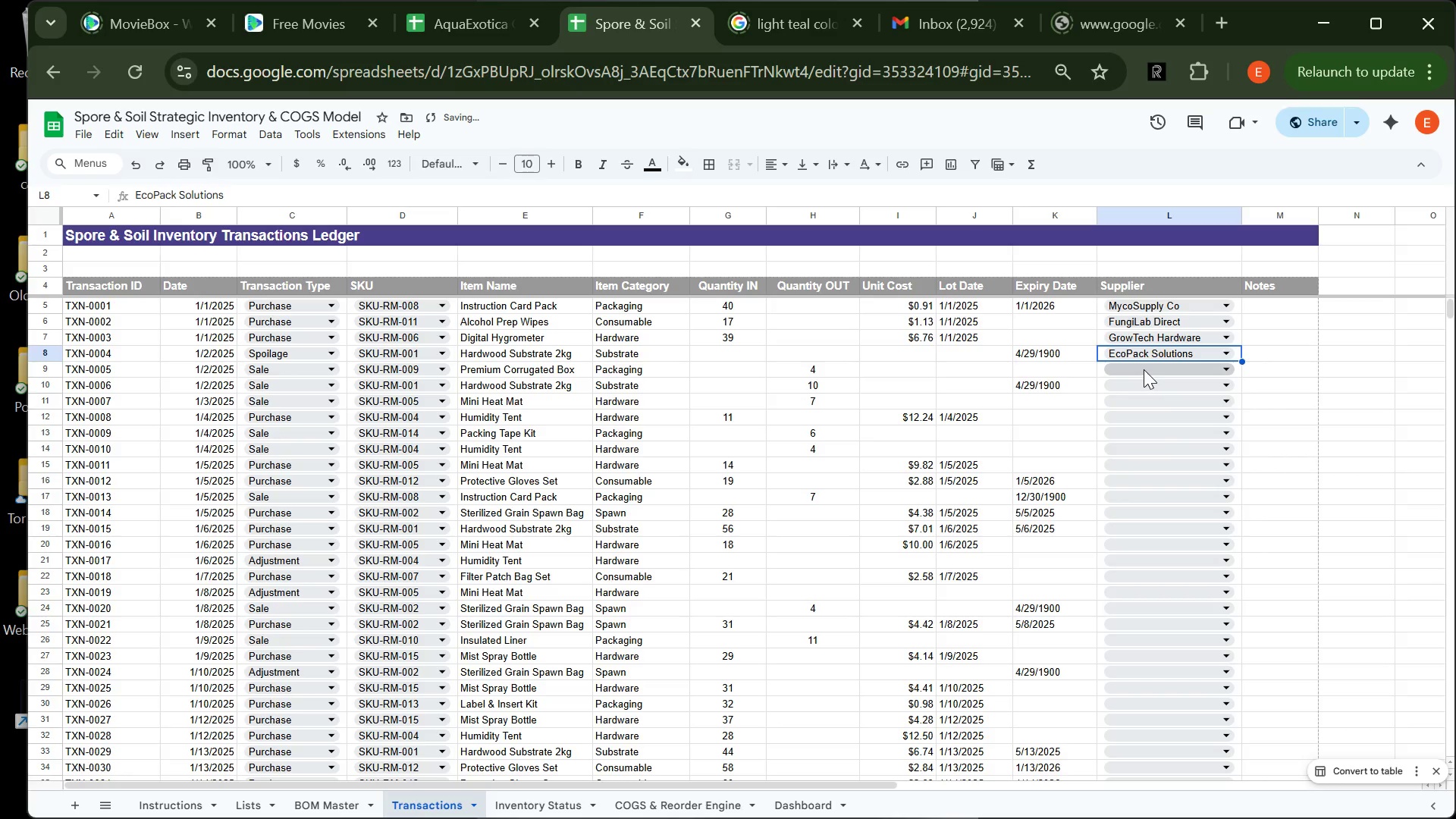 
left_click([1144, 369])
 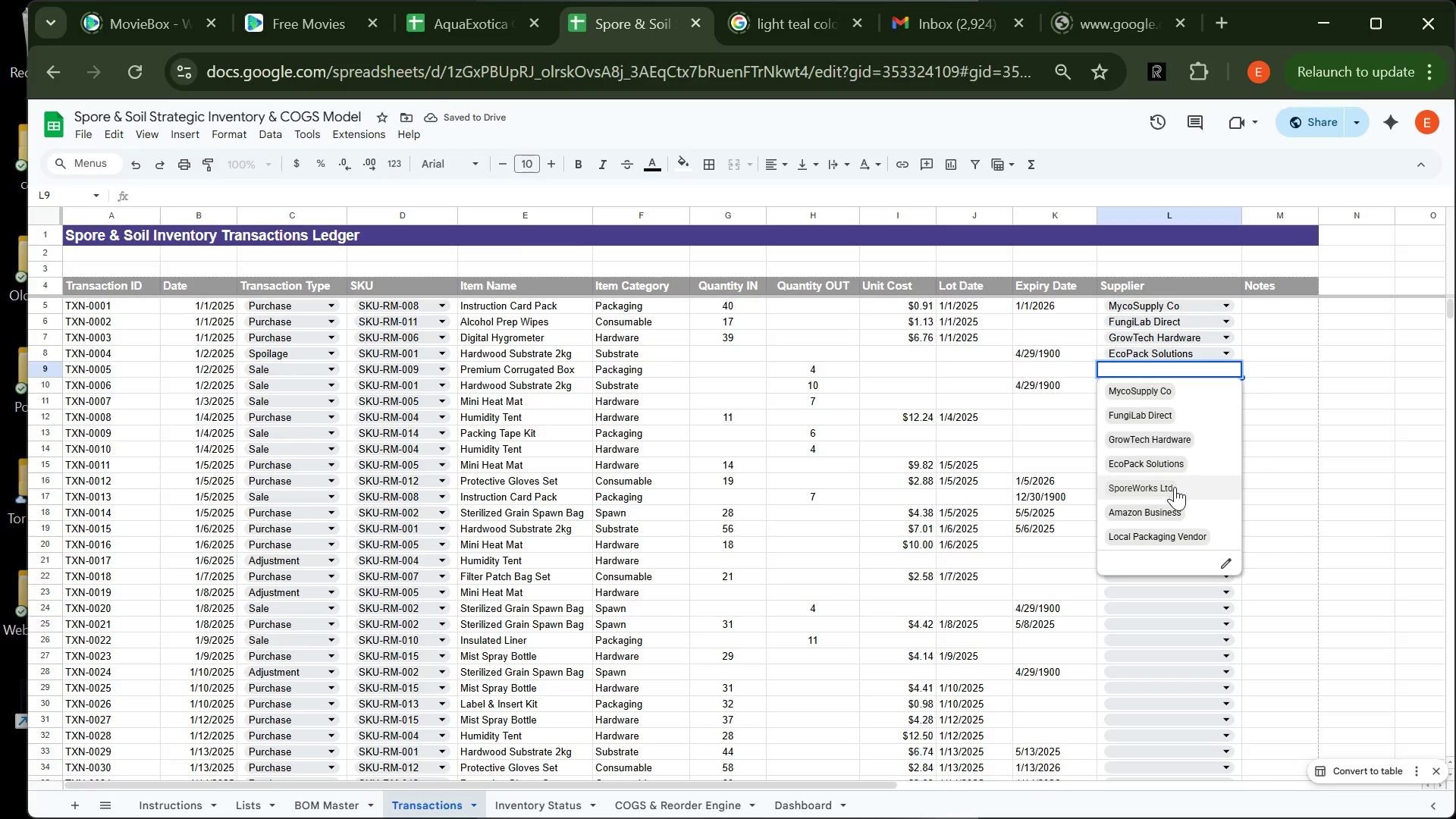 
left_click([1176, 486])
 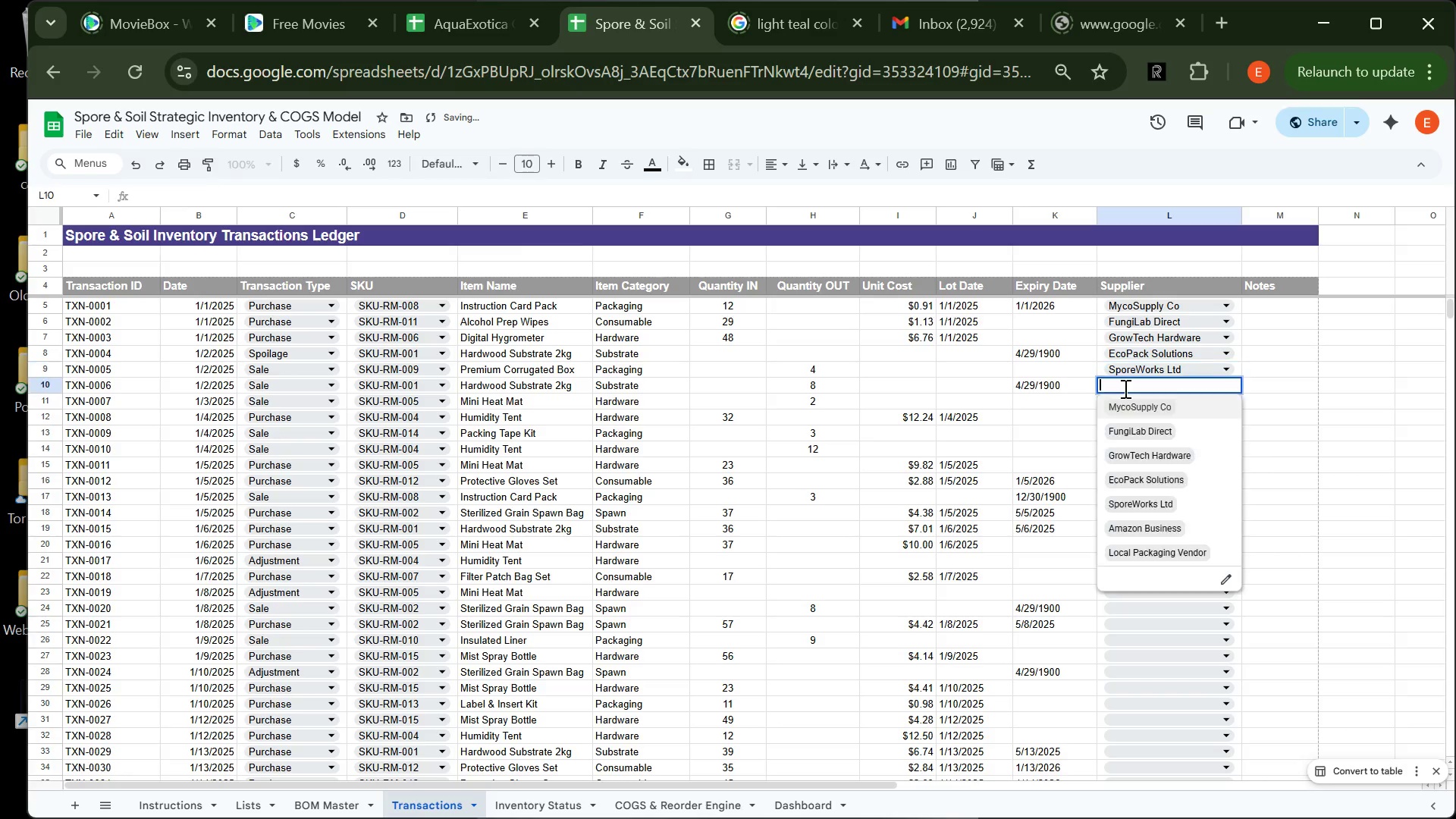 
left_click([1124, 388])
 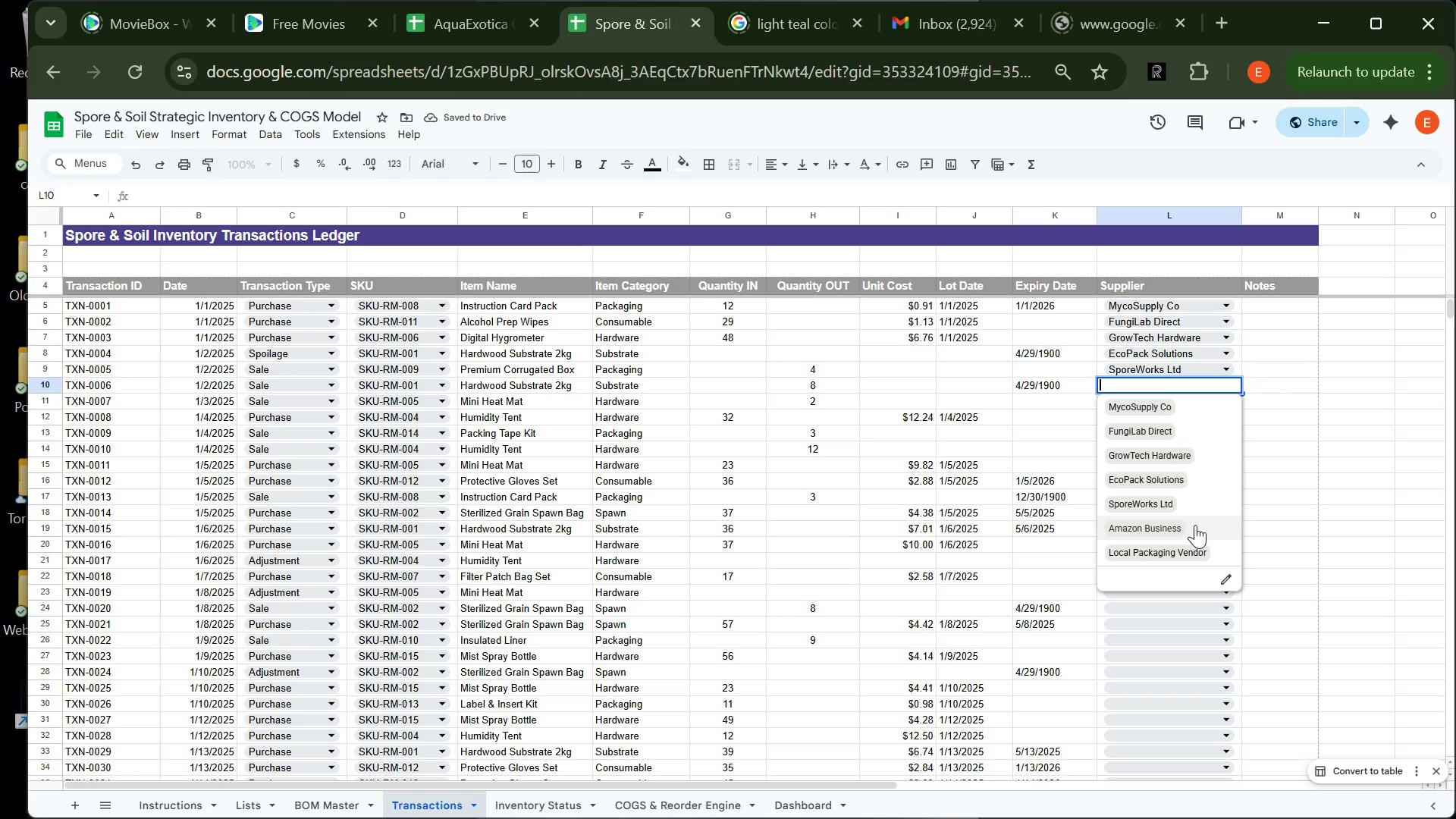 
left_click([1195, 525])
 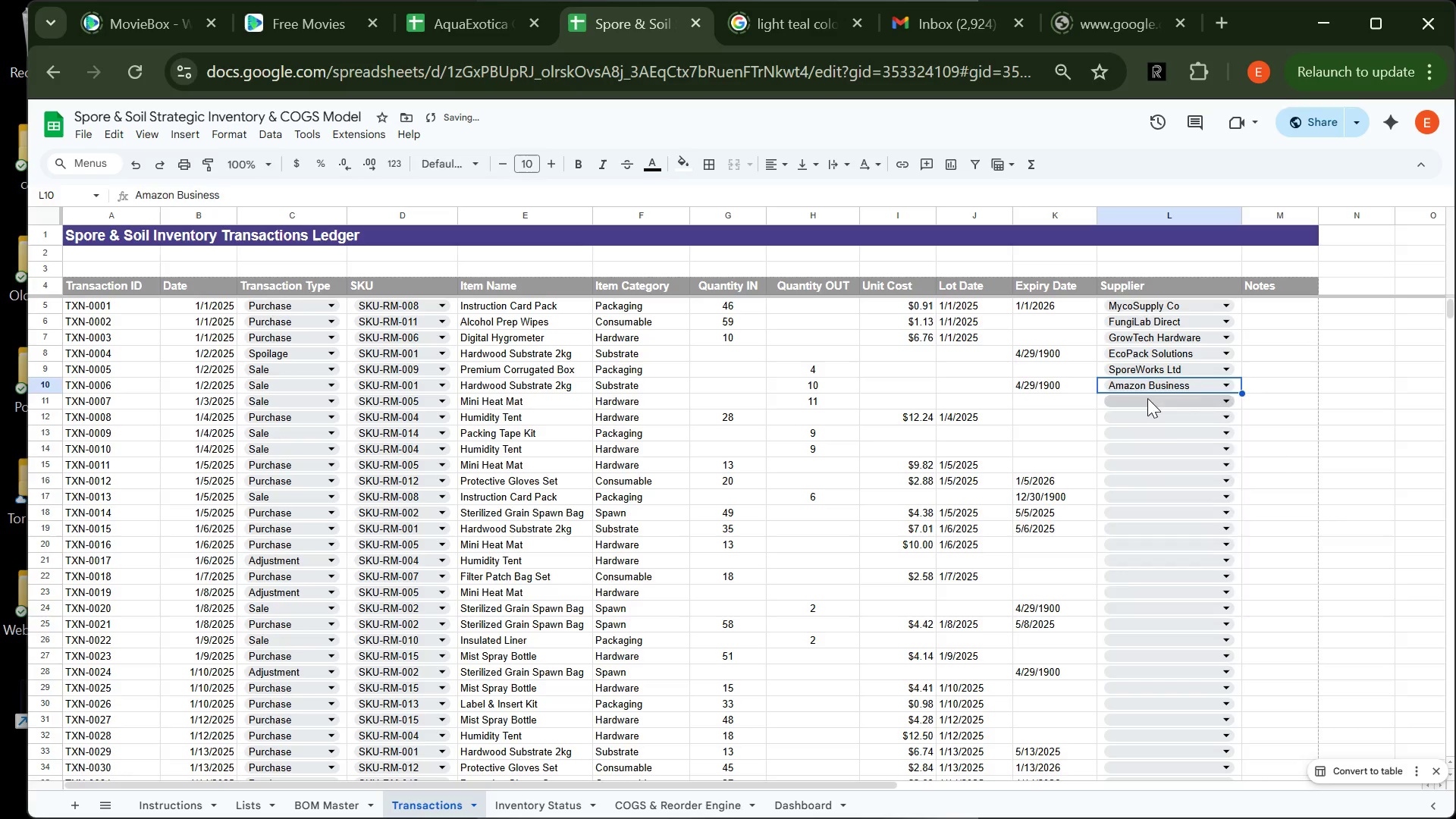 
left_click([1147, 398])
 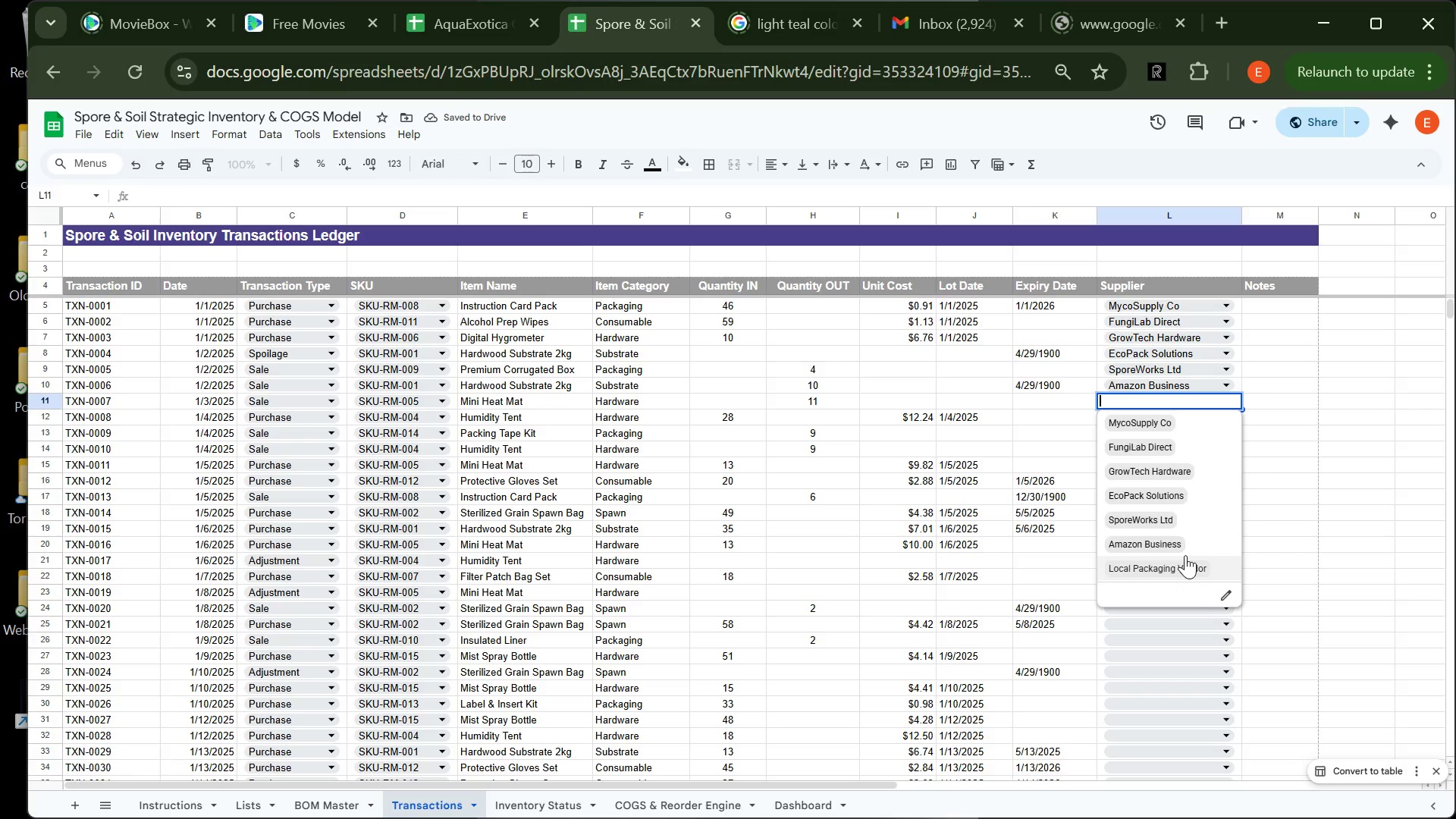 
left_click([1185, 555])
 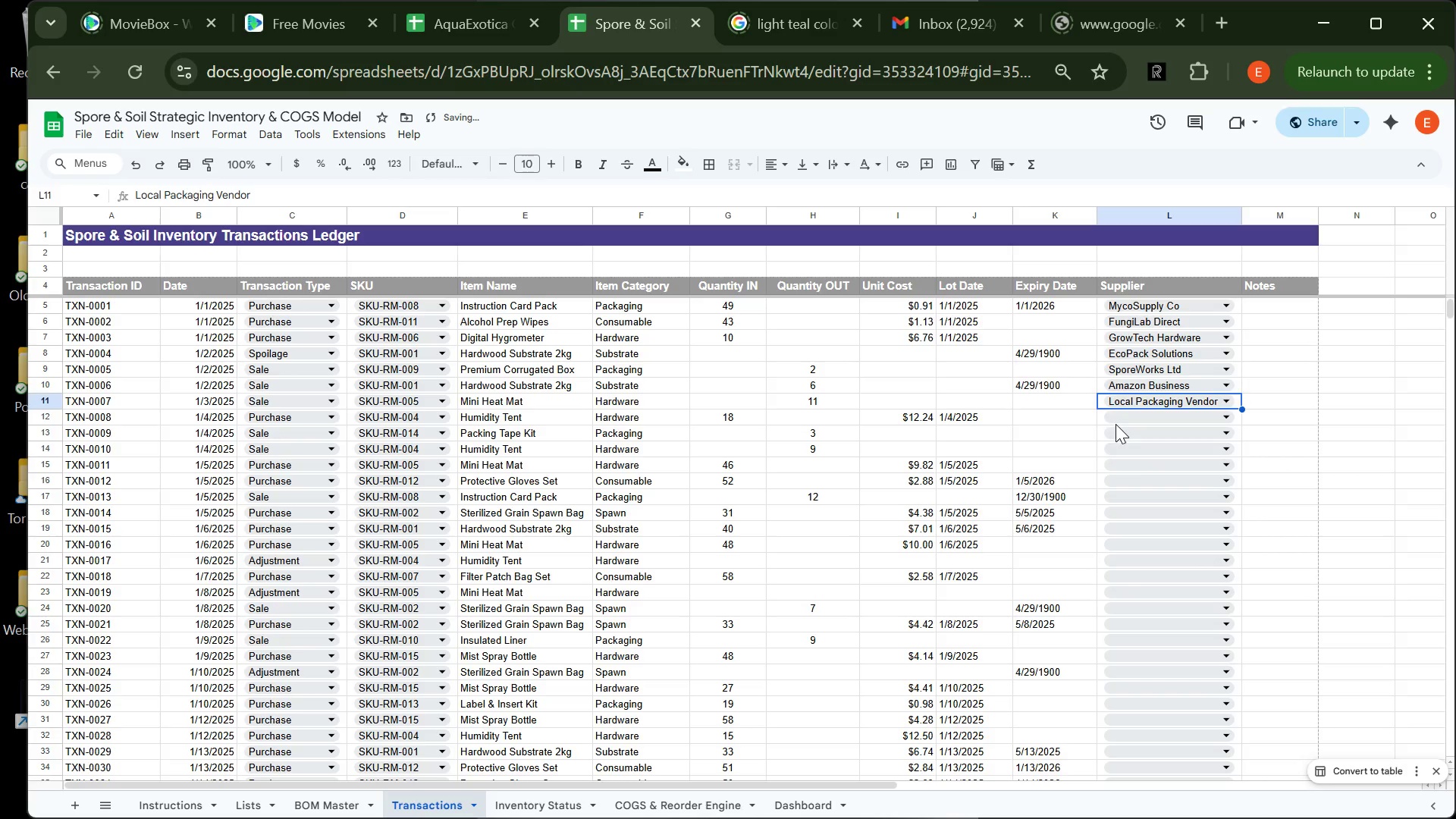 
left_click([1116, 424])
 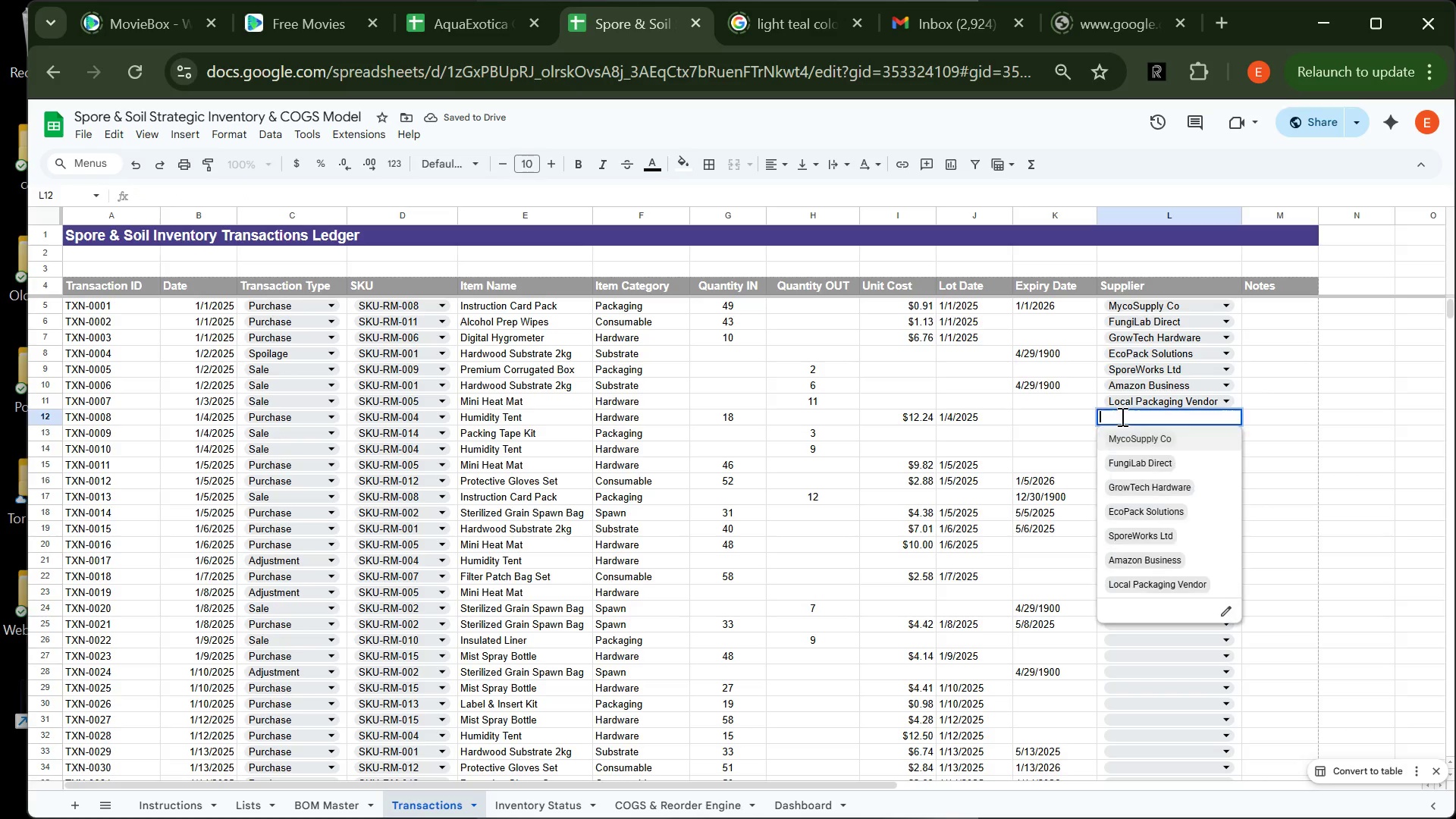 
left_click([1121, 416])
 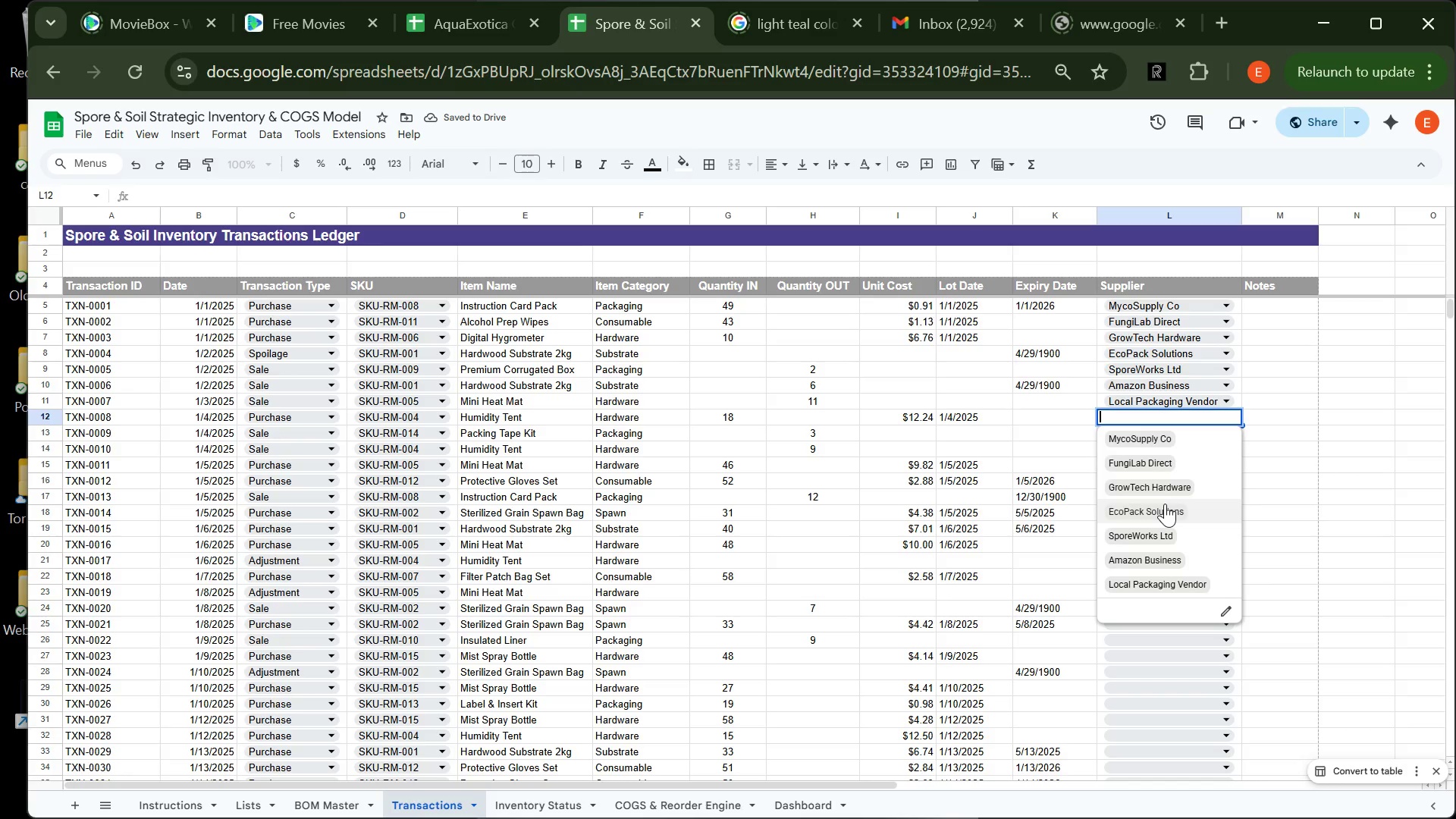 
left_click([1165, 504])
 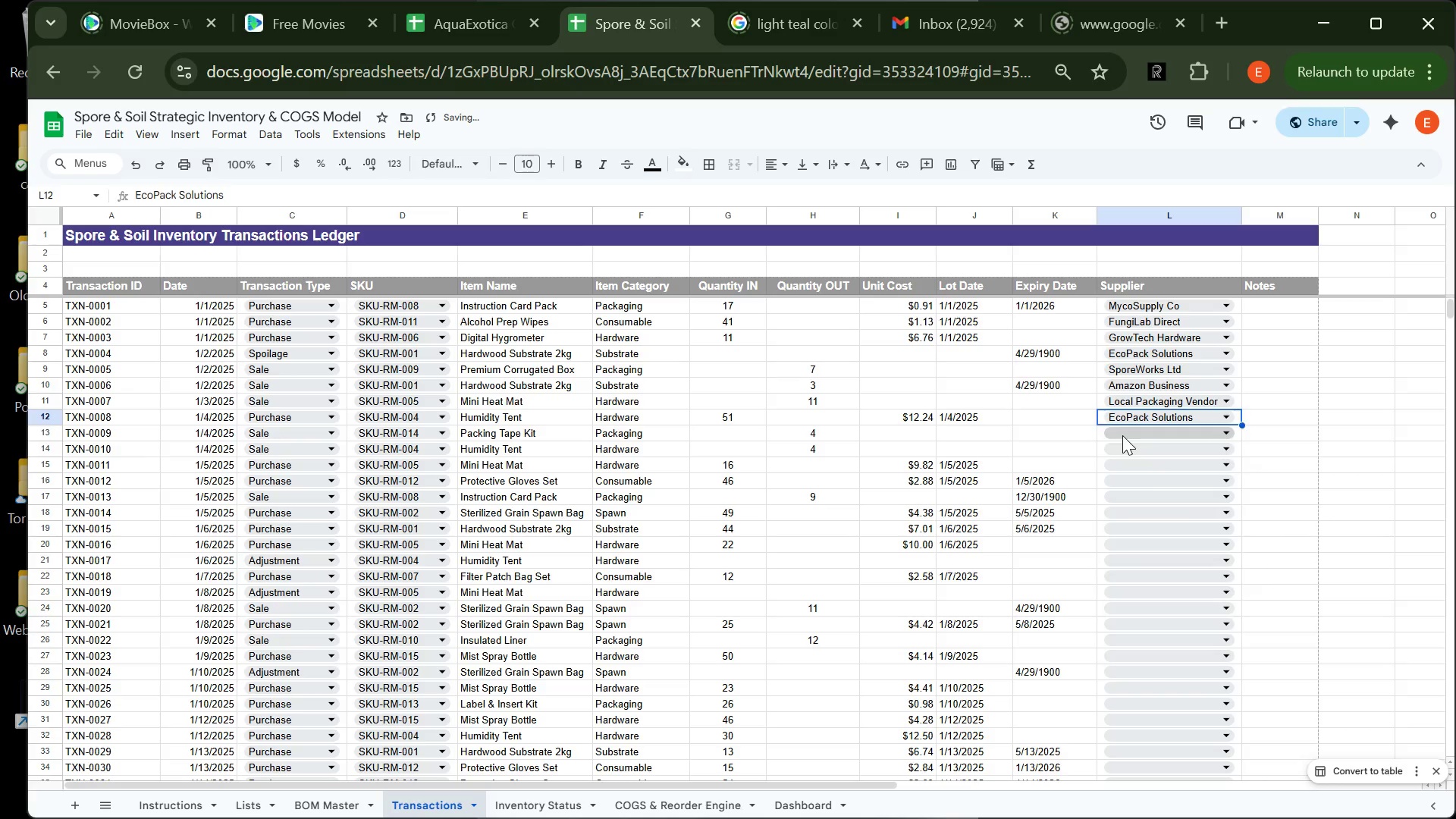 
left_click([1122, 435])
 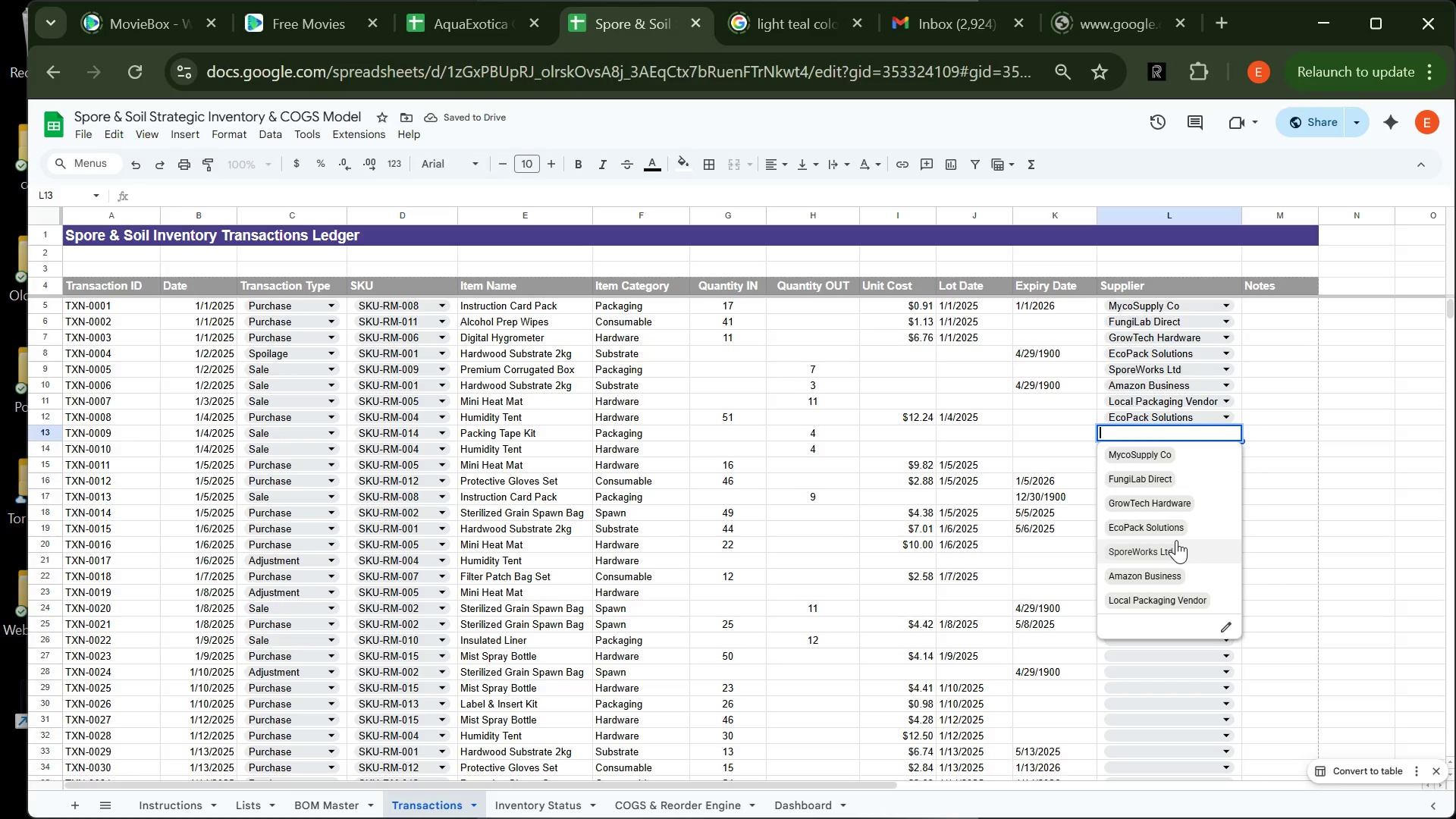 
left_click([1176, 540])
 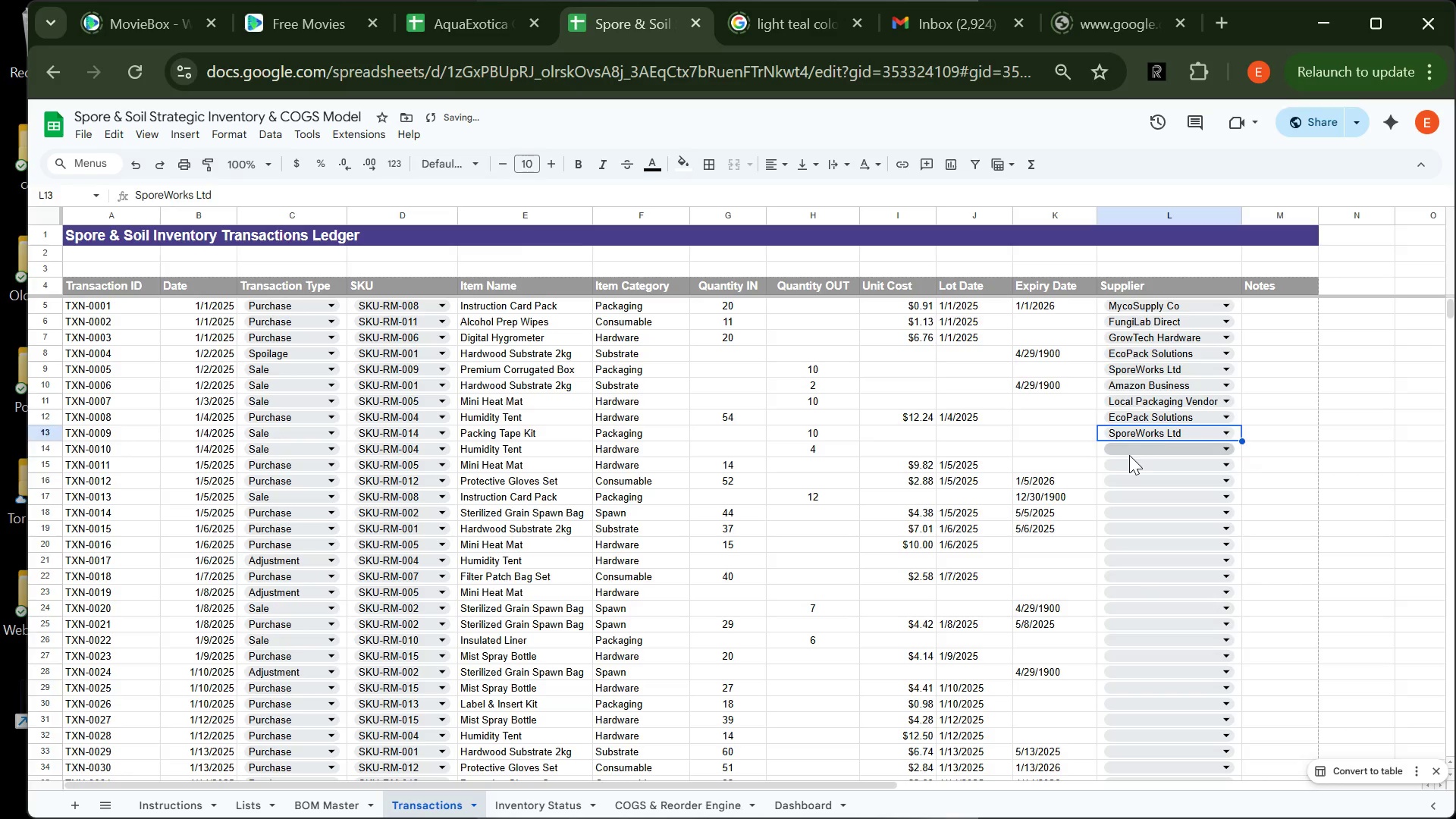 
left_click([1129, 455])
 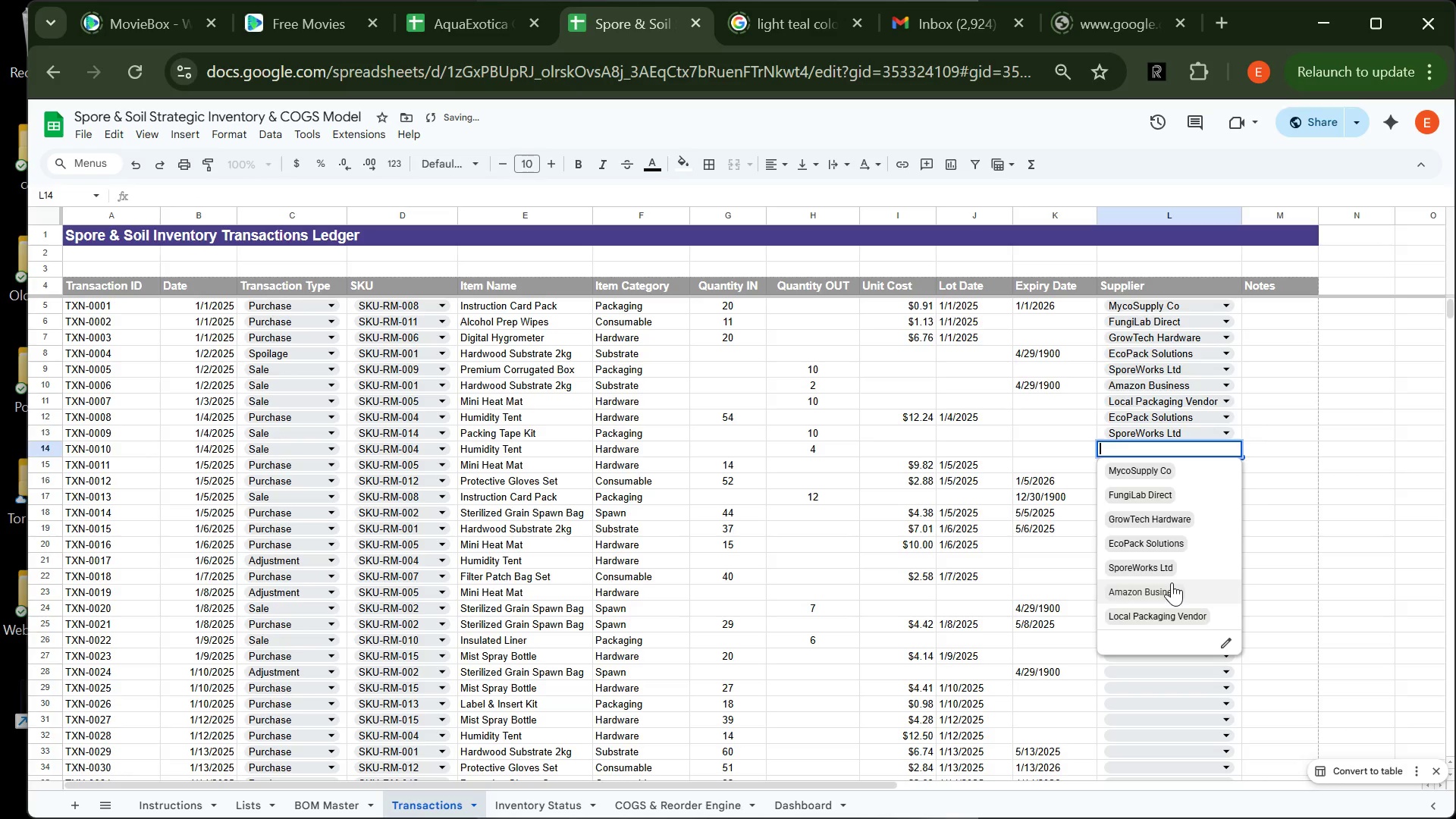 
left_click([1172, 582])
 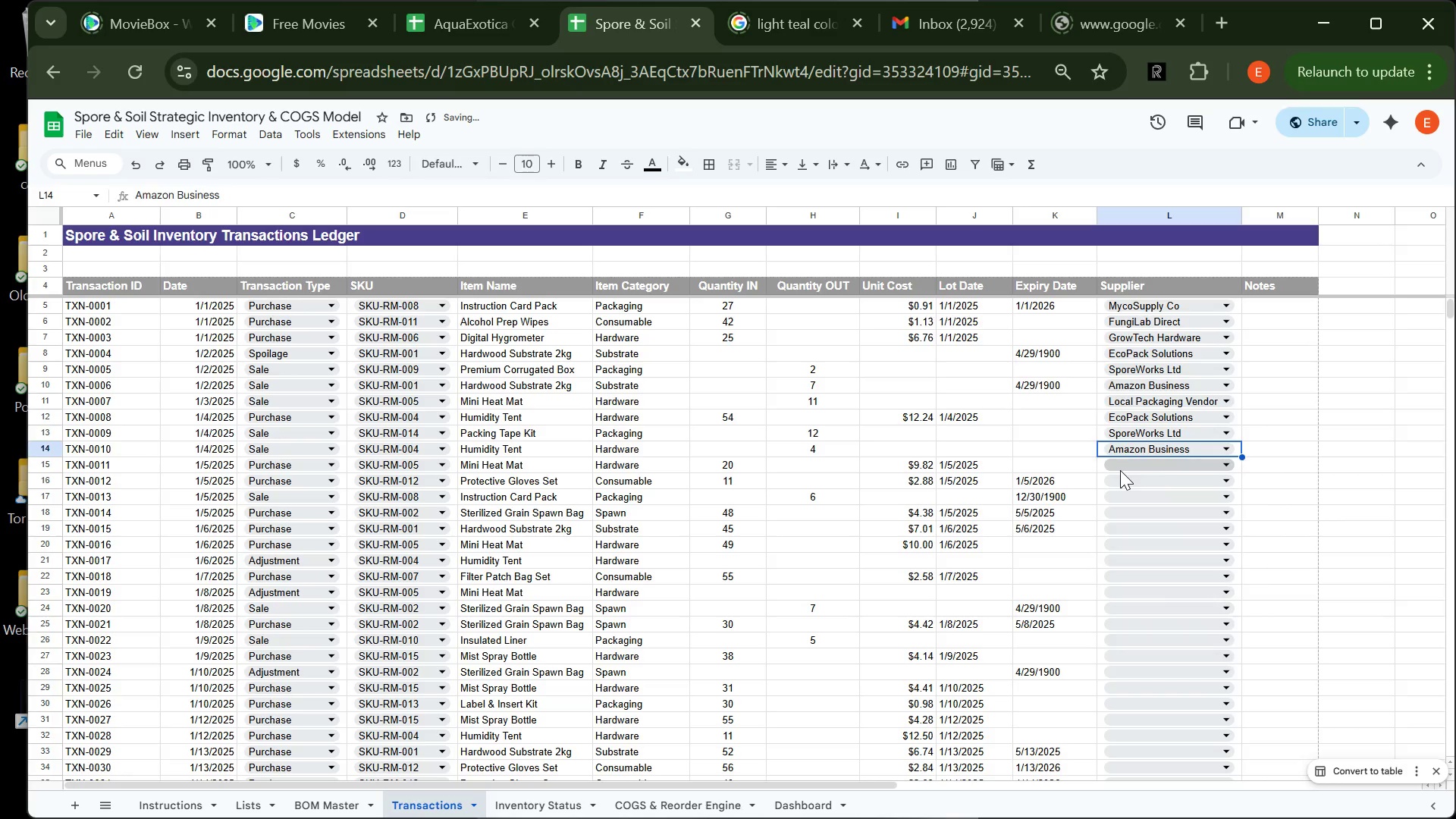 
left_click([1120, 470])
 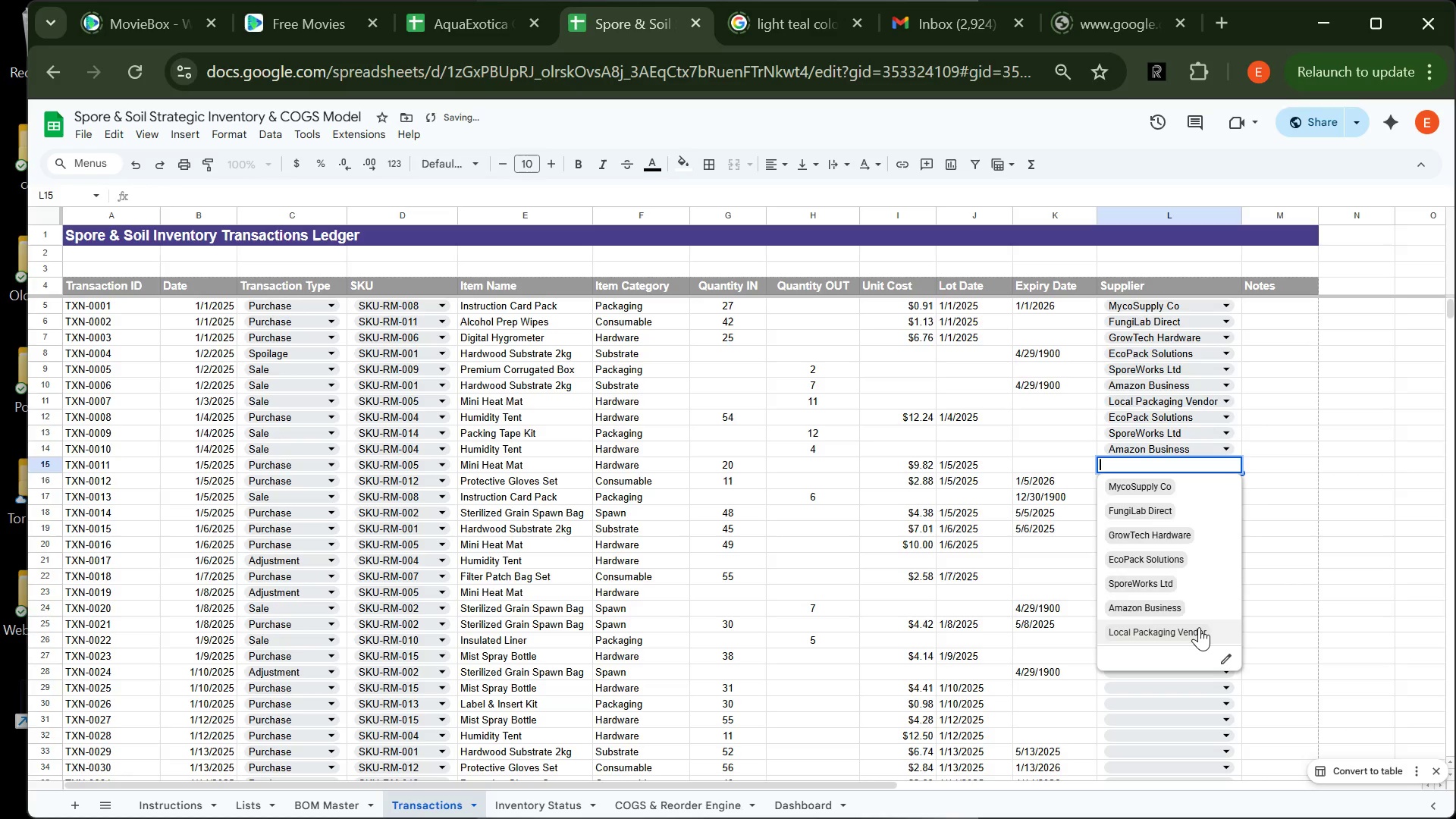 
left_click([1199, 627])
 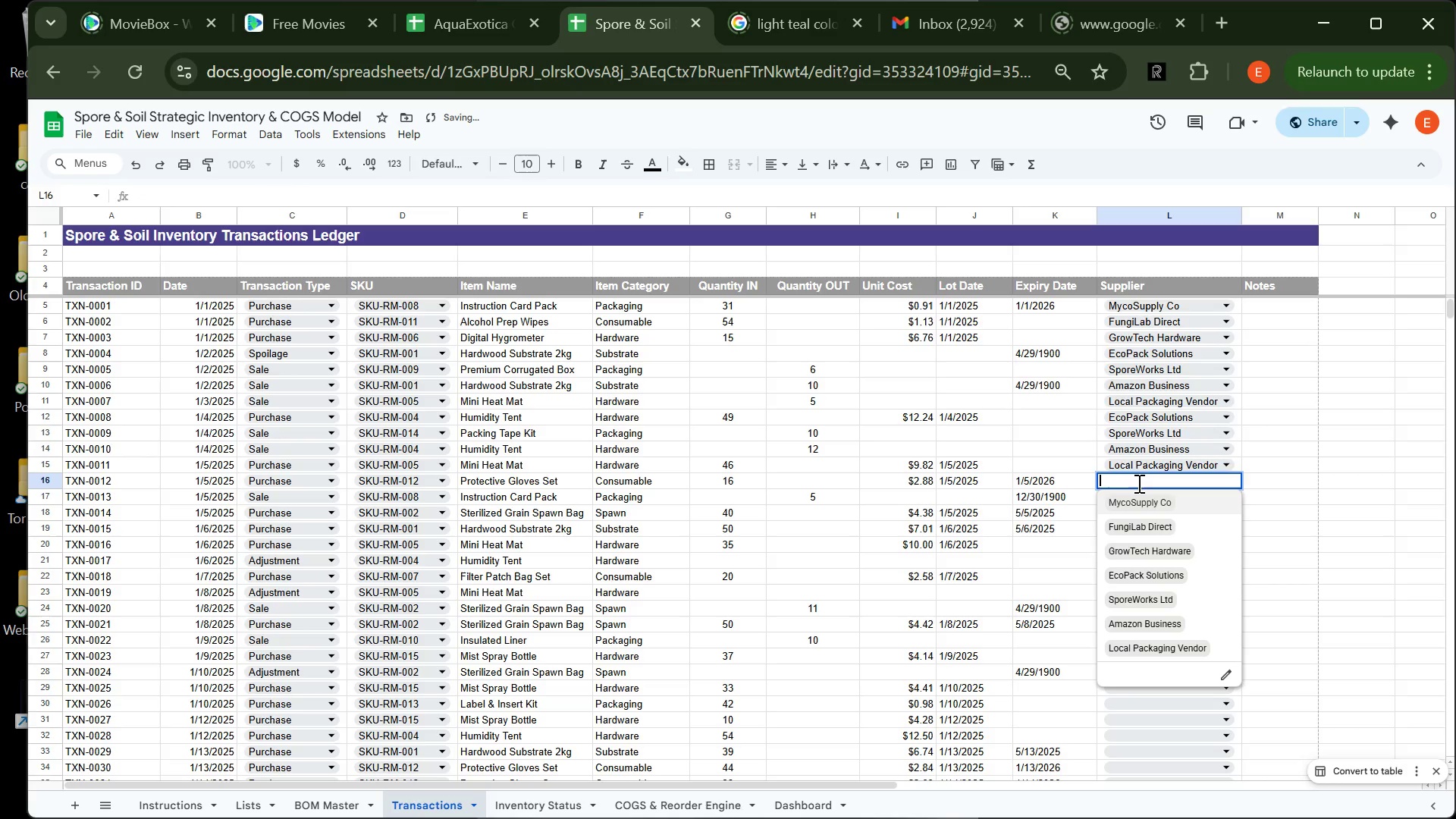 
left_click([1138, 483])
 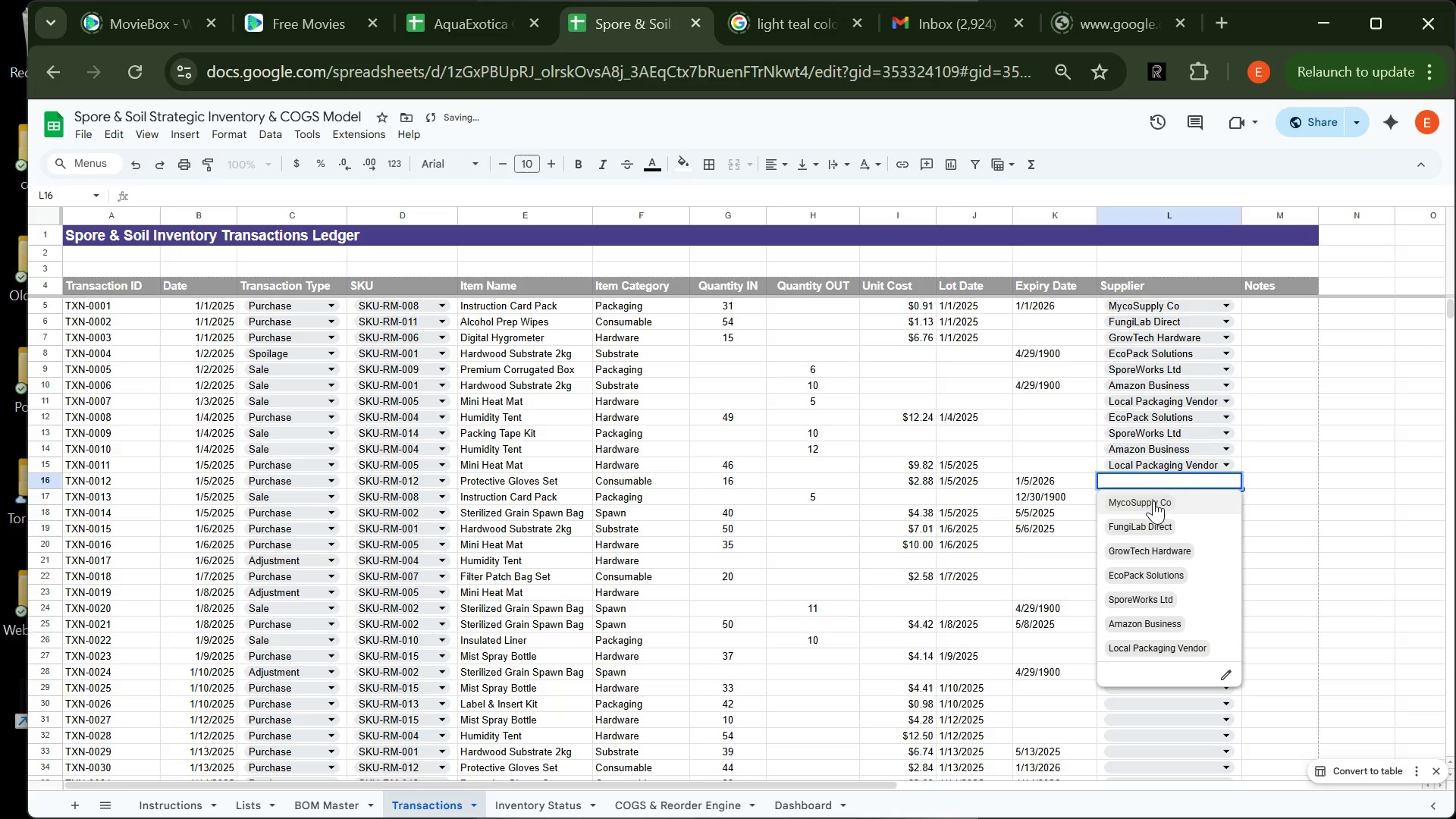 
left_click([1153, 500])
 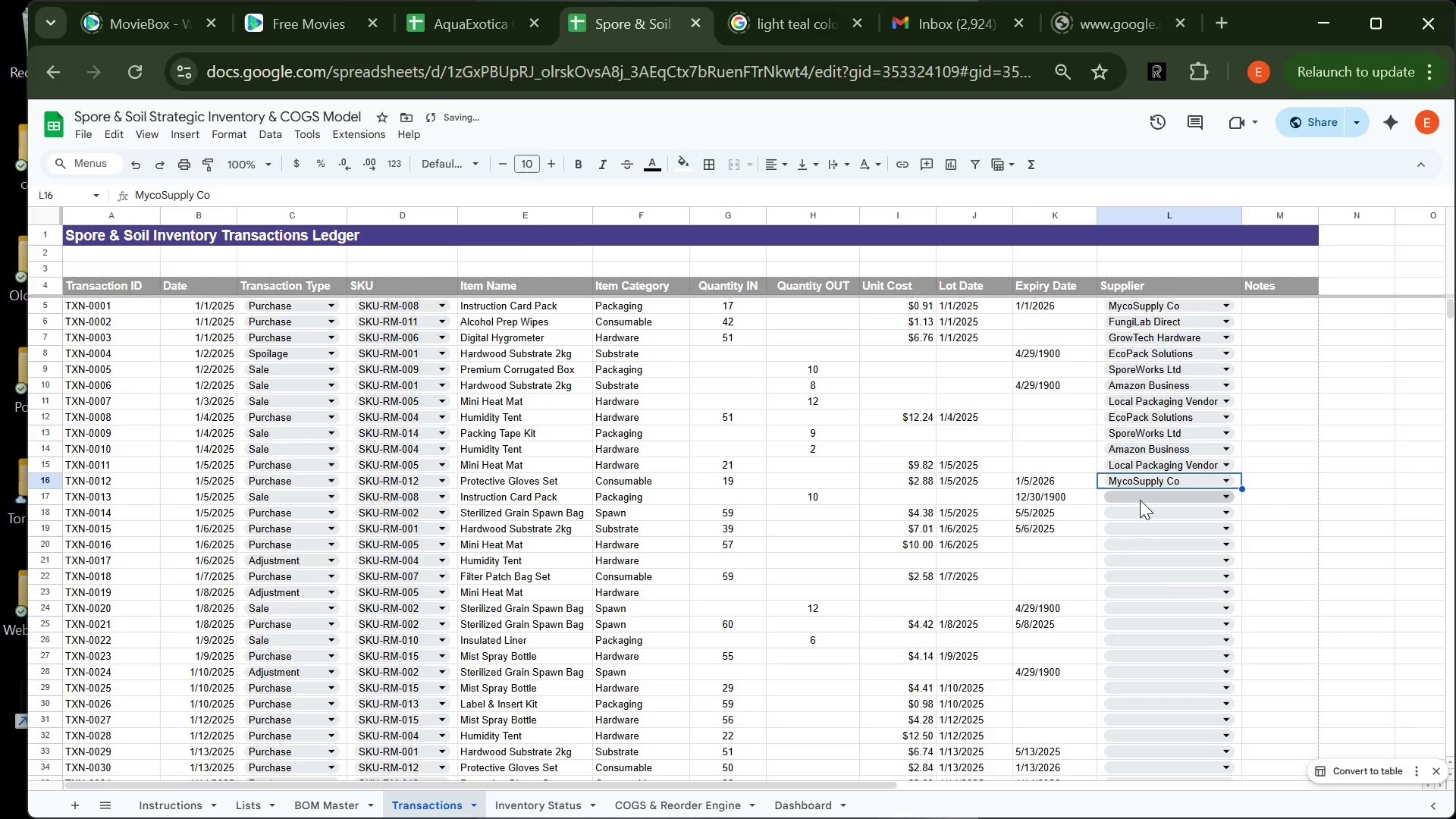 
left_click_drag(start_coordinate=[1140, 500], to_coordinate=[1161, 534])
 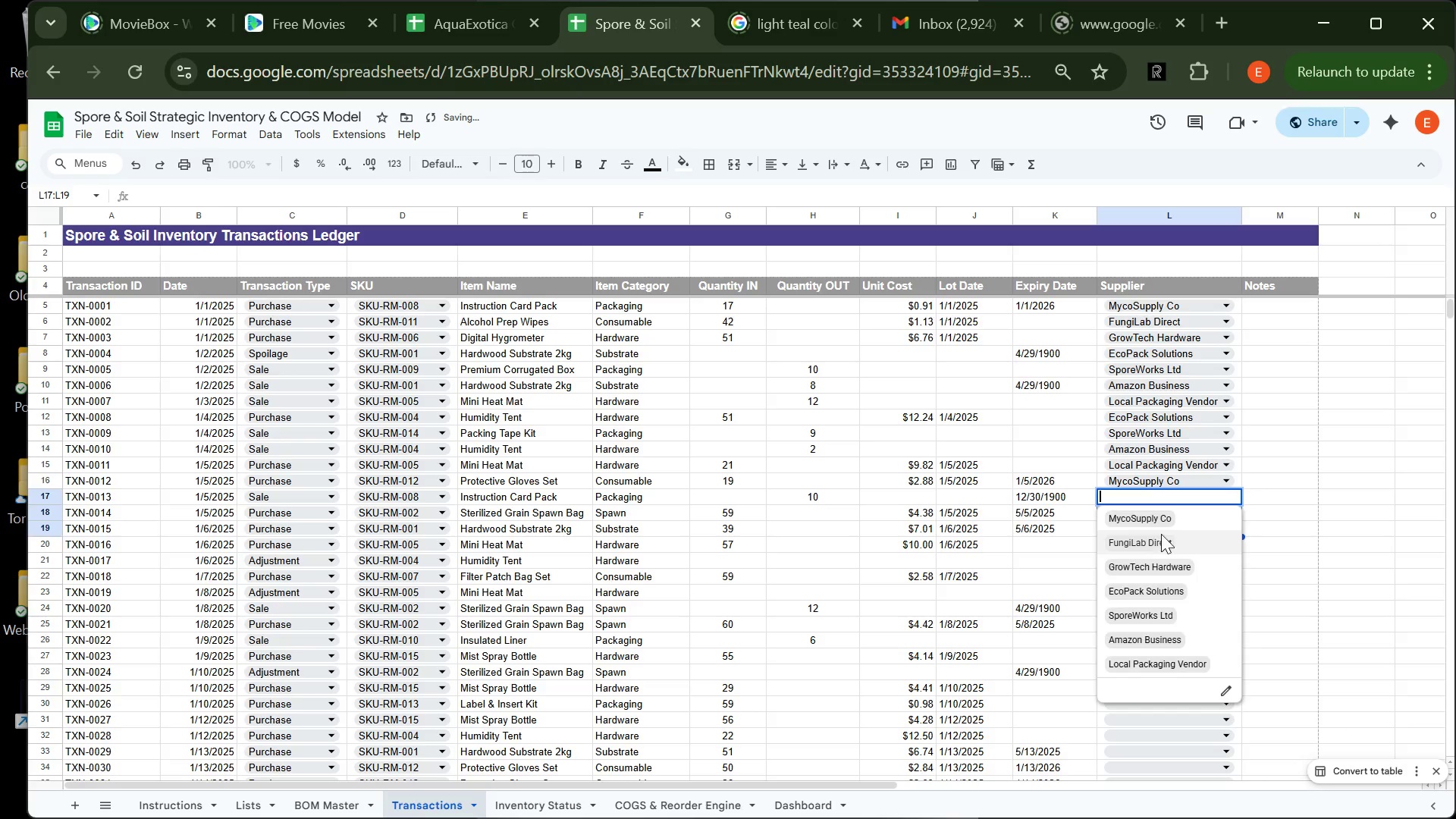 
left_click([1161, 534])
 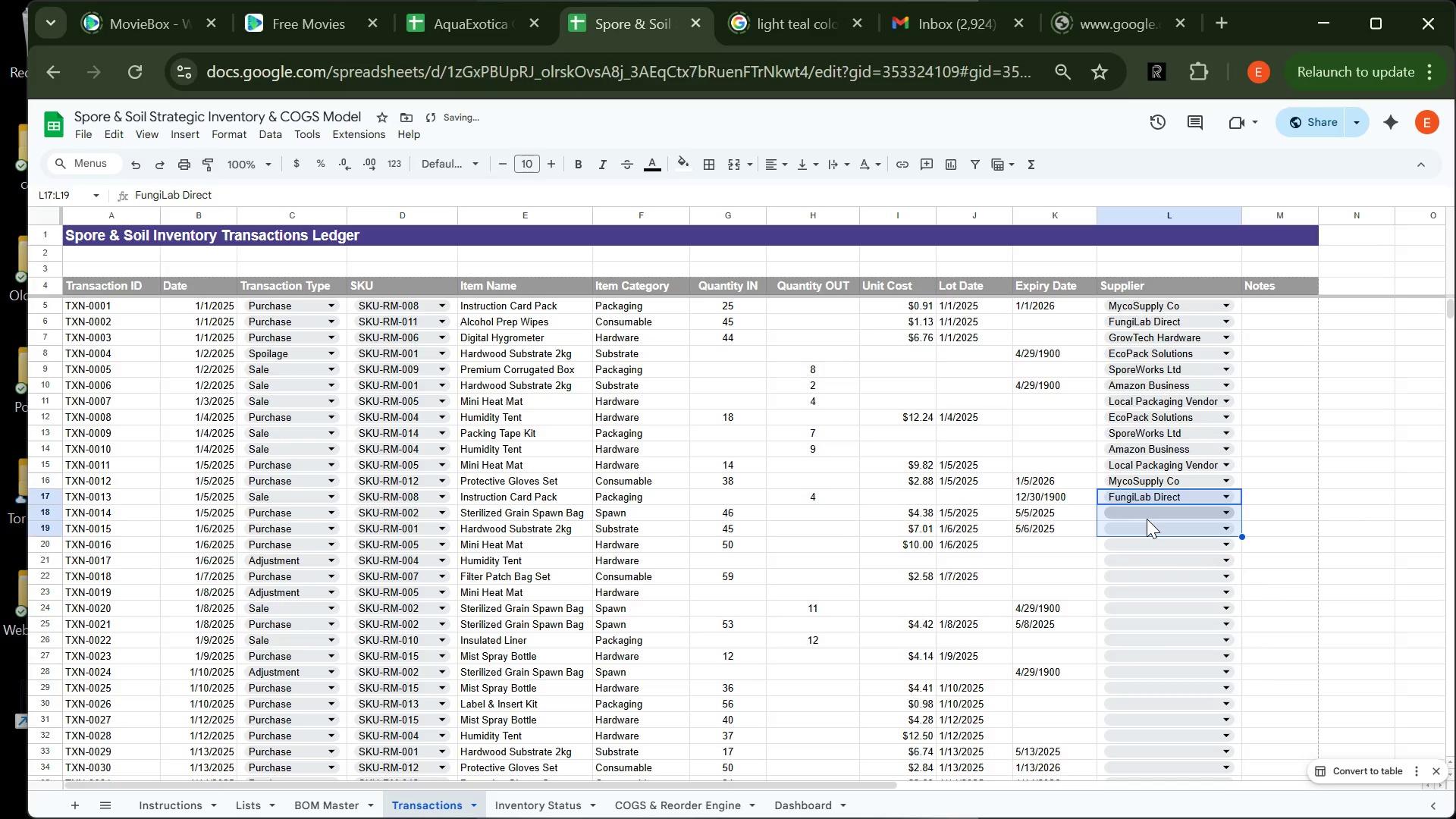 
left_click([1147, 519])
 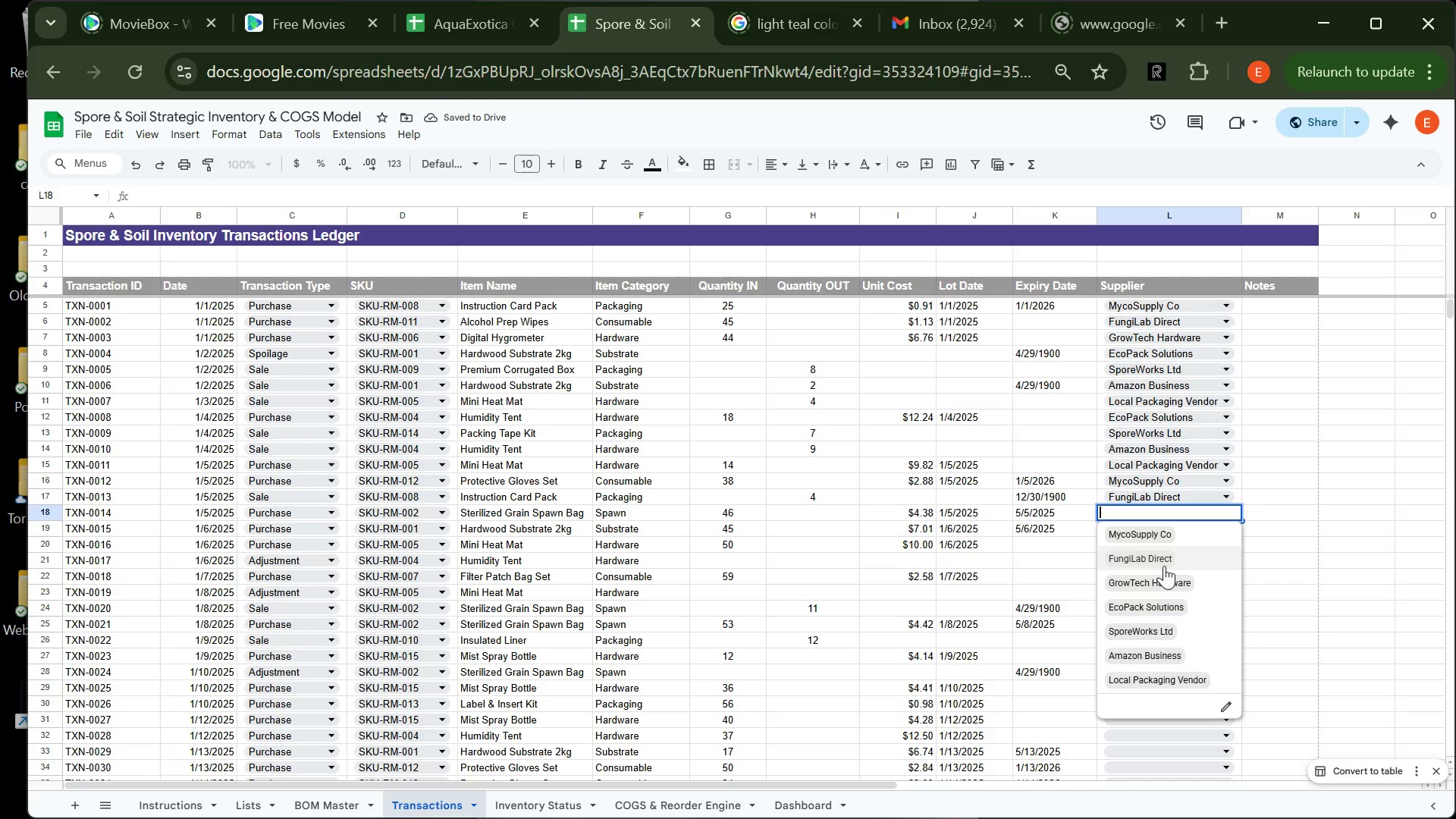 
left_click([1164, 566])
 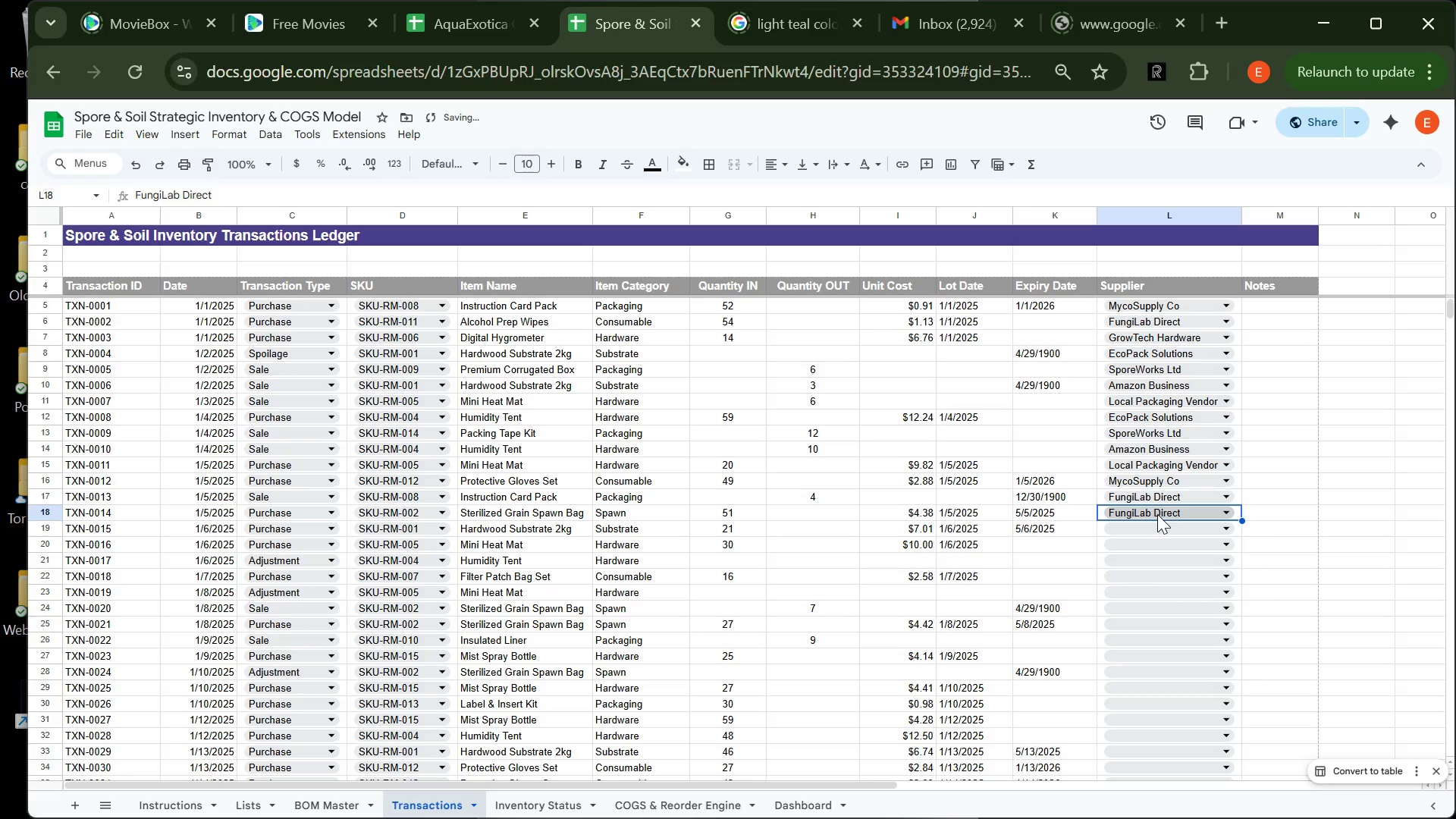 
left_click([1157, 514])
 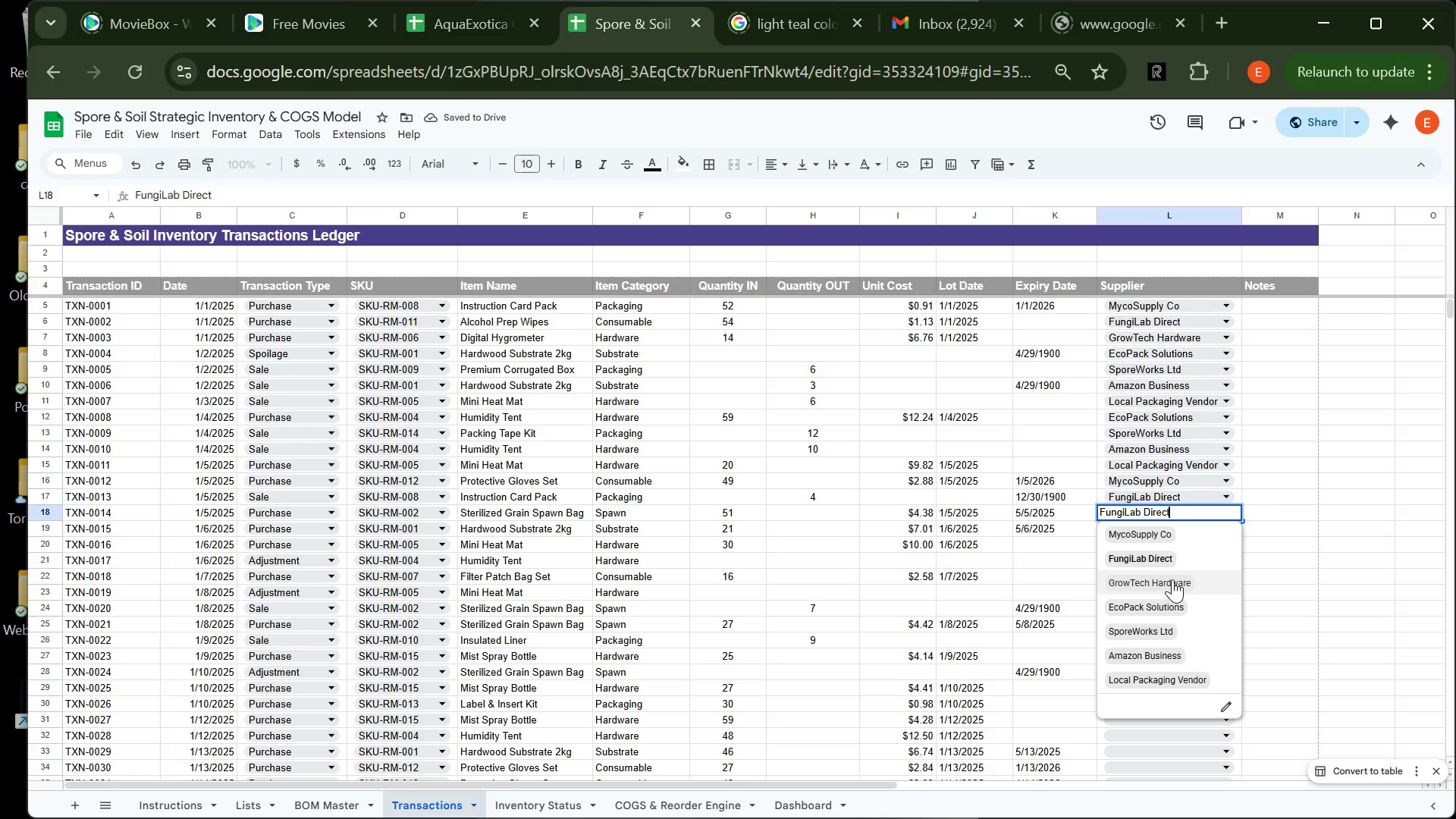 
left_click([1172, 579])
 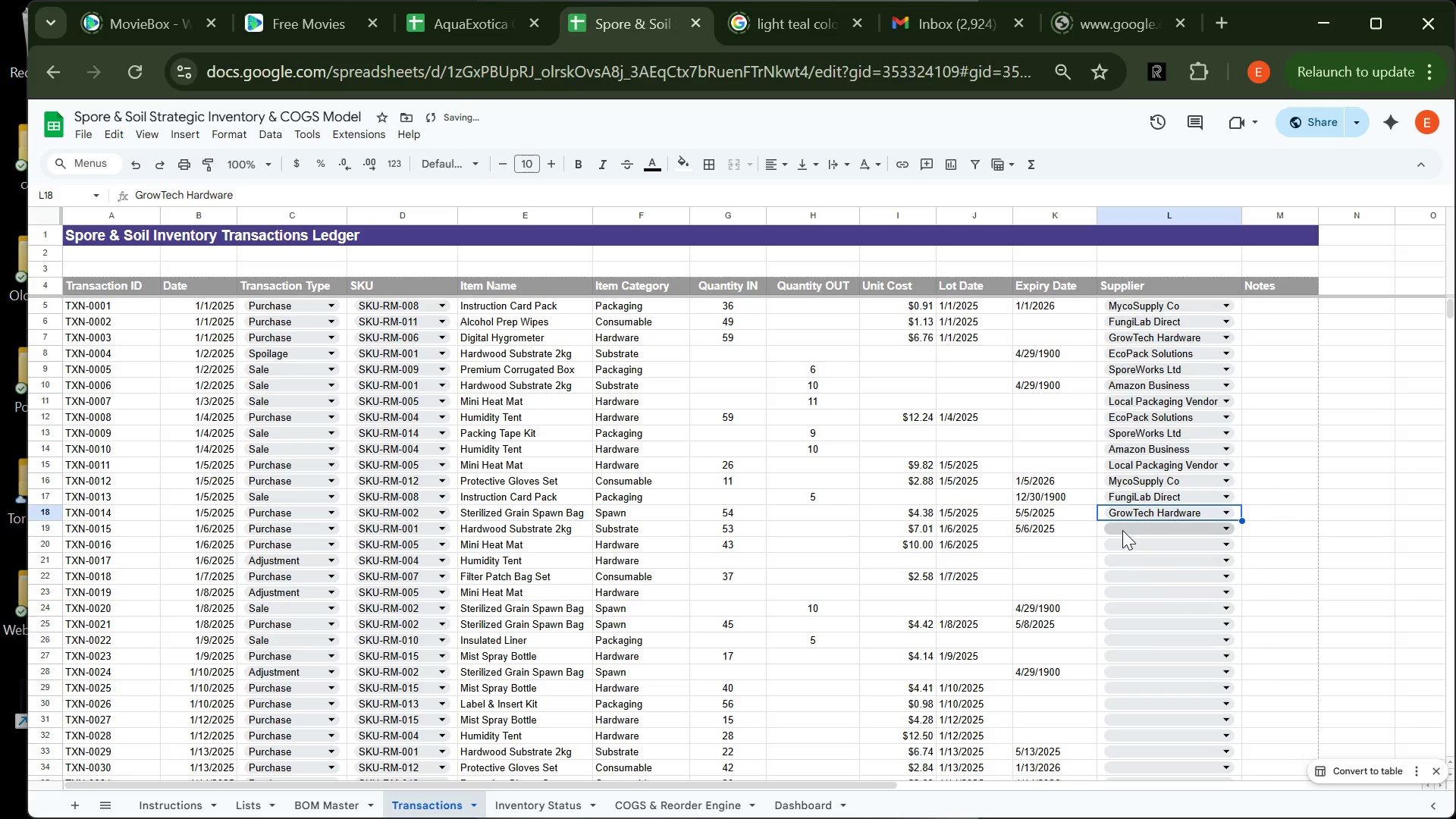 
left_click([1124, 528])
 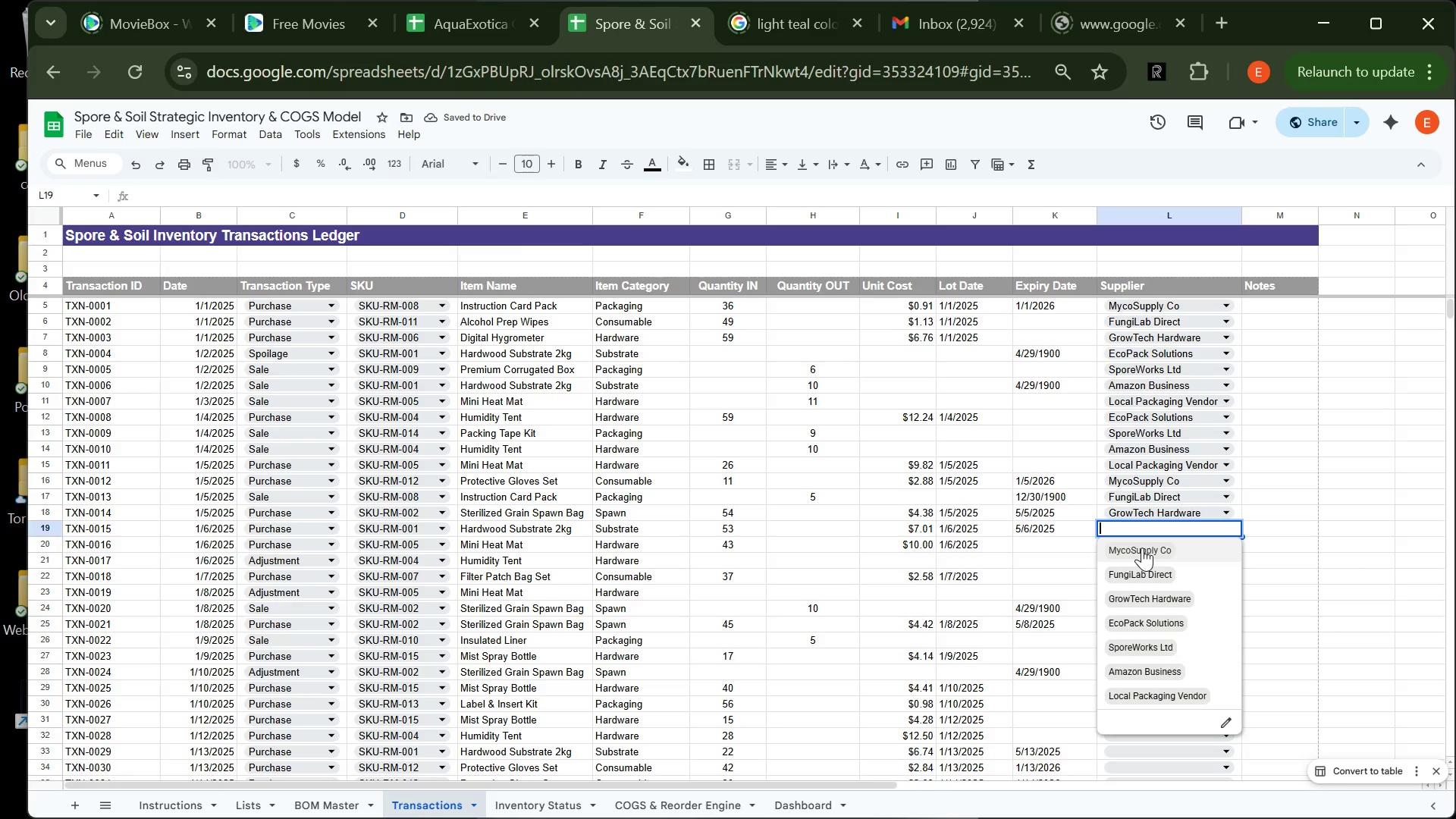 
left_click([1142, 548])
 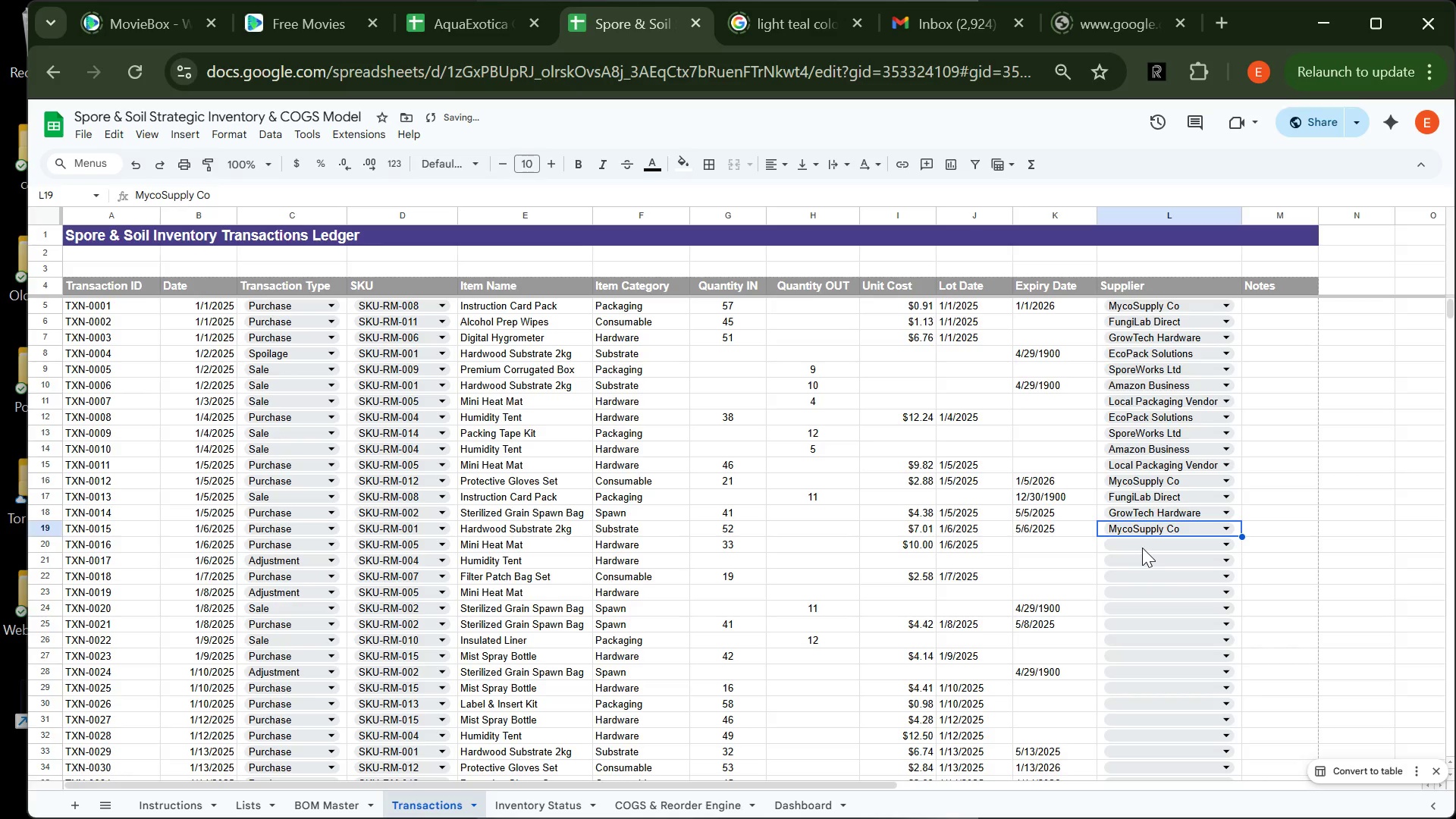 
left_click([1142, 548])
 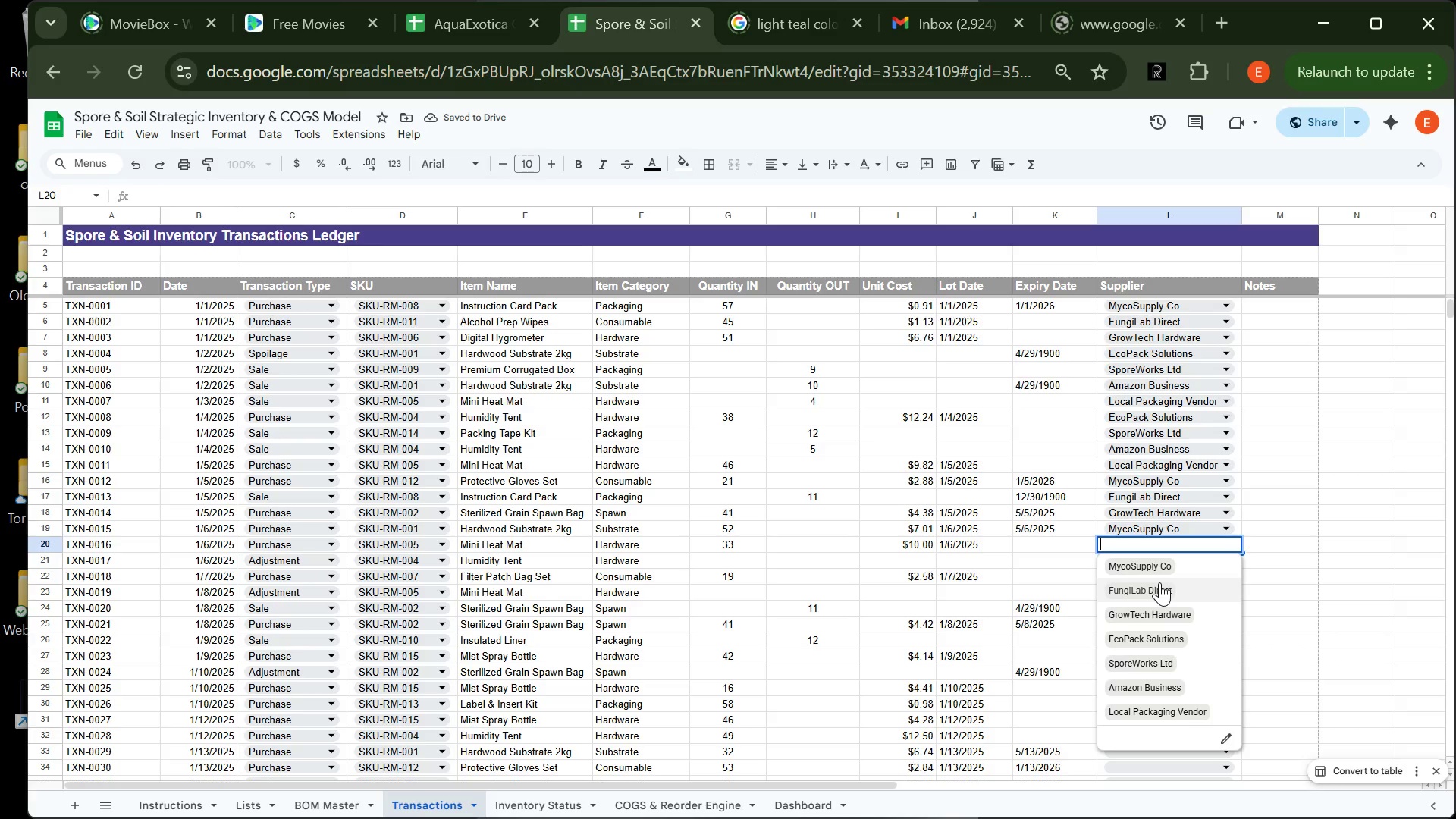 
left_click([1159, 582])
 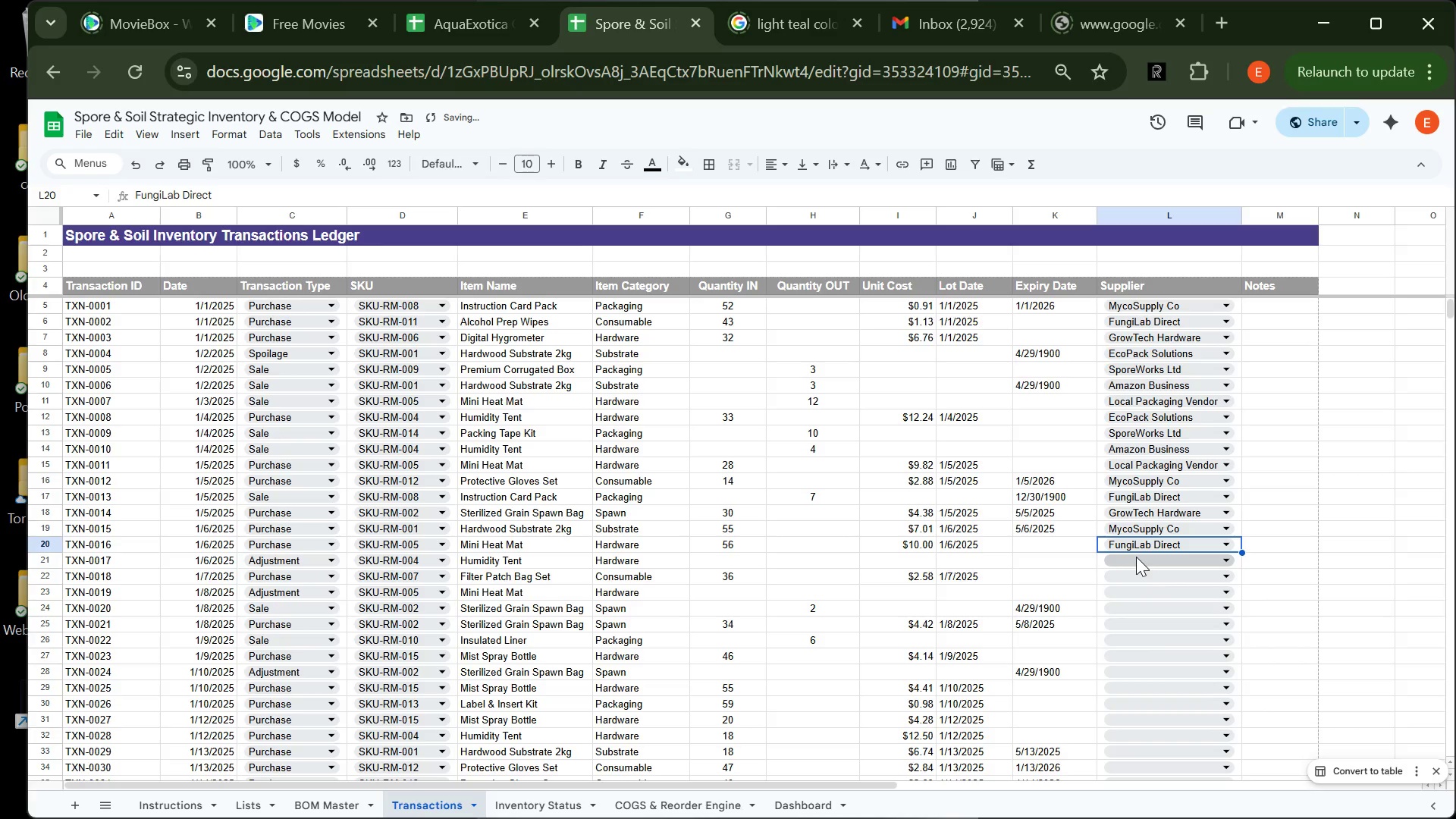 
left_click([1136, 557])
 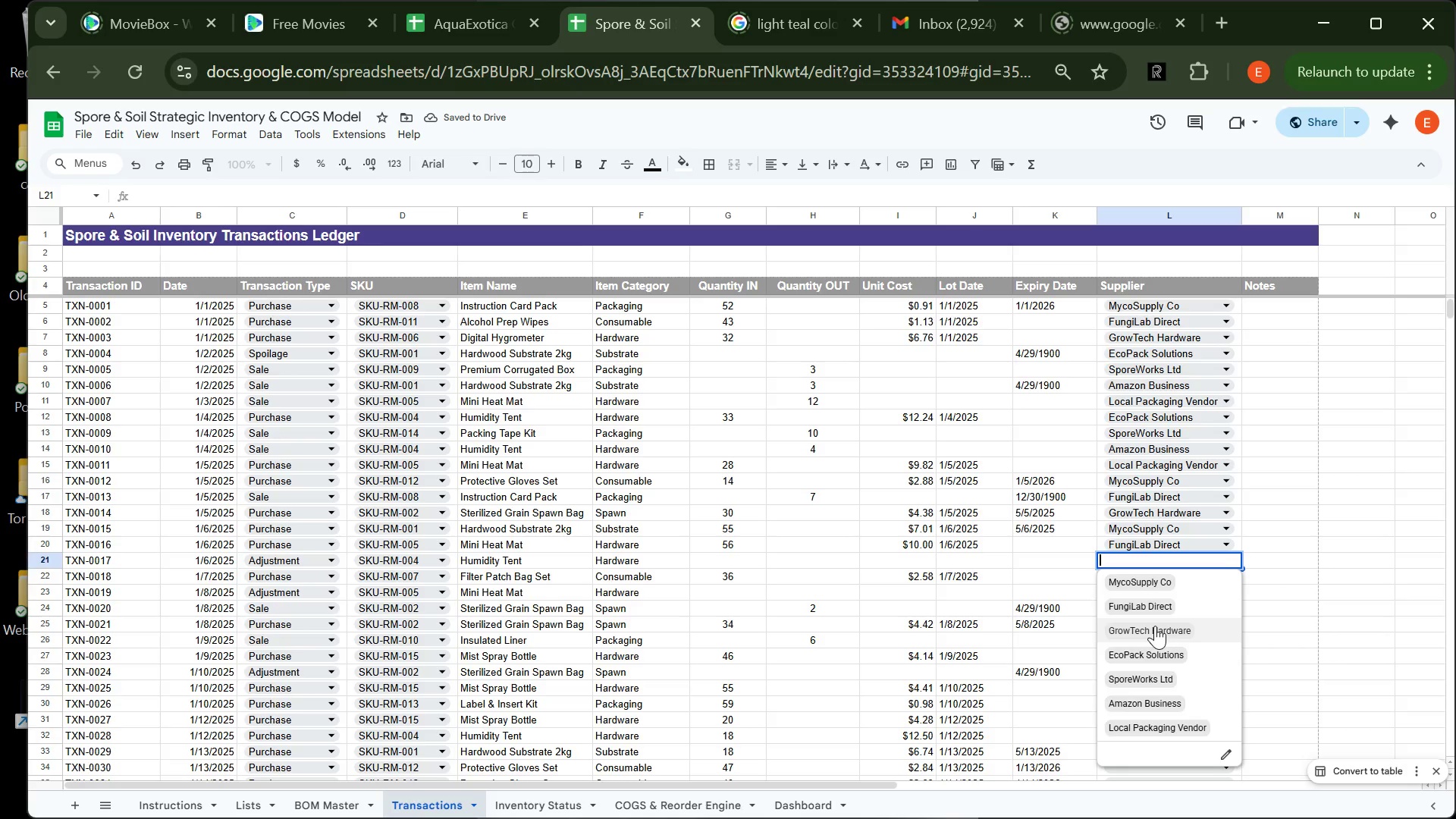 
left_click([1155, 626])
 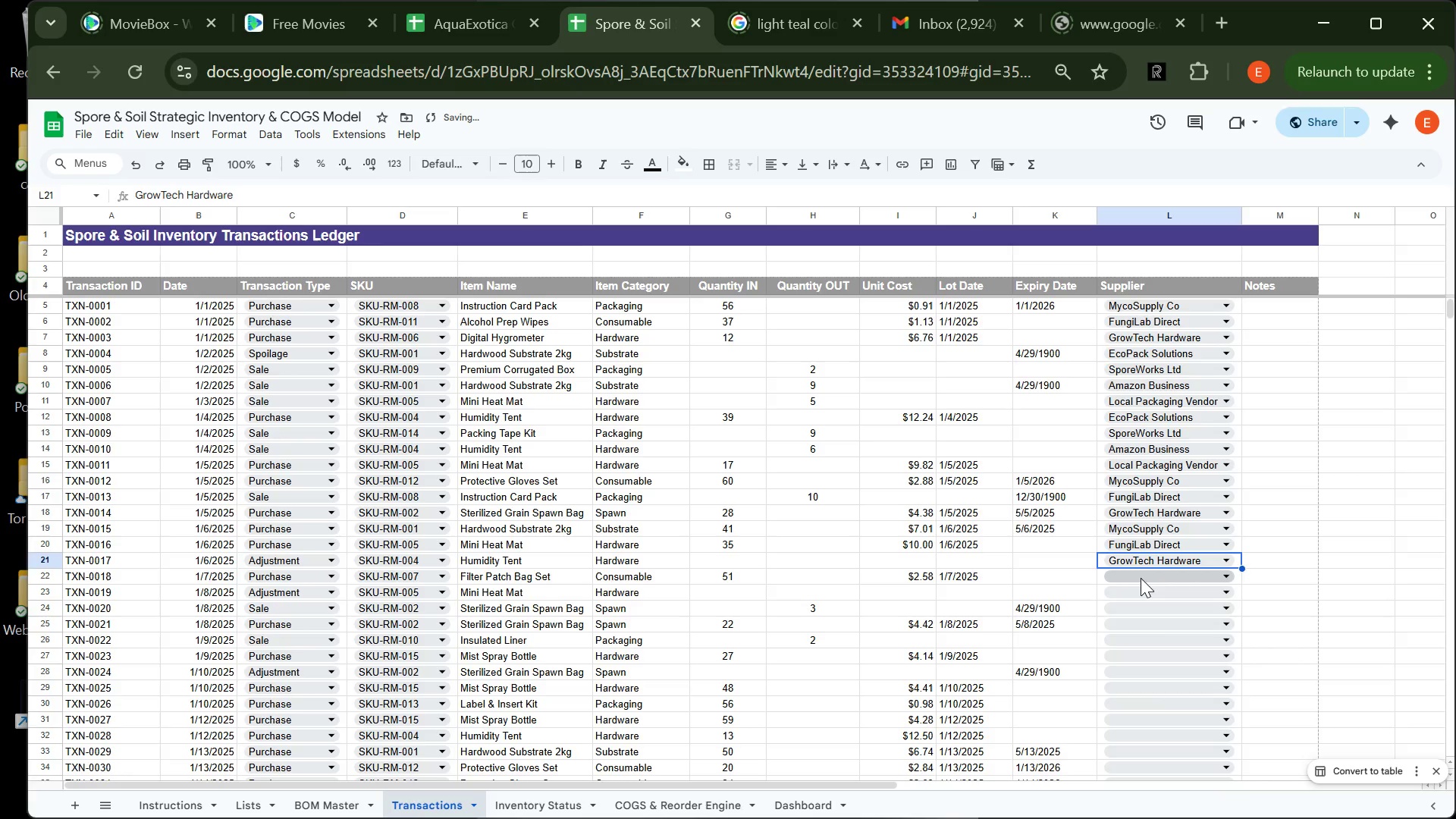 
left_click([1141, 578])
 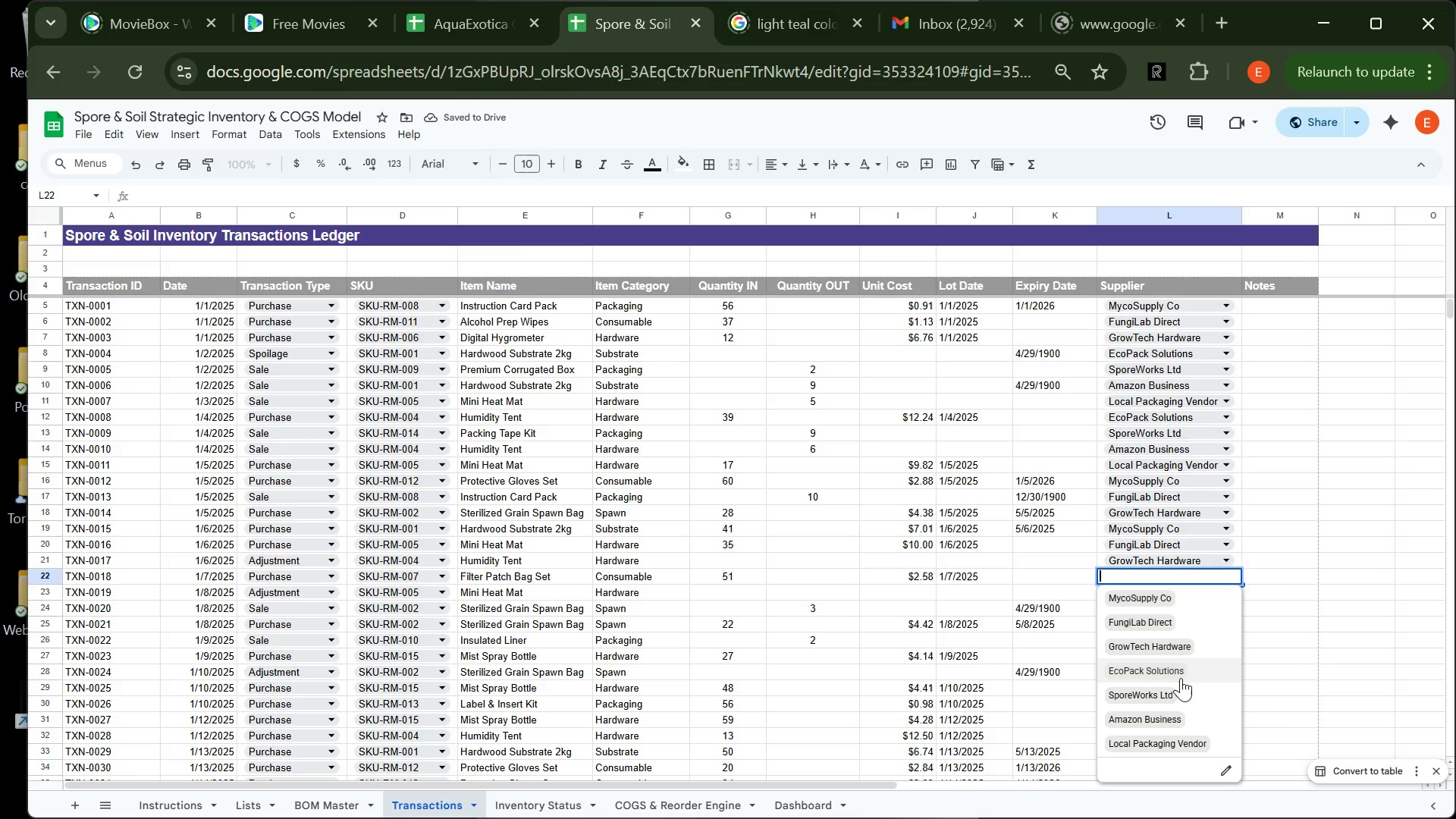 
left_click([1181, 678])
 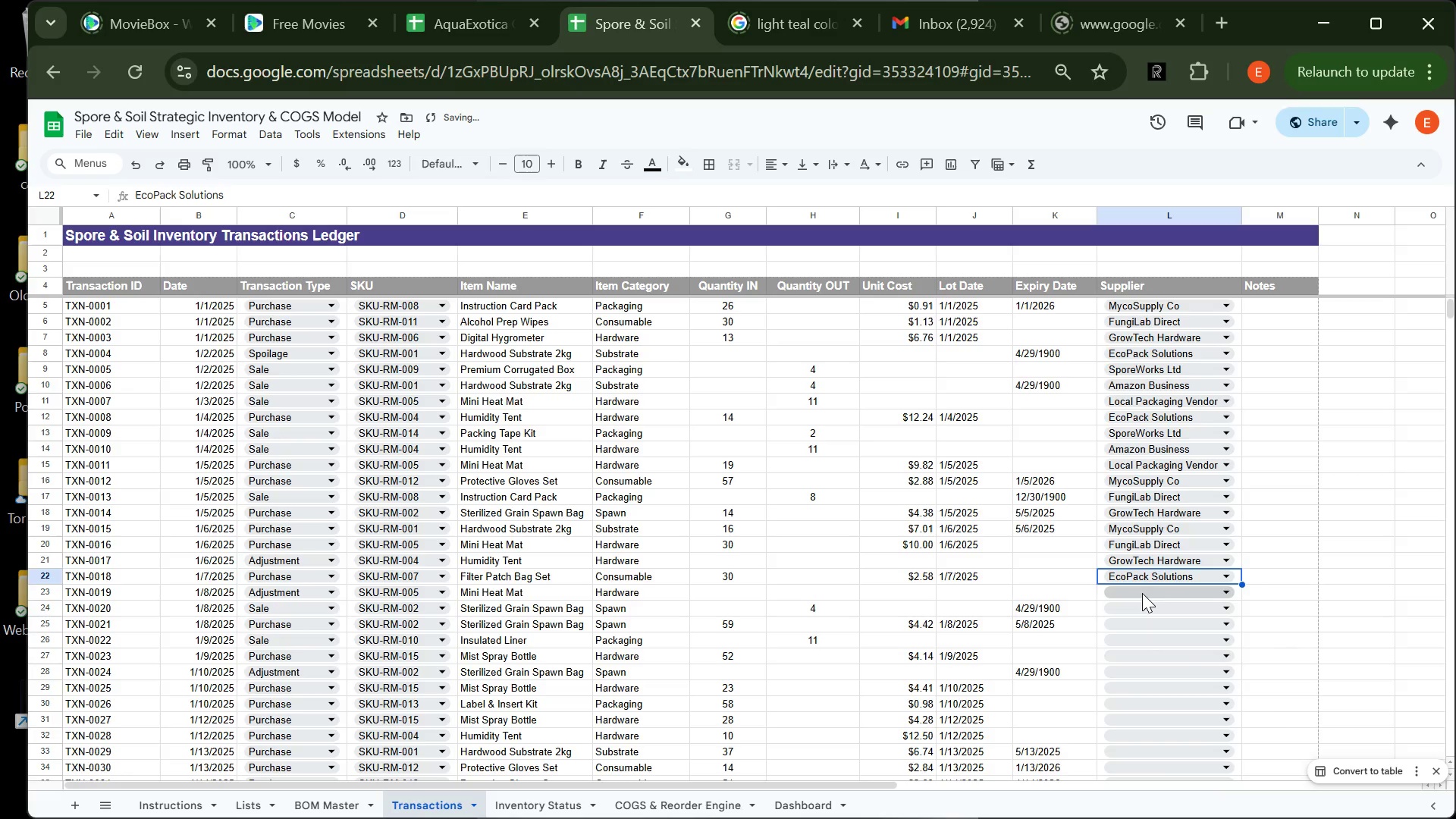 
left_click([1142, 593])
 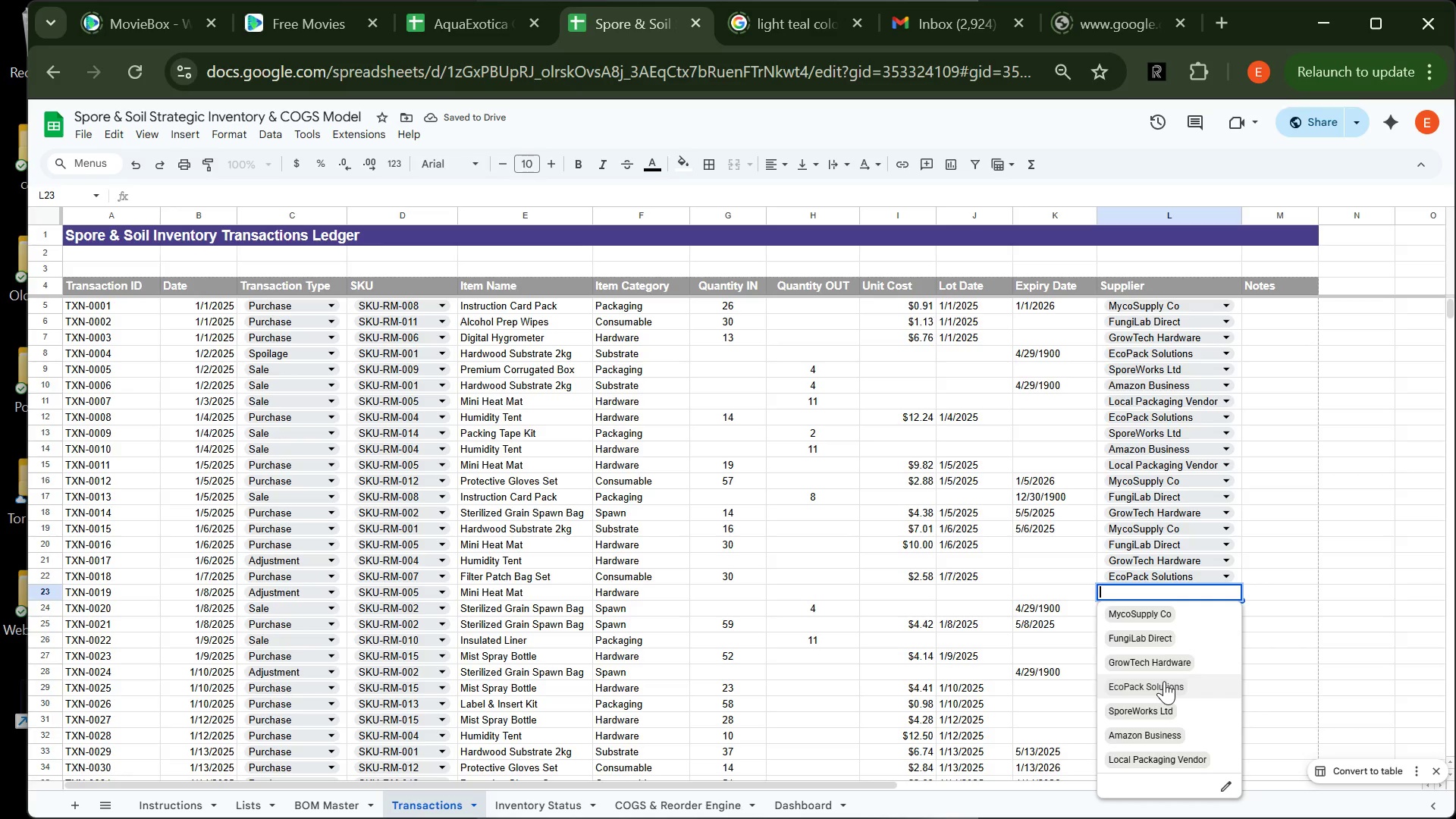 
left_click([1164, 681])
 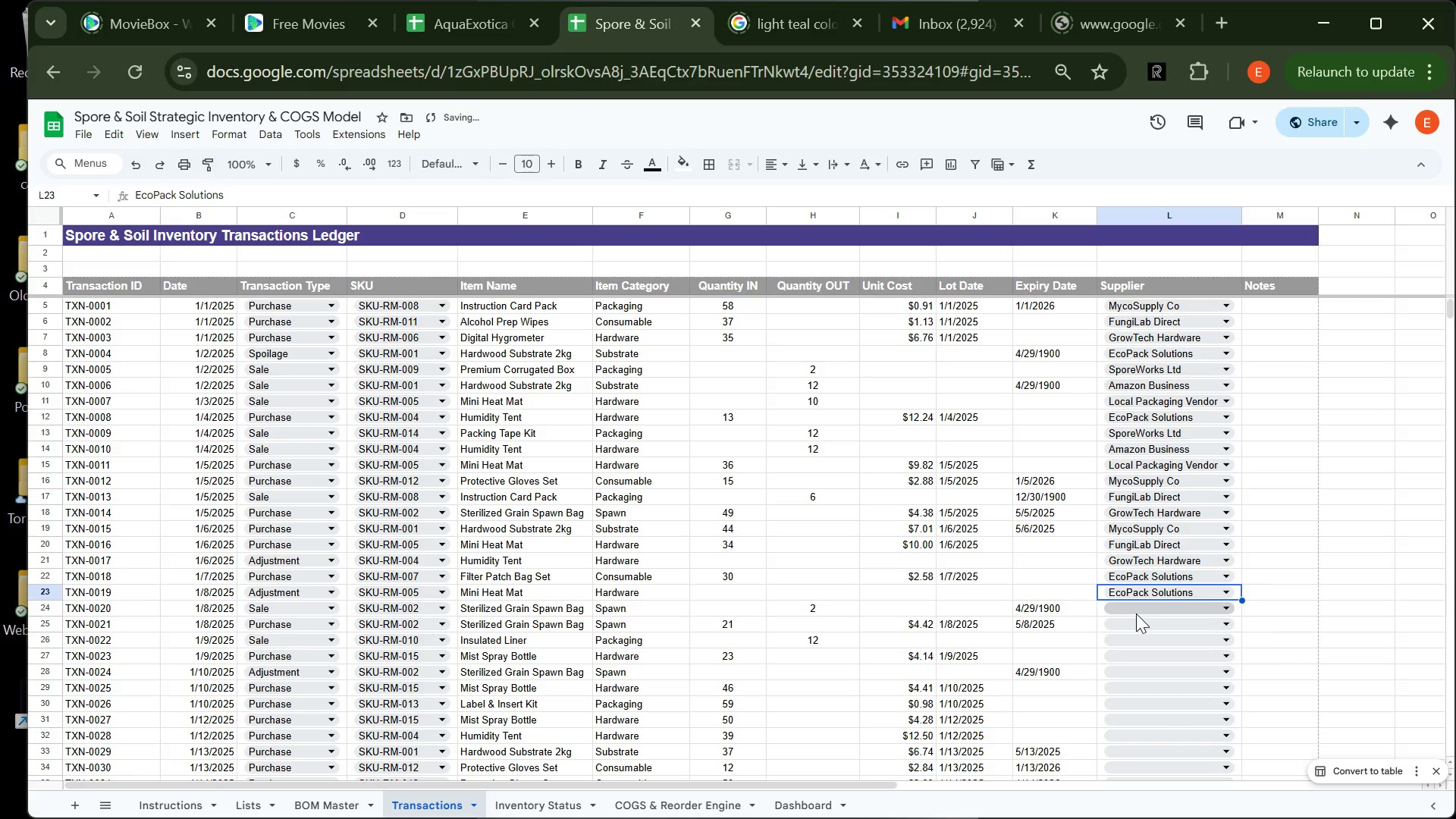 
left_click([1136, 613])
 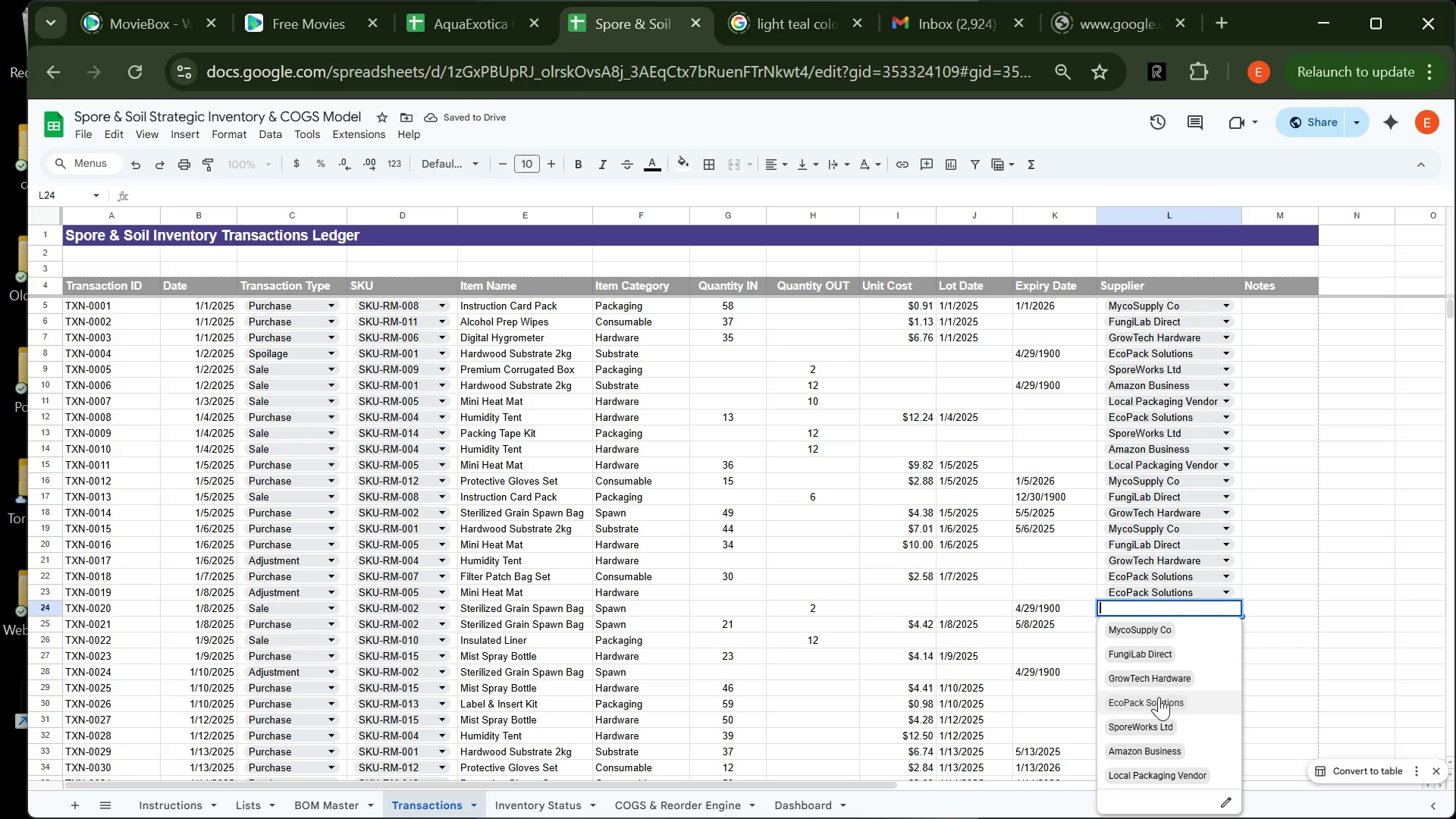 
left_click([1159, 697])
 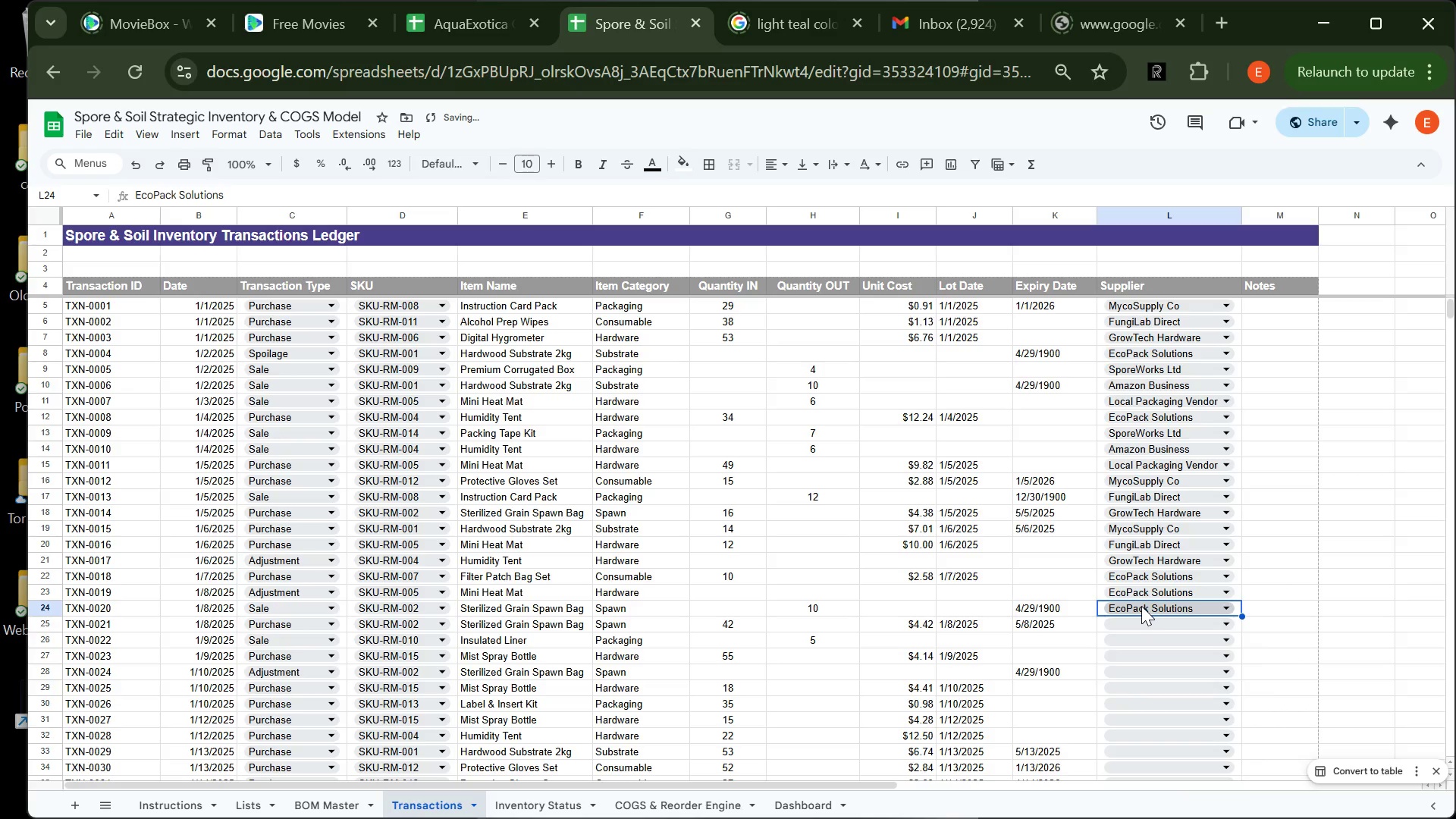 
left_click_drag(start_coordinate=[1141, 606], to_coordinate=[1163, 658])
 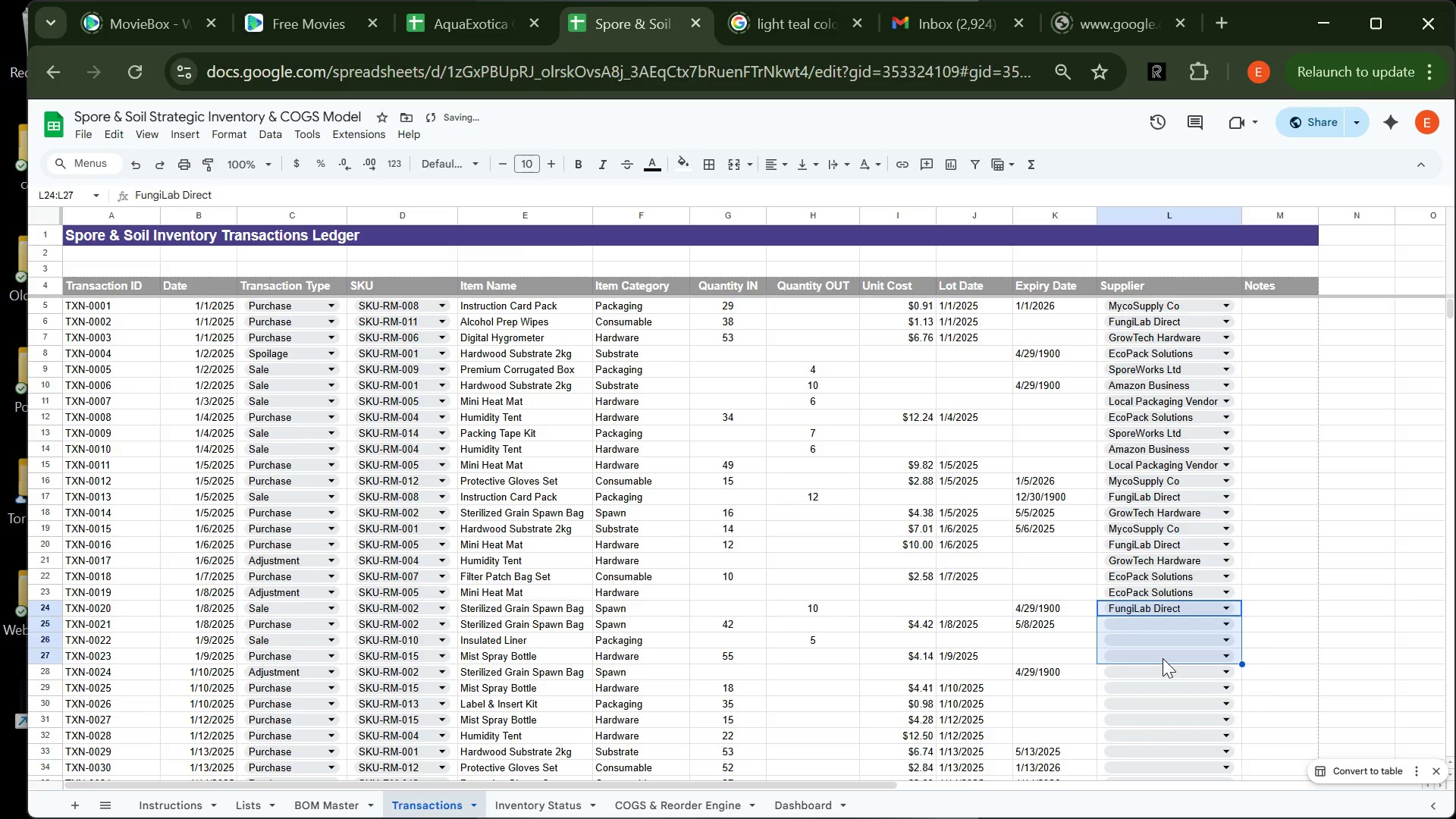 
left_click([1163, 658])
 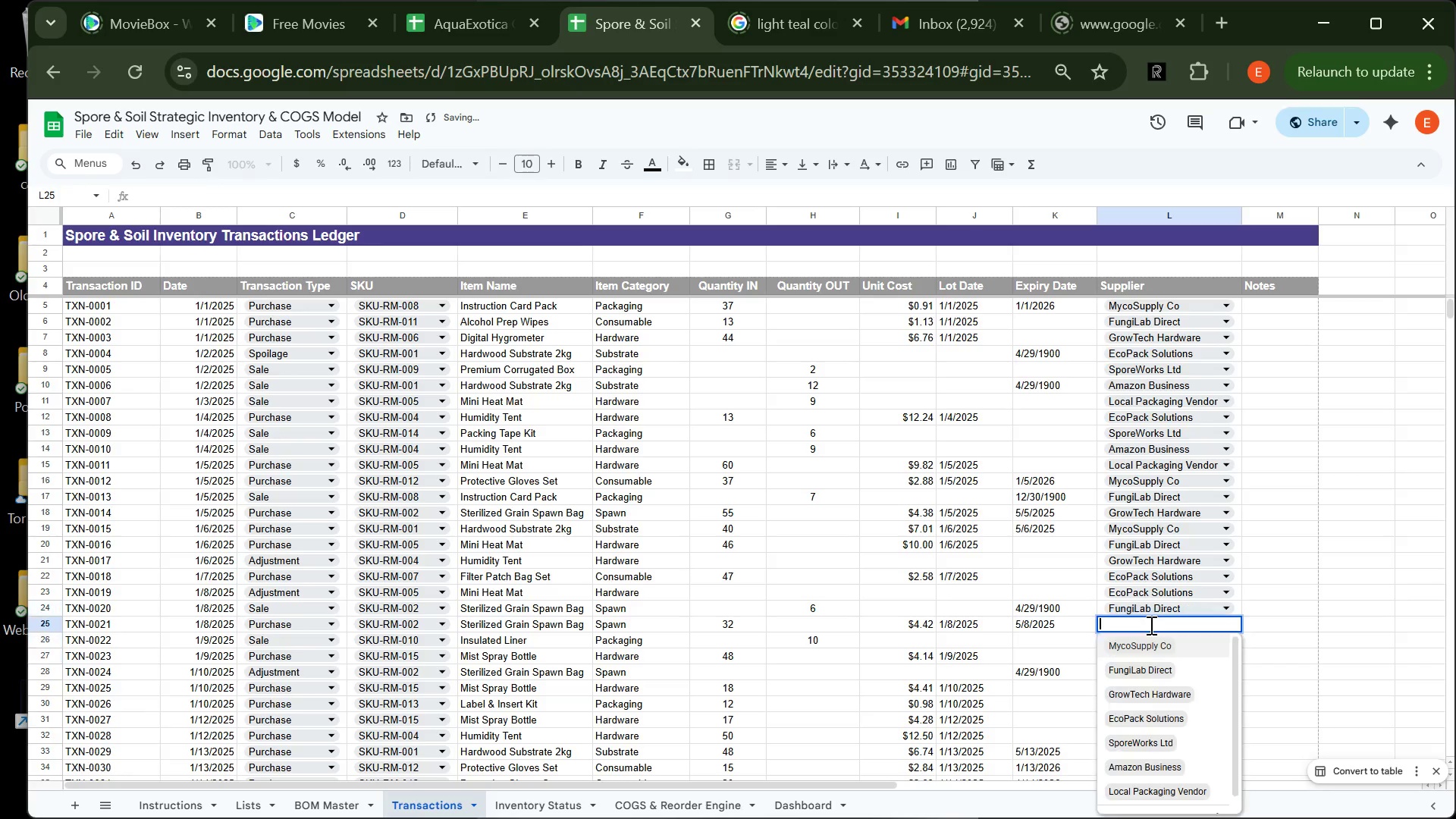 
left_click_drag(start_coordinate=[1150, 625], to_coordinate=[1178, 682])
 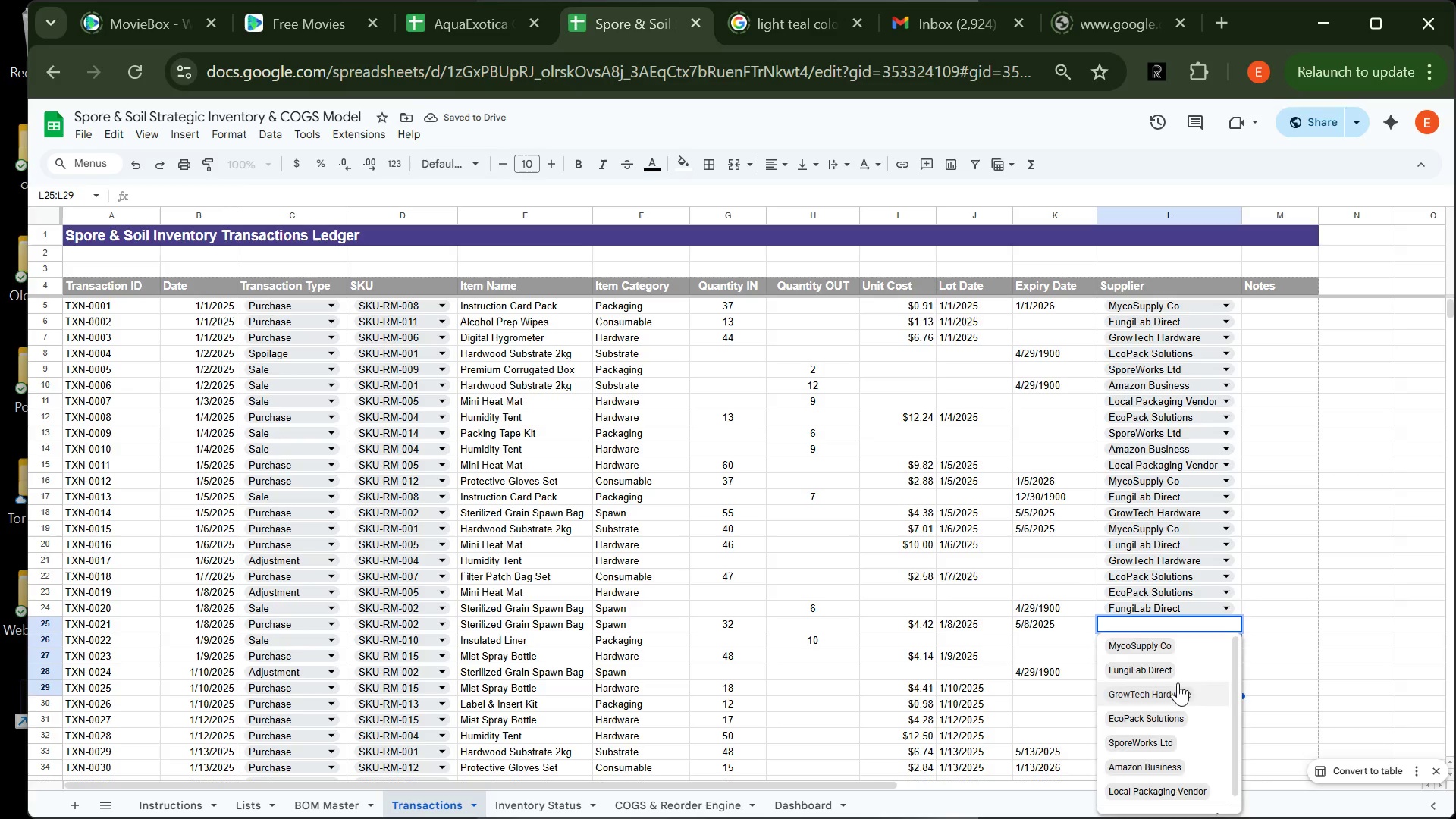 
left_click([1178, 682])
 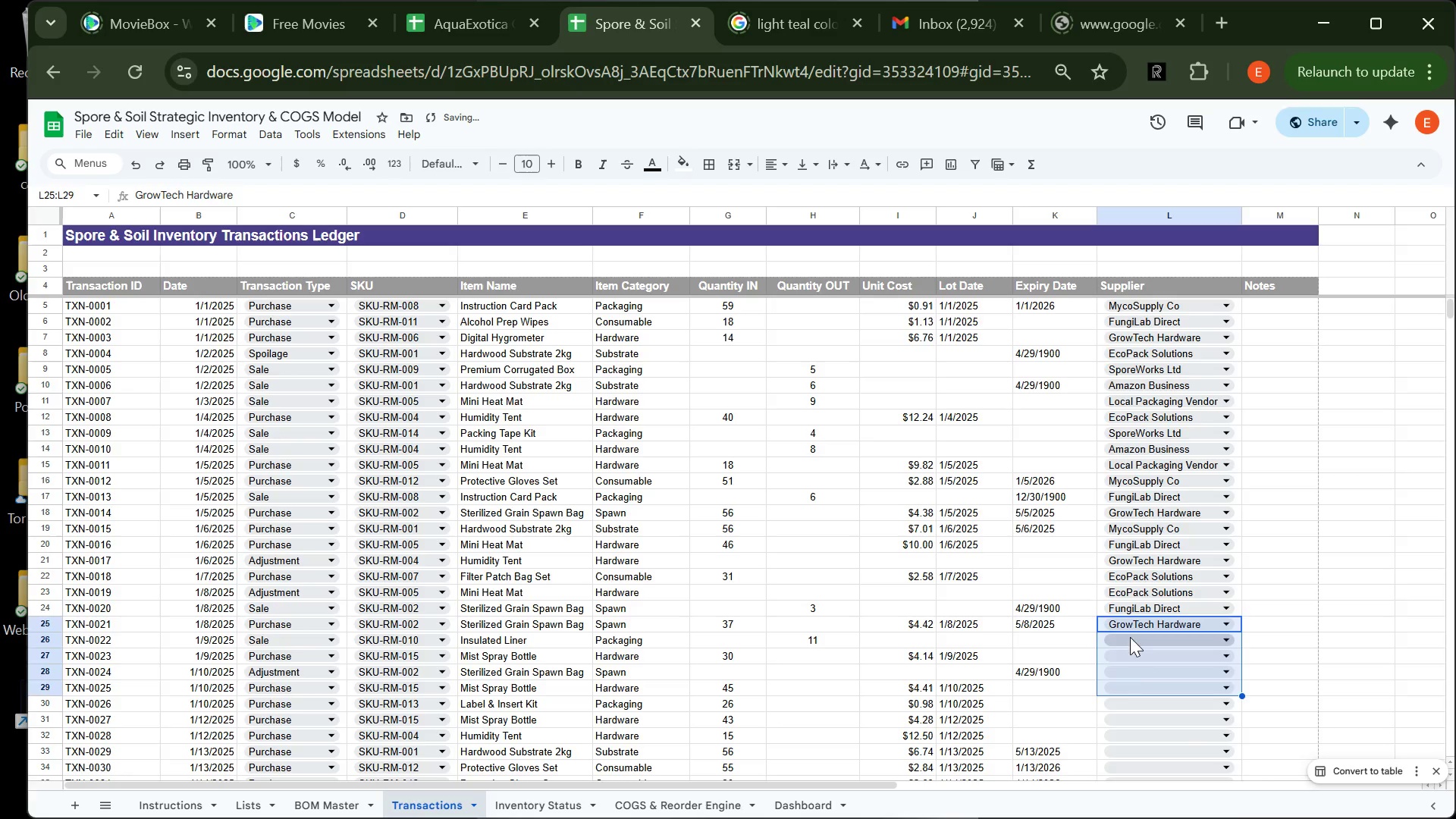 
left_click([1130, 637])
 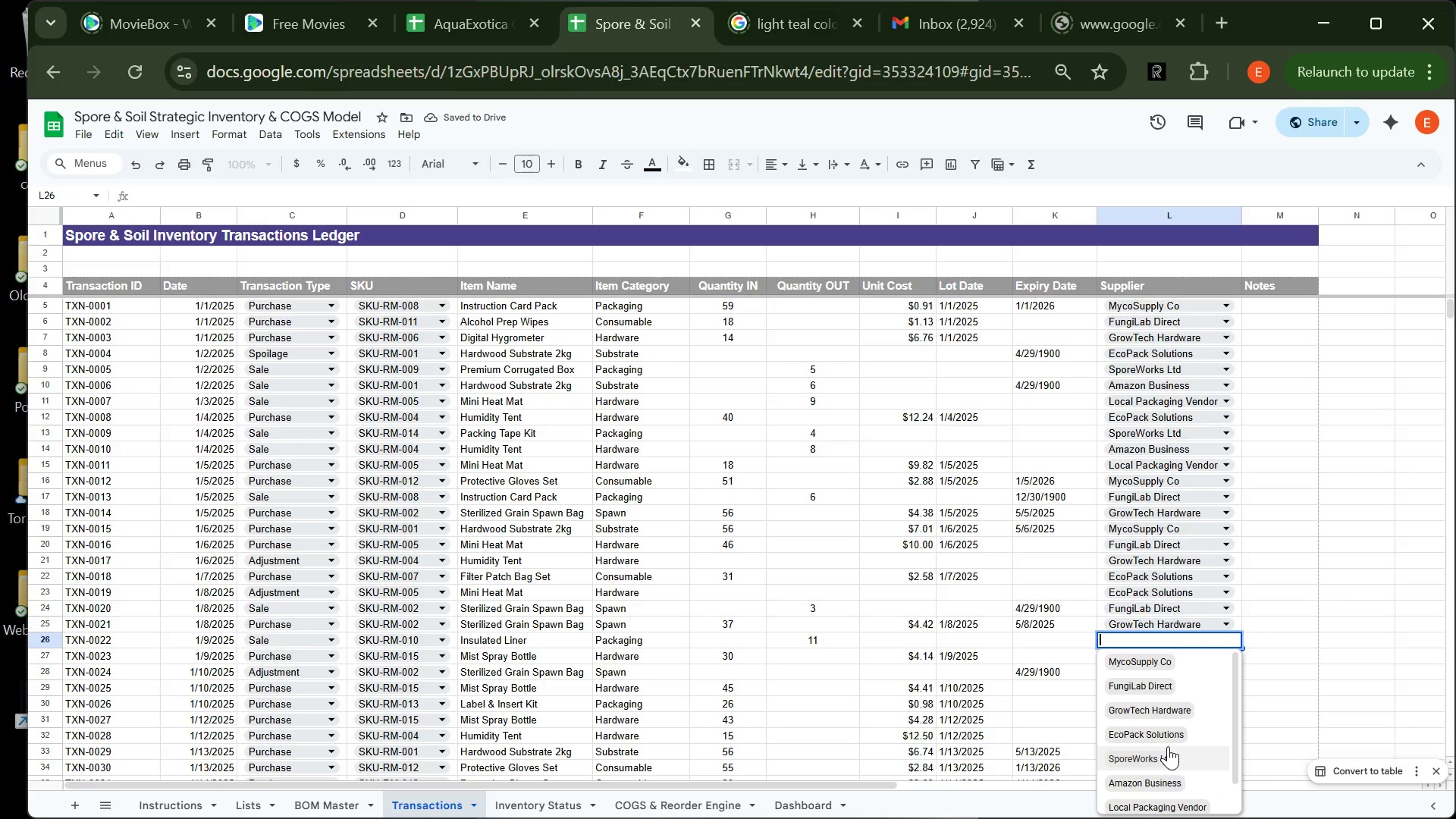 
left_click([1163, 757])
 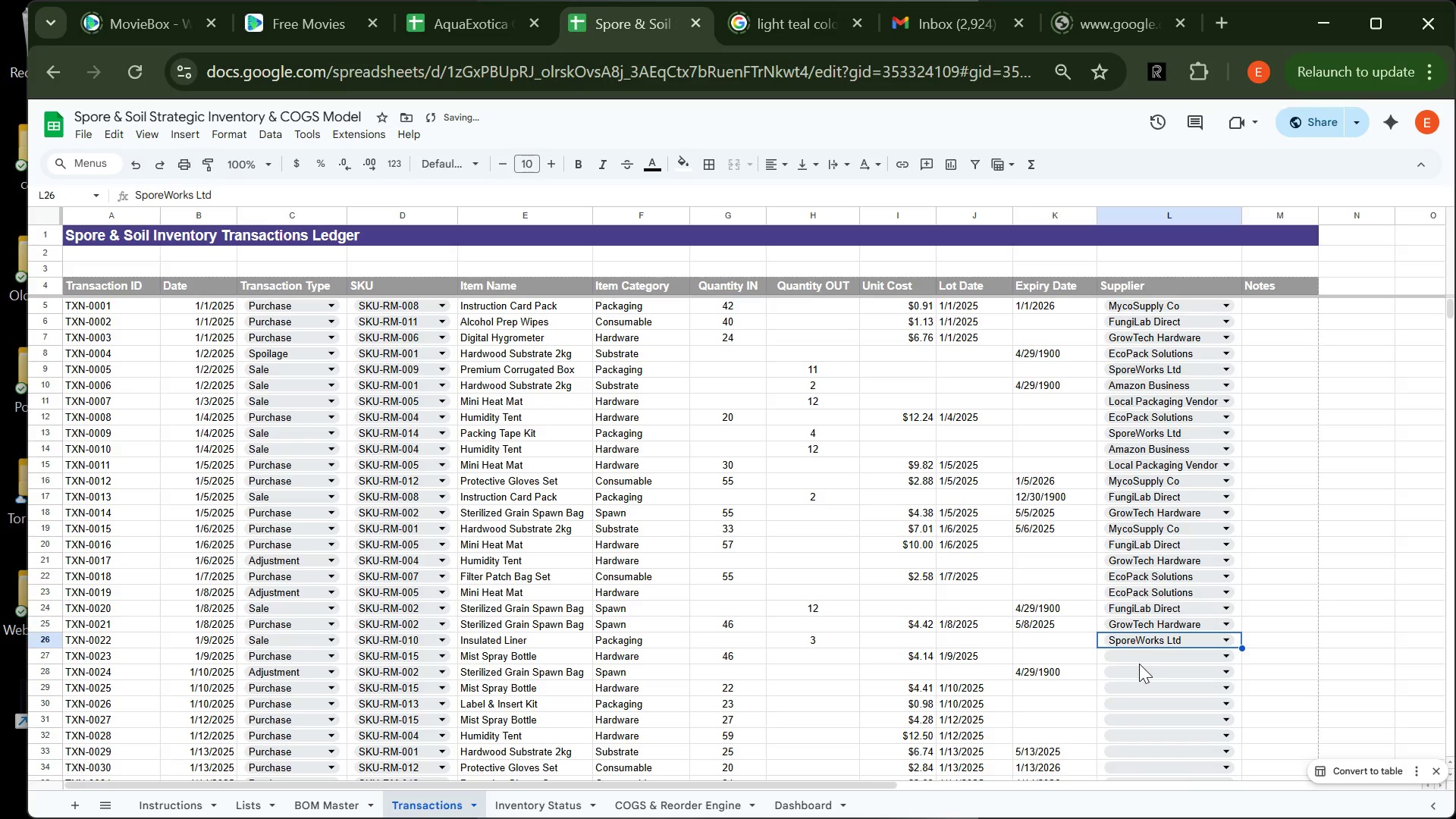 
left_click([1139, 664])
 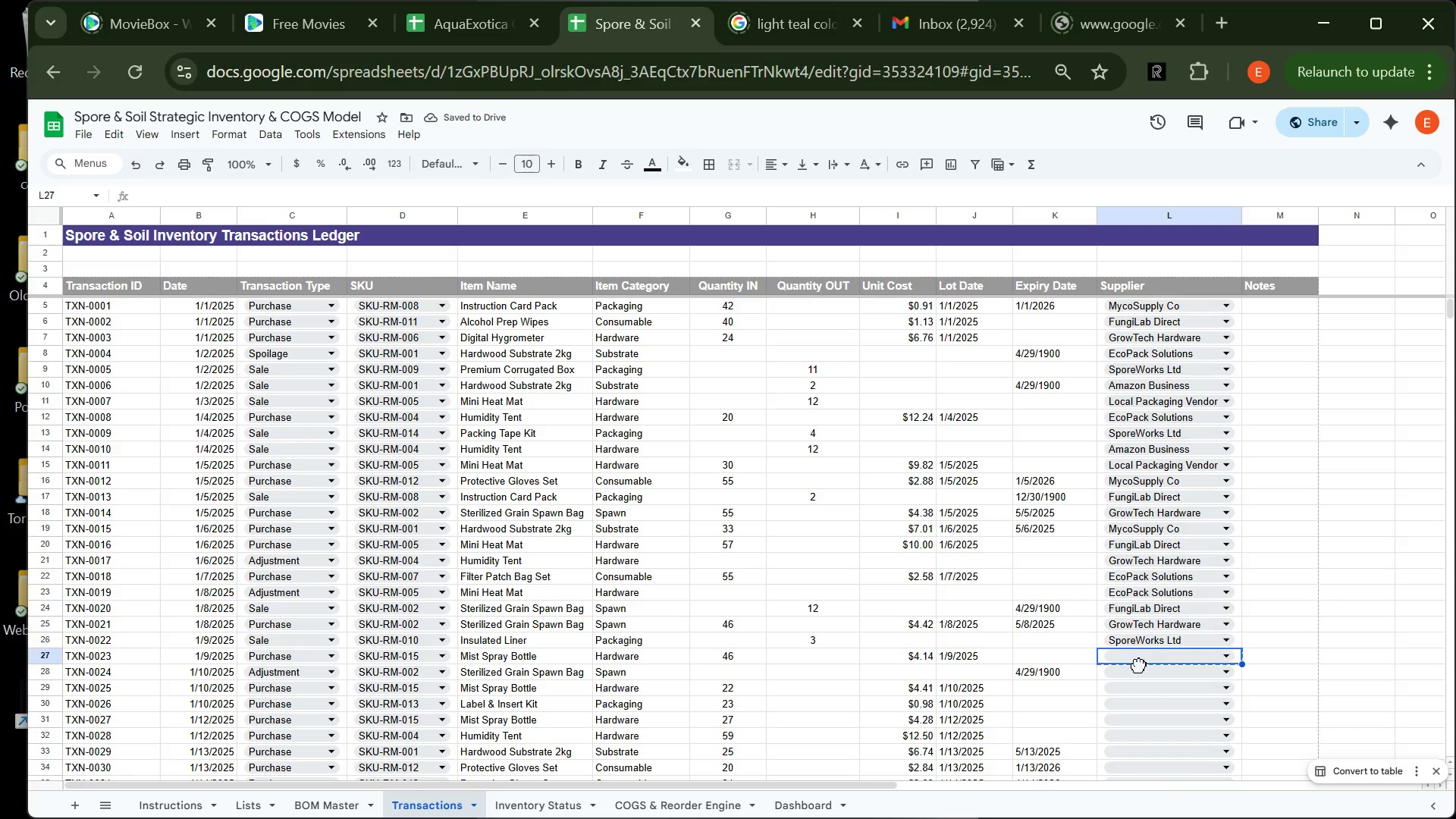 
left_click([1139, 665])
 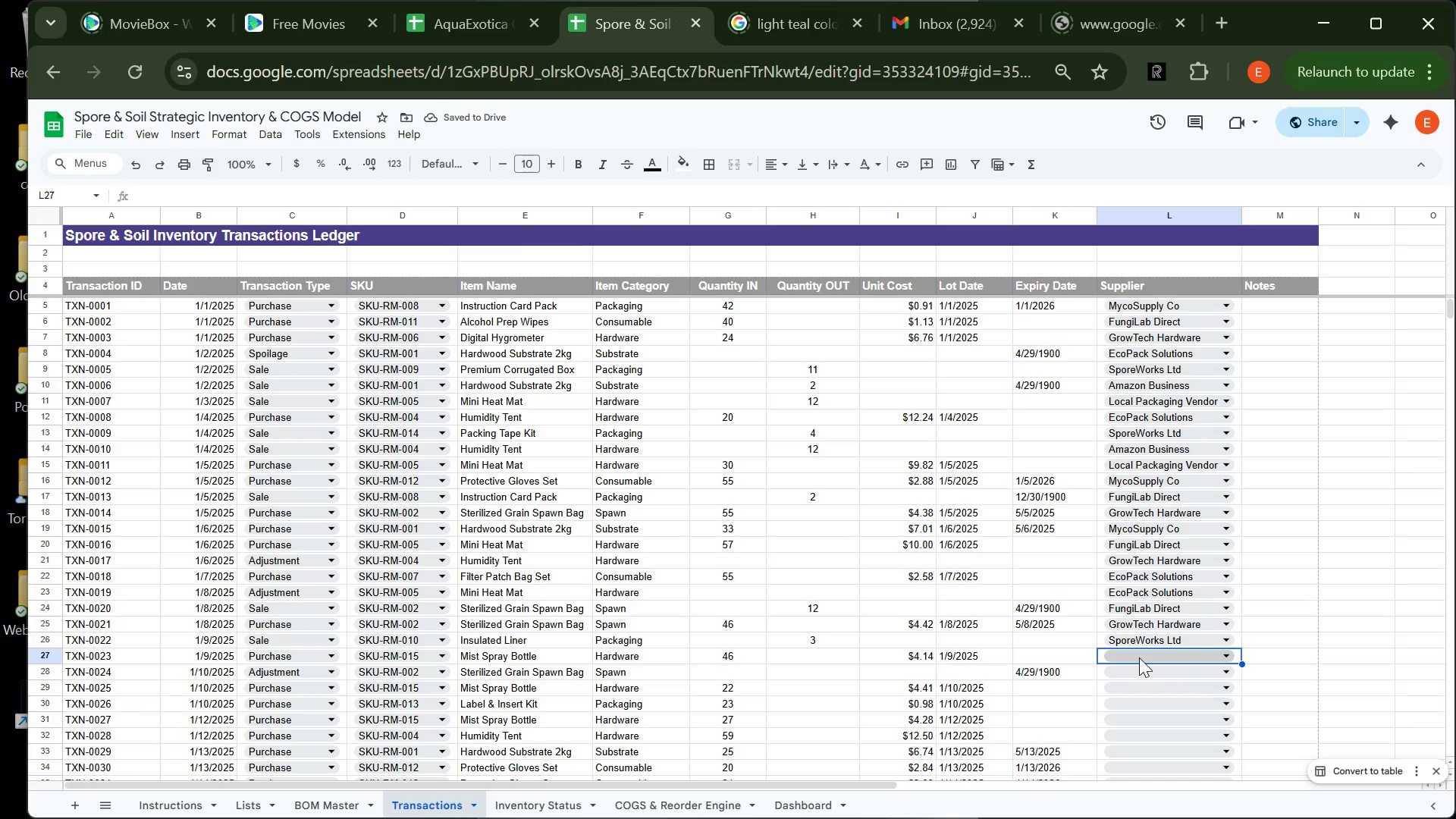 
left_click([1139, 657])
 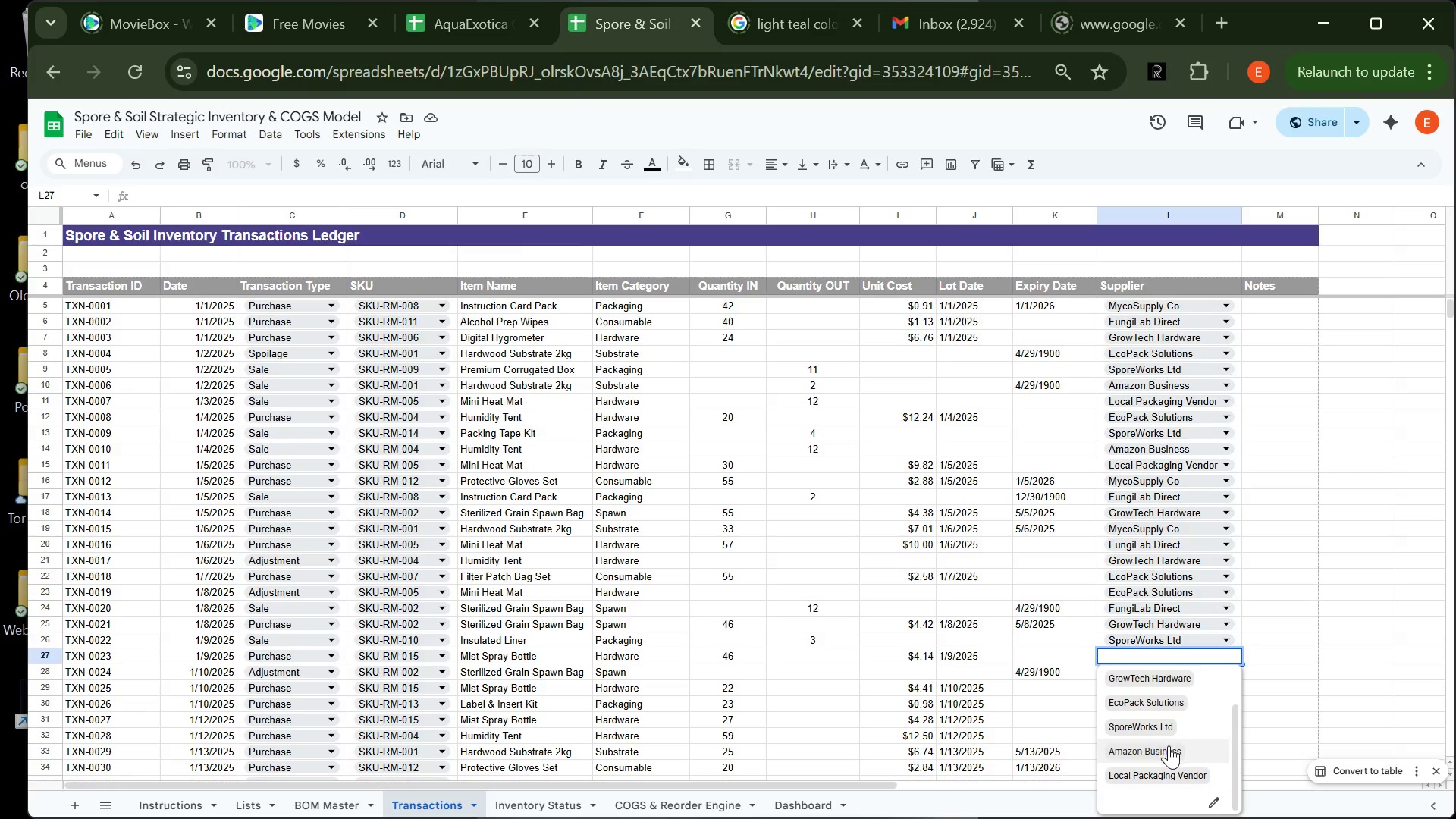 
left_click([1169, 745])
 